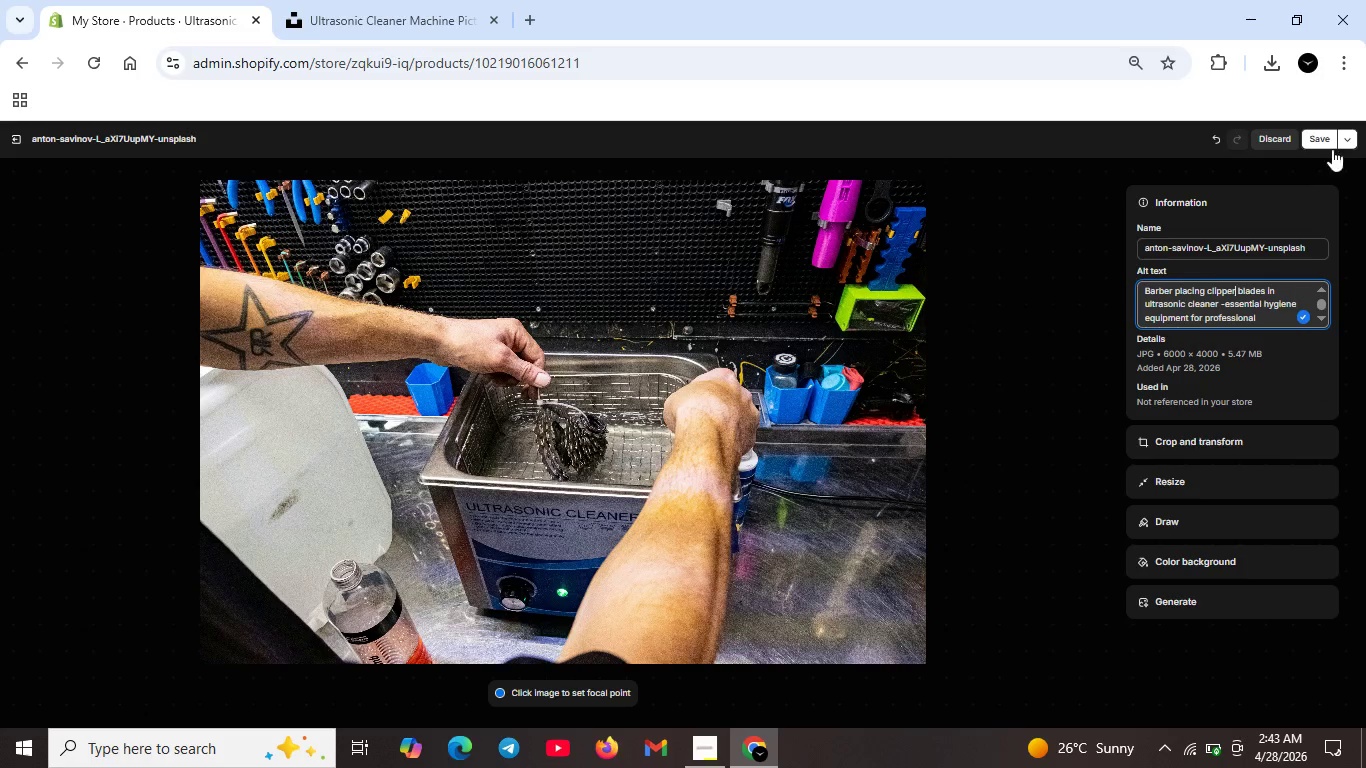 
left_click([1323, 138])
 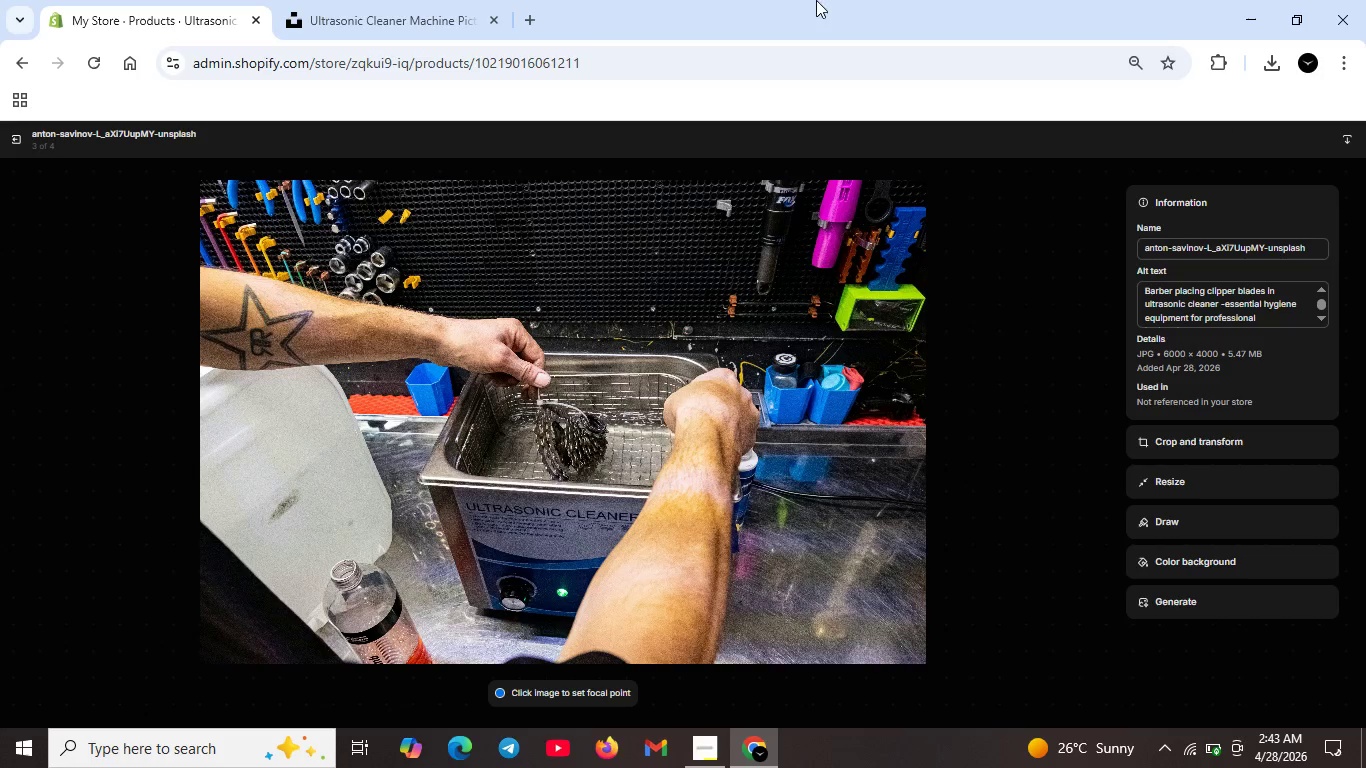 
wait(5.45)
 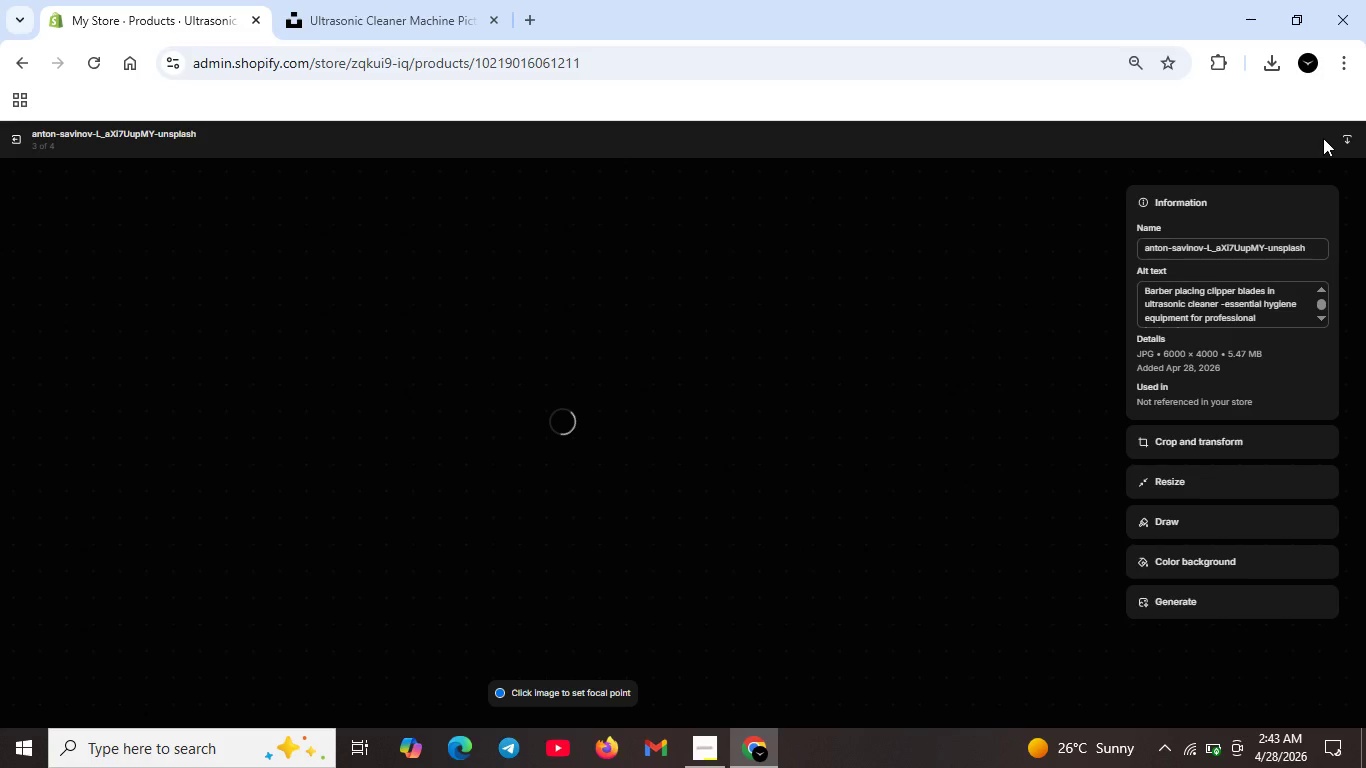 
left_click([18, 132])
 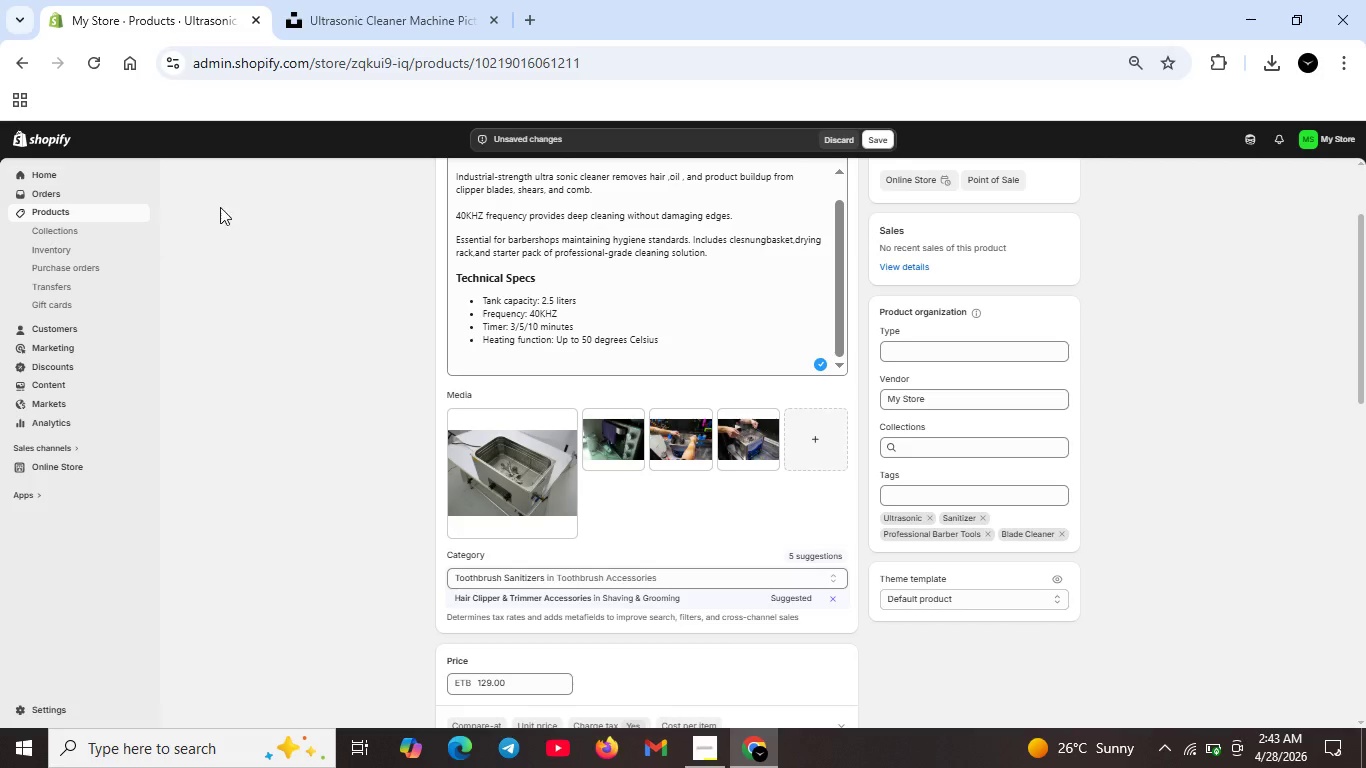 
double_click([726, 434])
 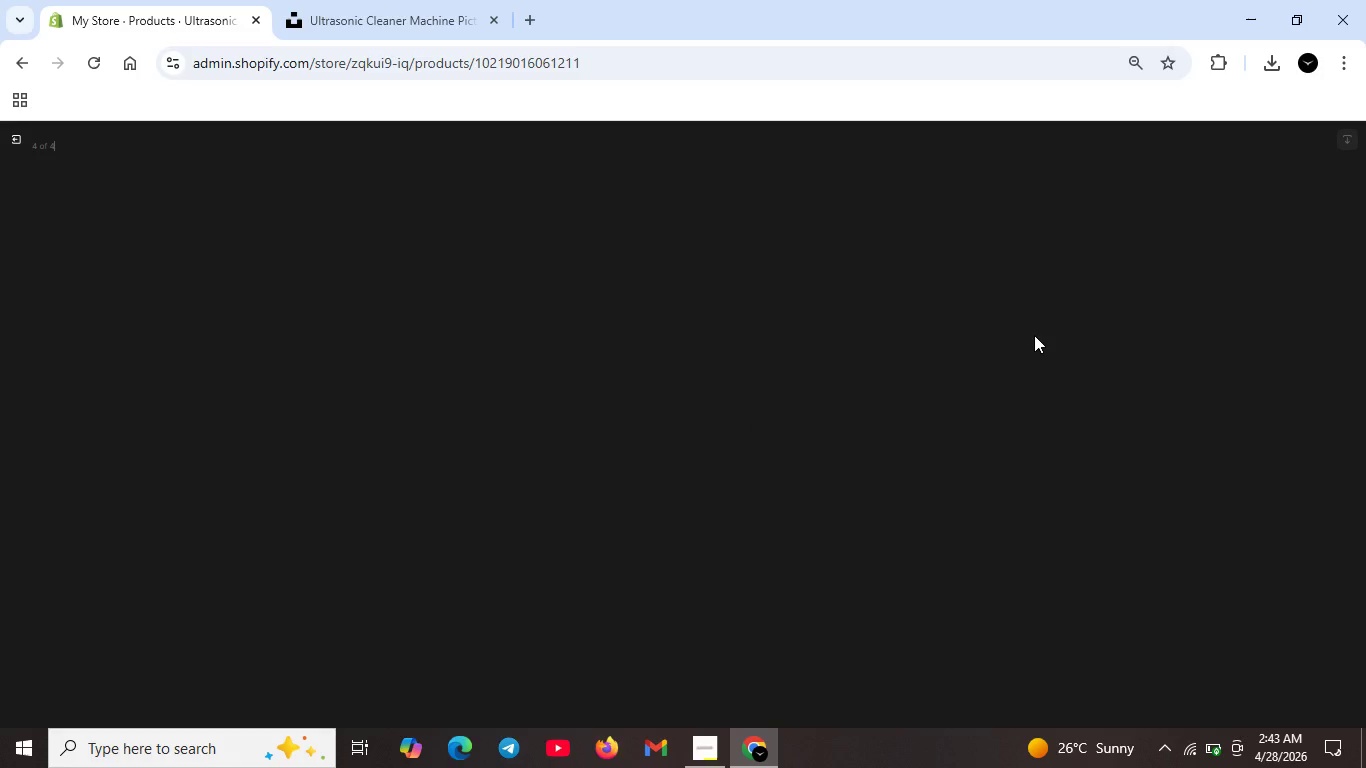 
mouse_move([1075, 335])
 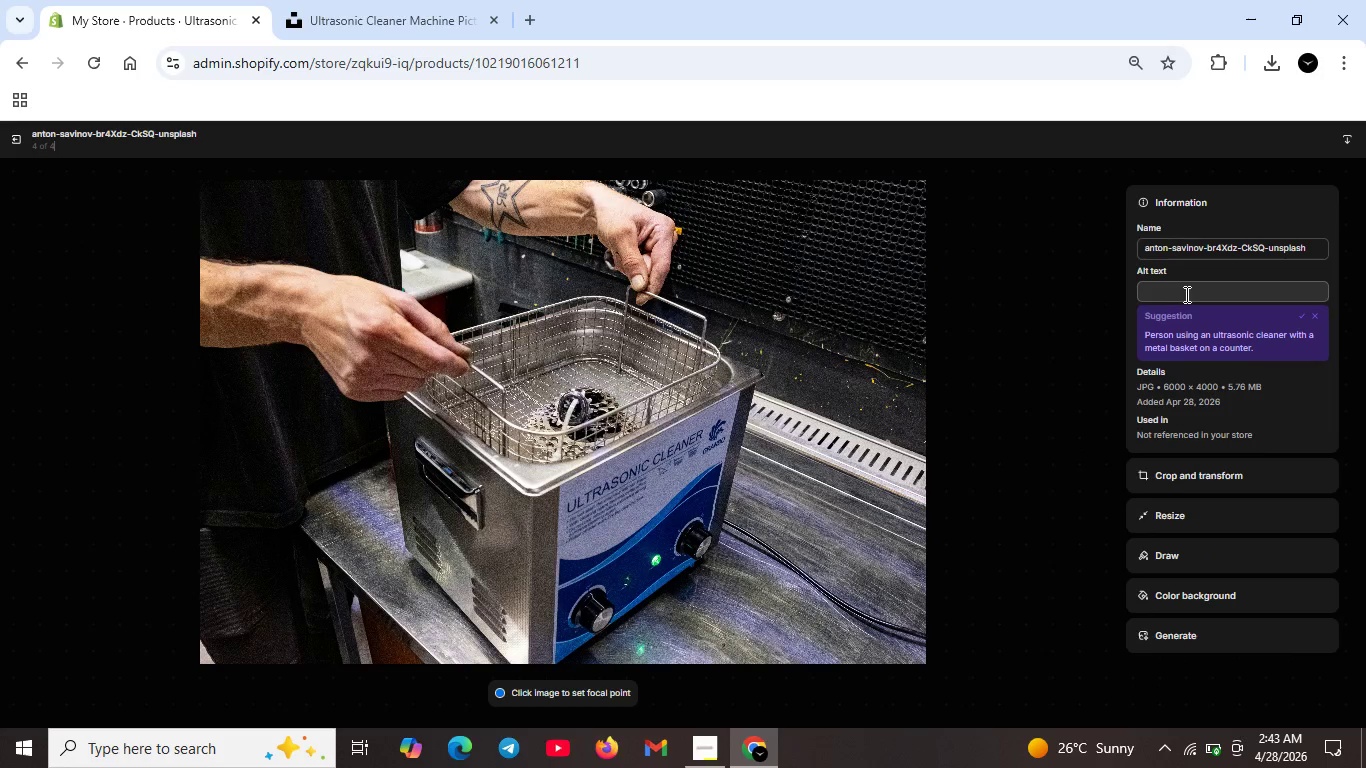 
left_click([1184, 294])
 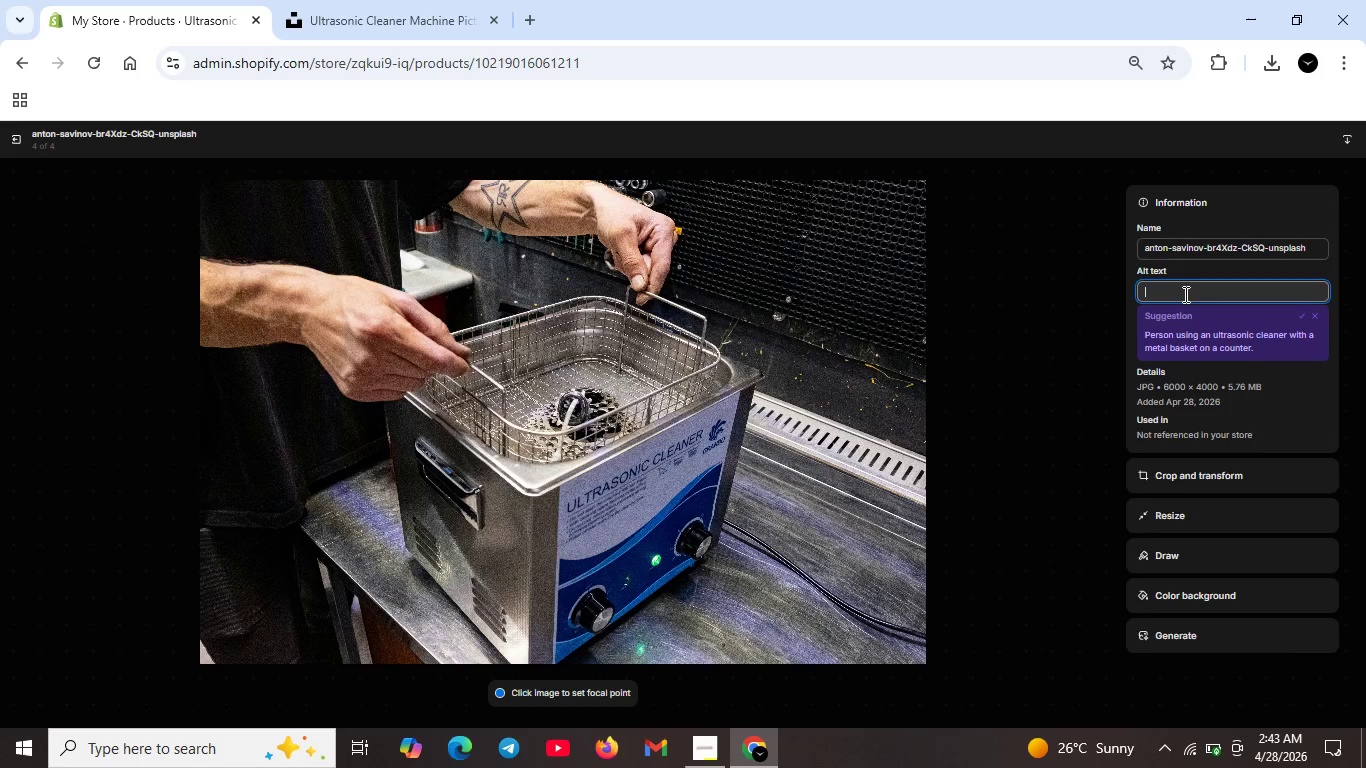 
type(Close )
 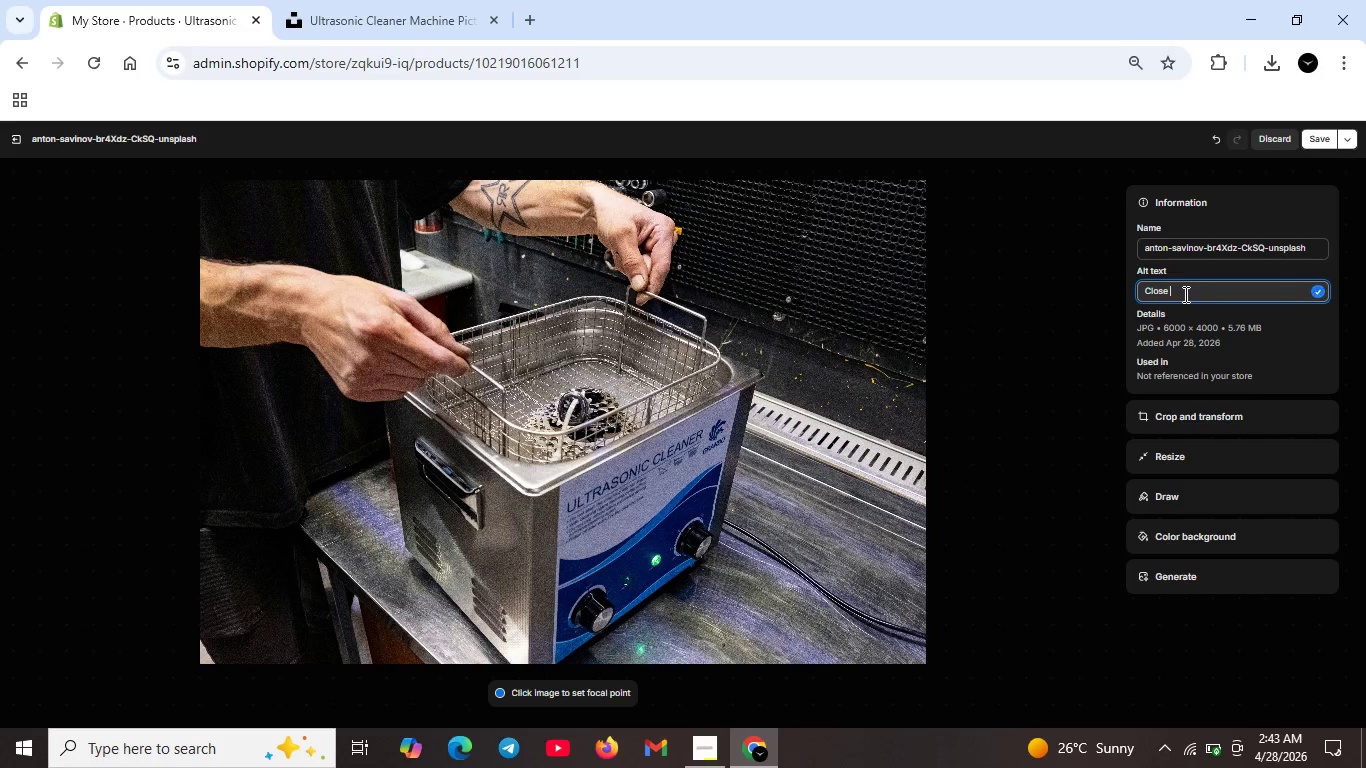 
key(Backspace)
type(-up of ultrasoi)
key(Backspace)
type(nic blade cleanre interior --40KHZ frequency with cleaning basket and druimg rack)
 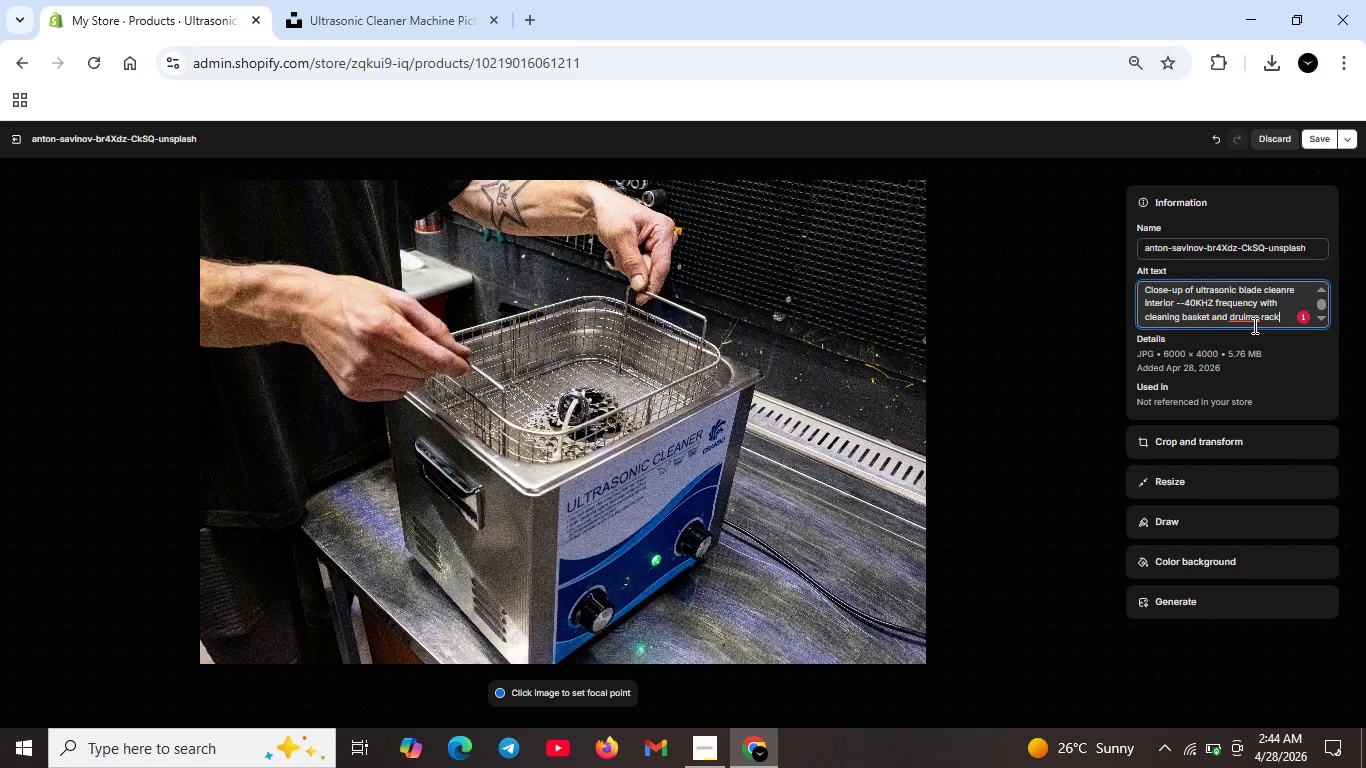 
wait(5.73)
 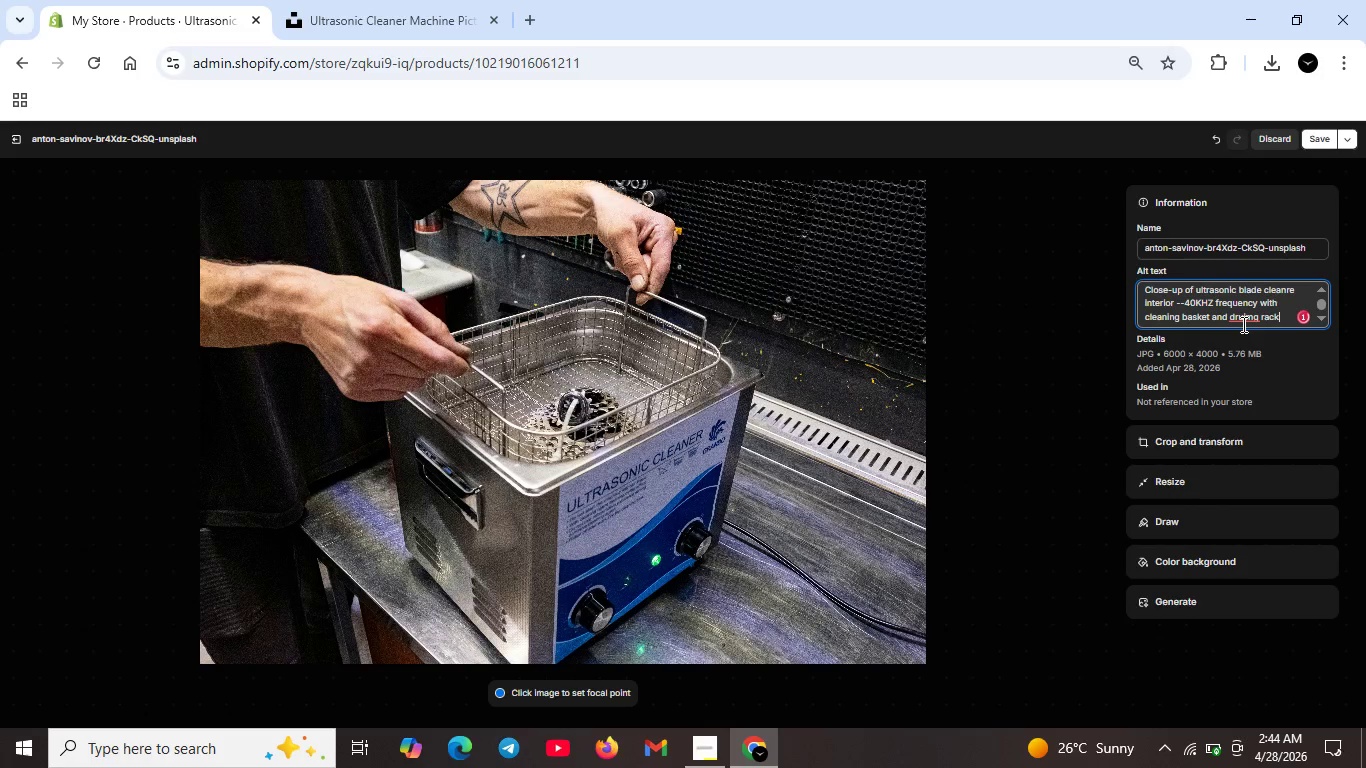 
left_click([1300, 314])
 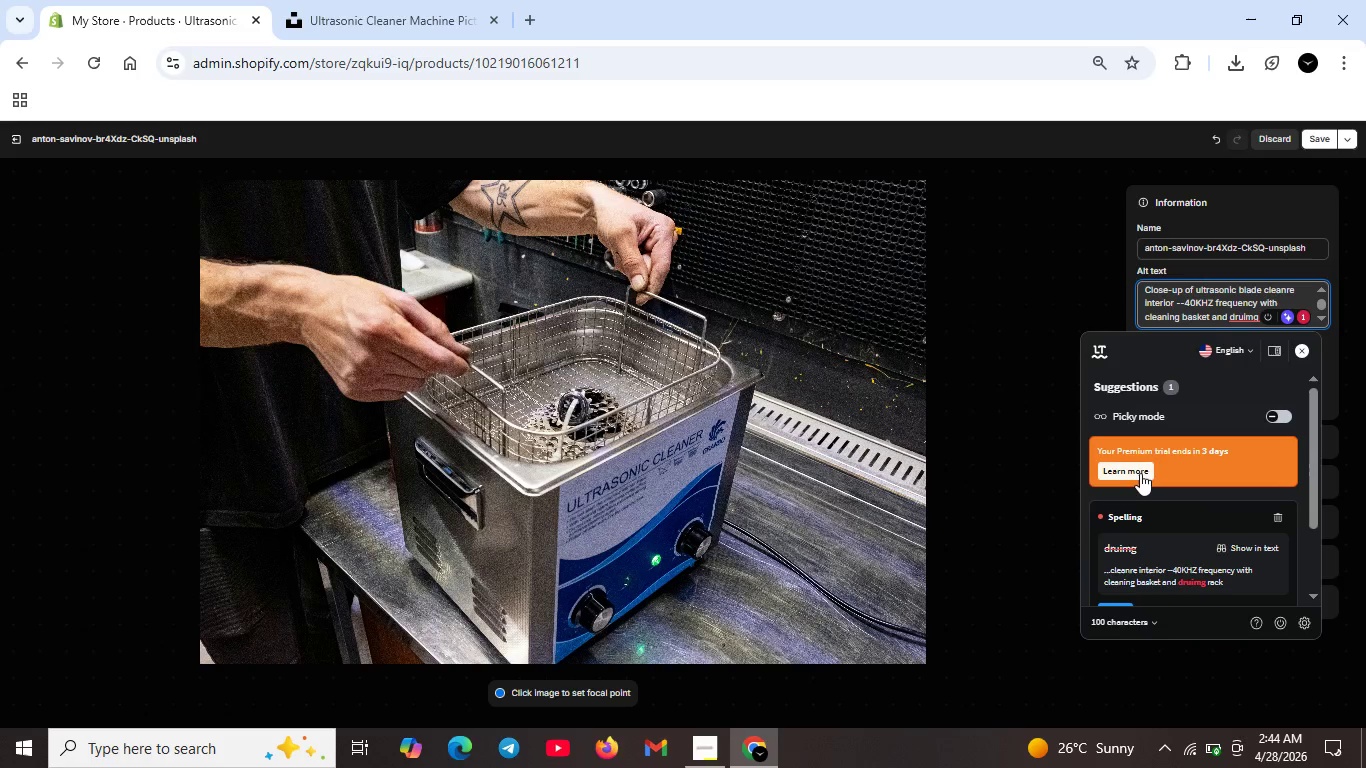 
scroll: coordinate [1140, 477], scroll_direction: down, amount: 1.0
 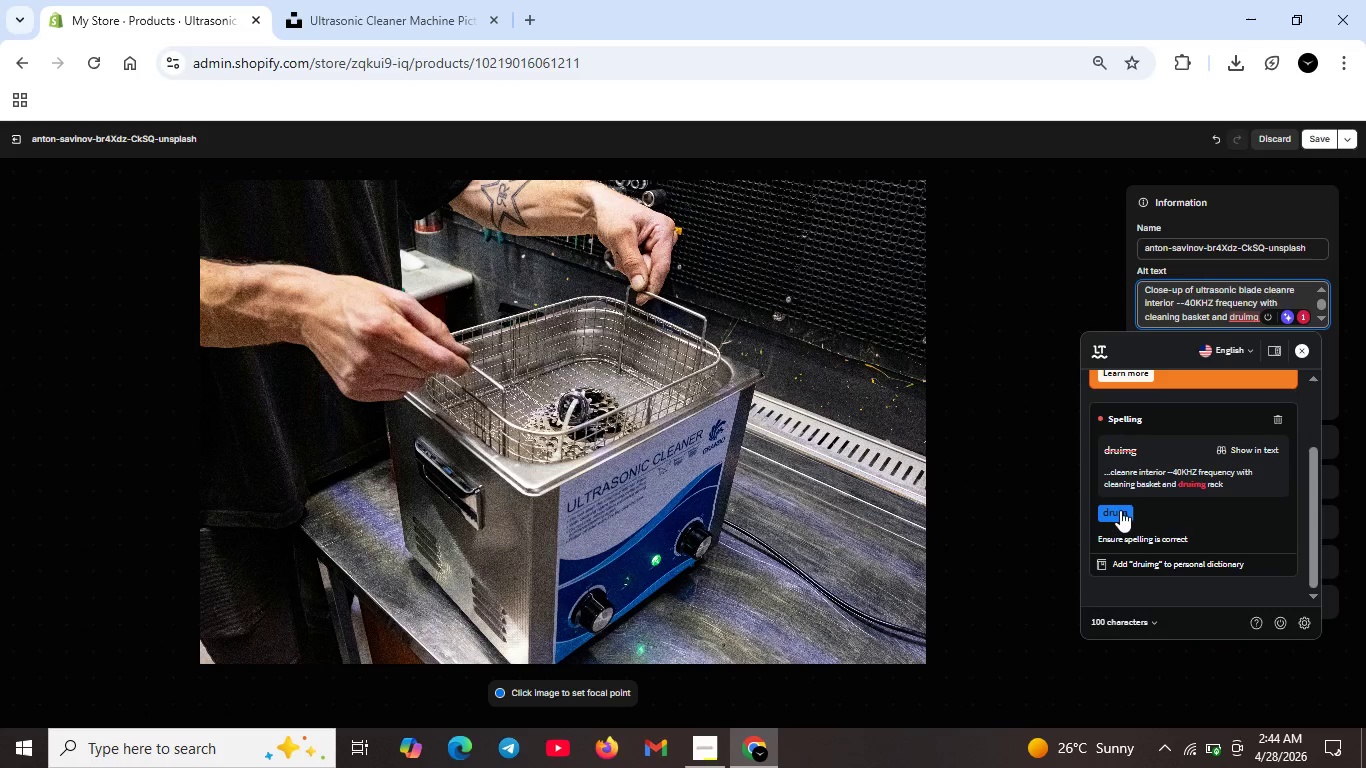 
left_click([1120, 510])
 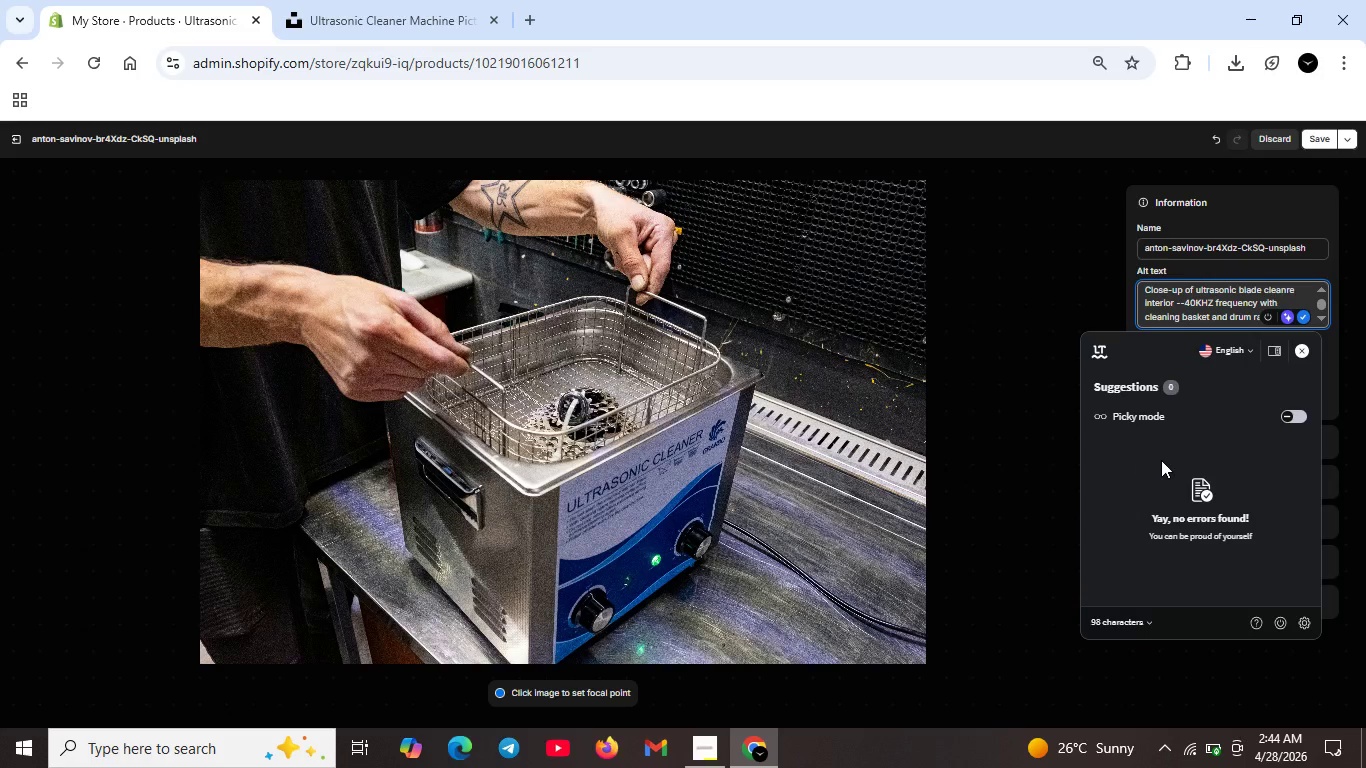 
wait(5.2)
 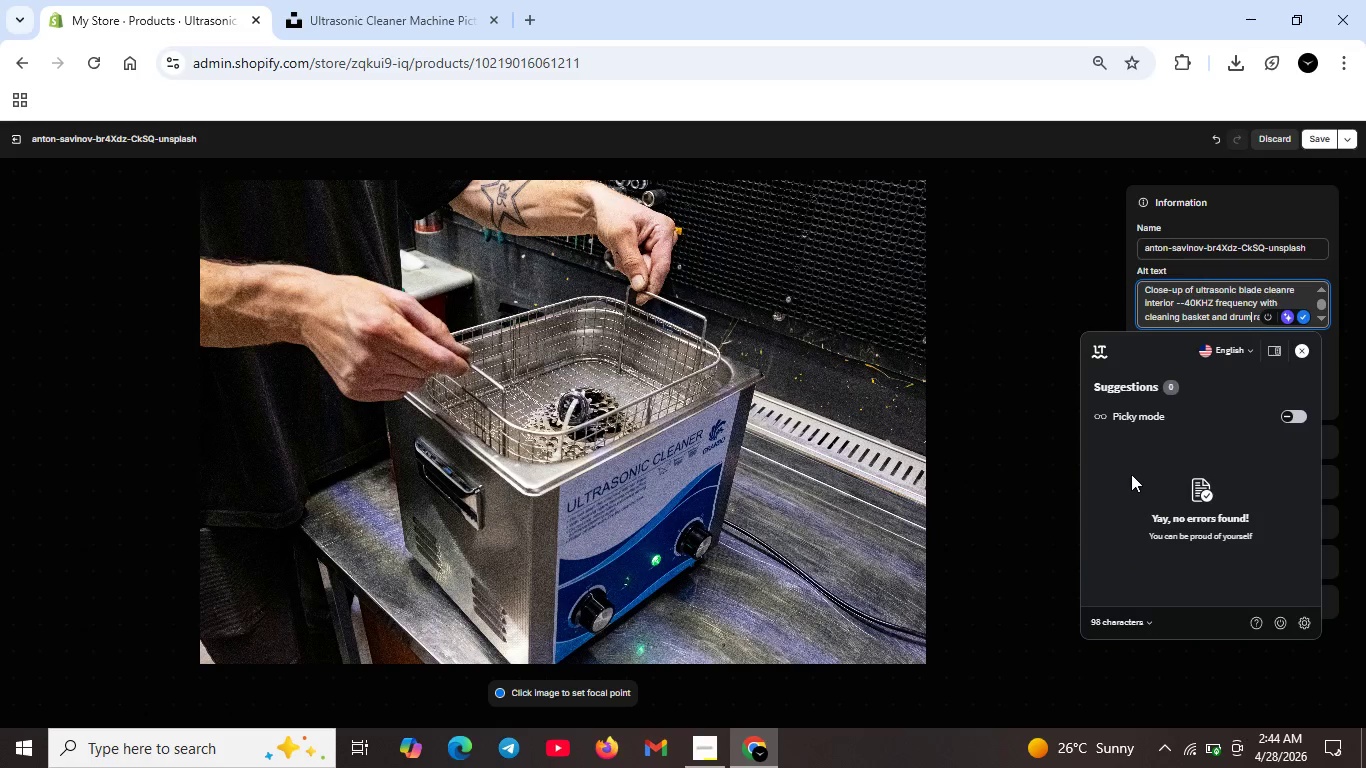 
left_click([1107, 305])
 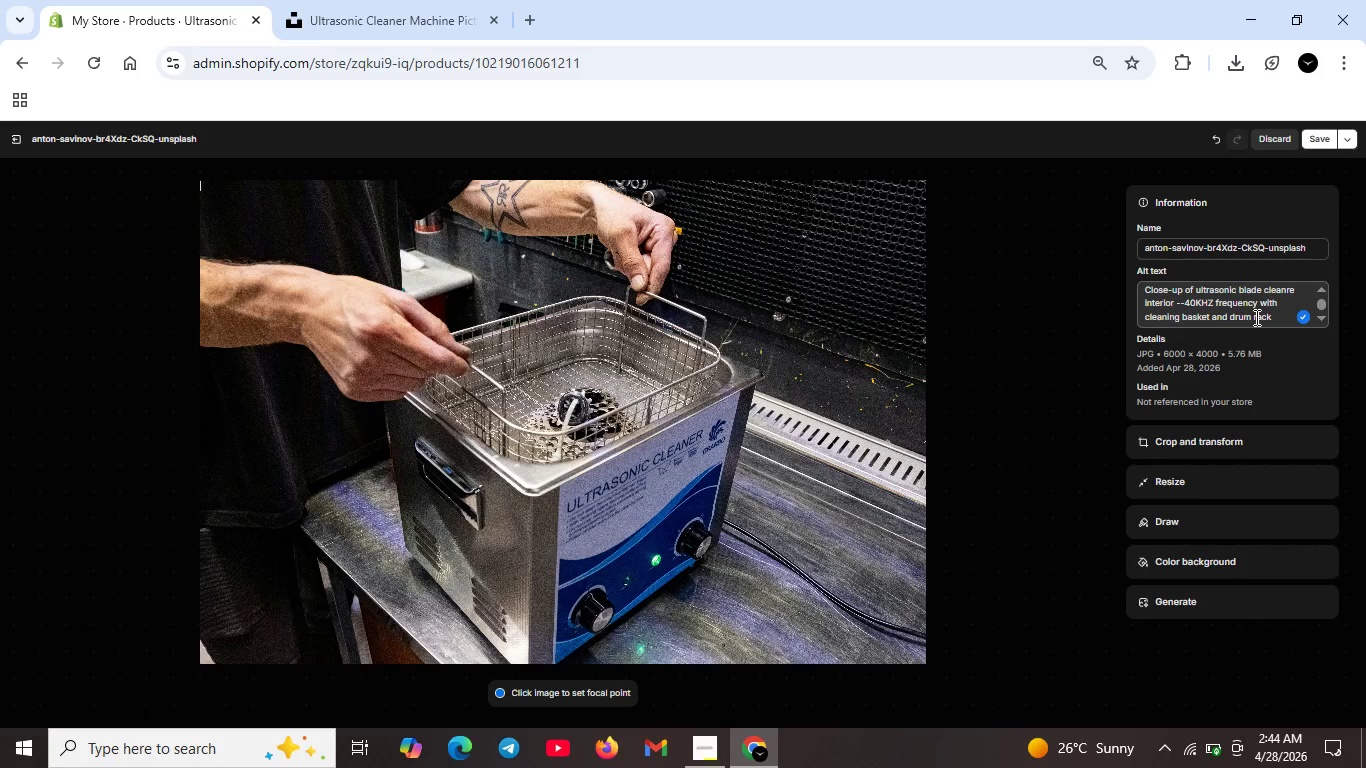 
left_click([1254, 317])
 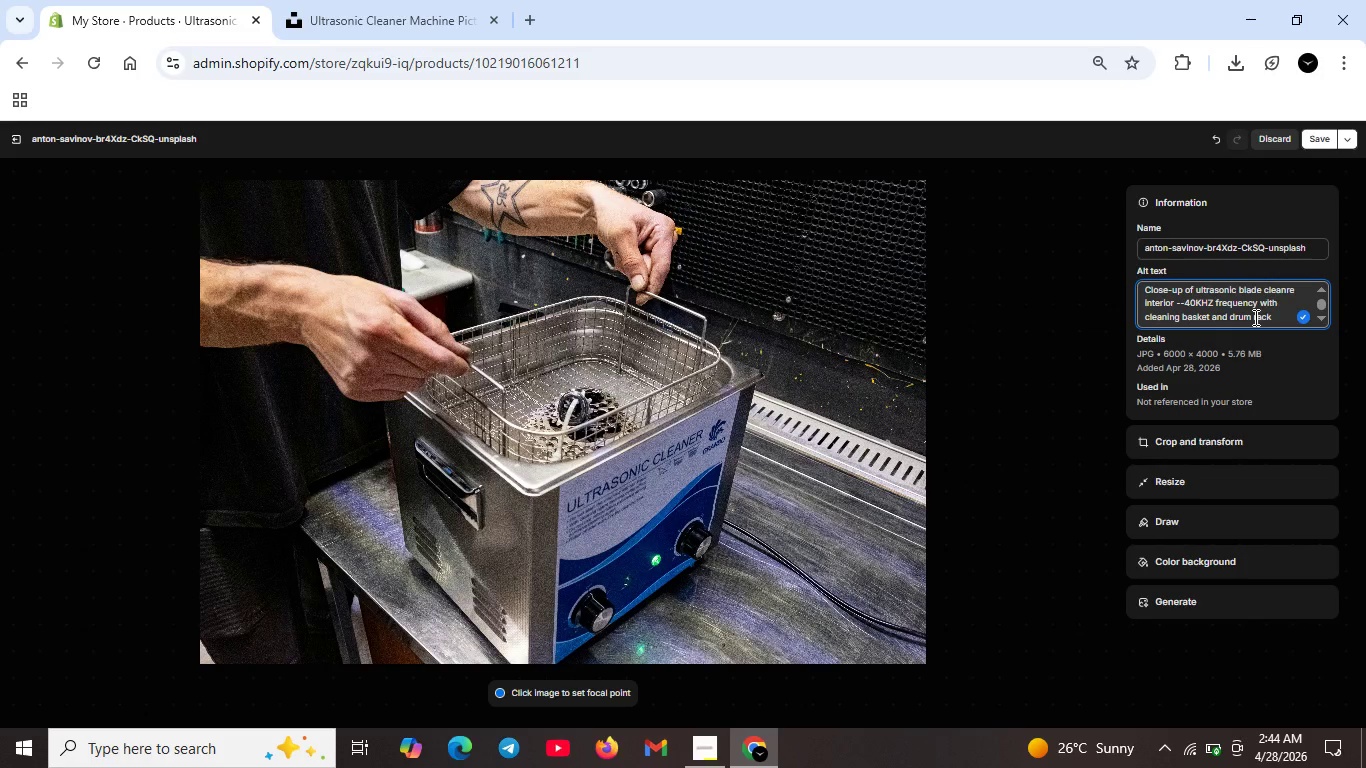 
key(Backspace)
key(Backspace)
key(Backspace)
type(ying )
 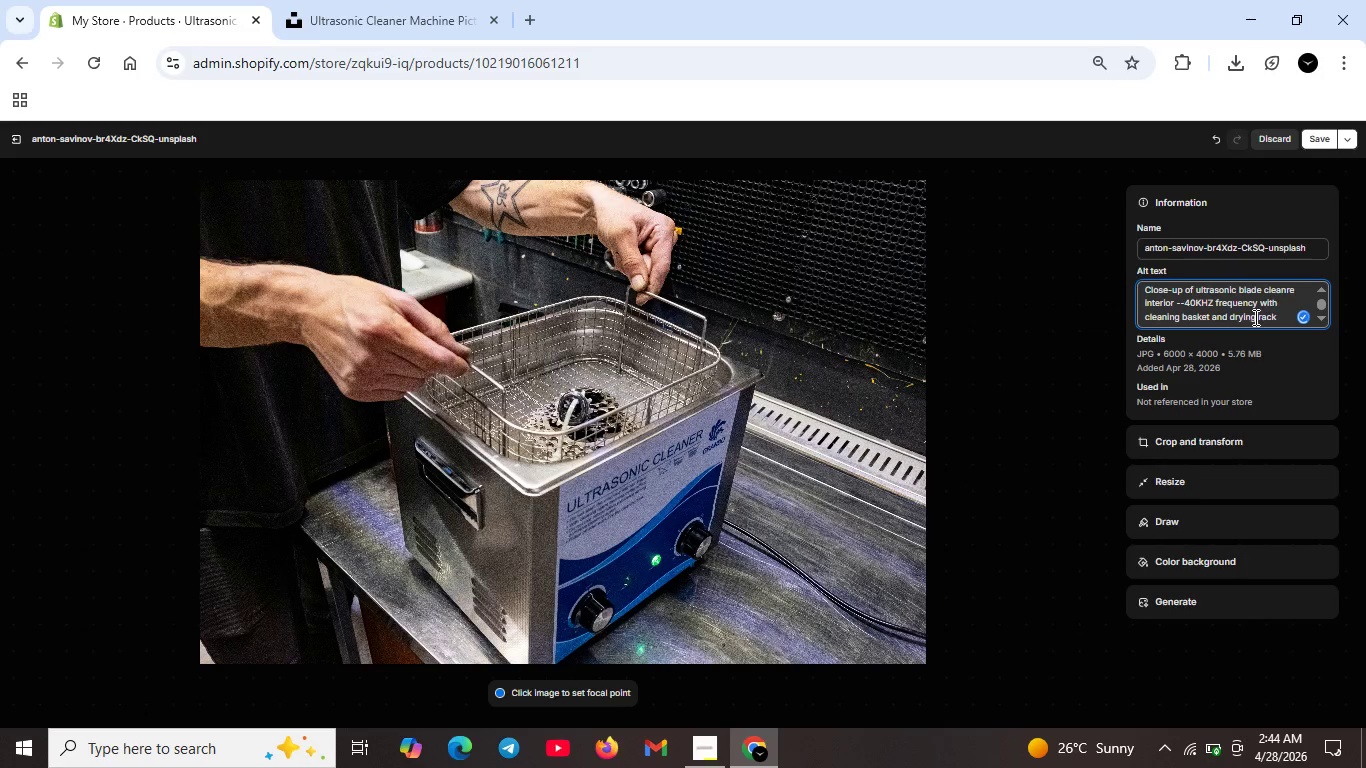 
scroll: coordinate [1254, 317], scroll_direction: none, amount: 0.0
 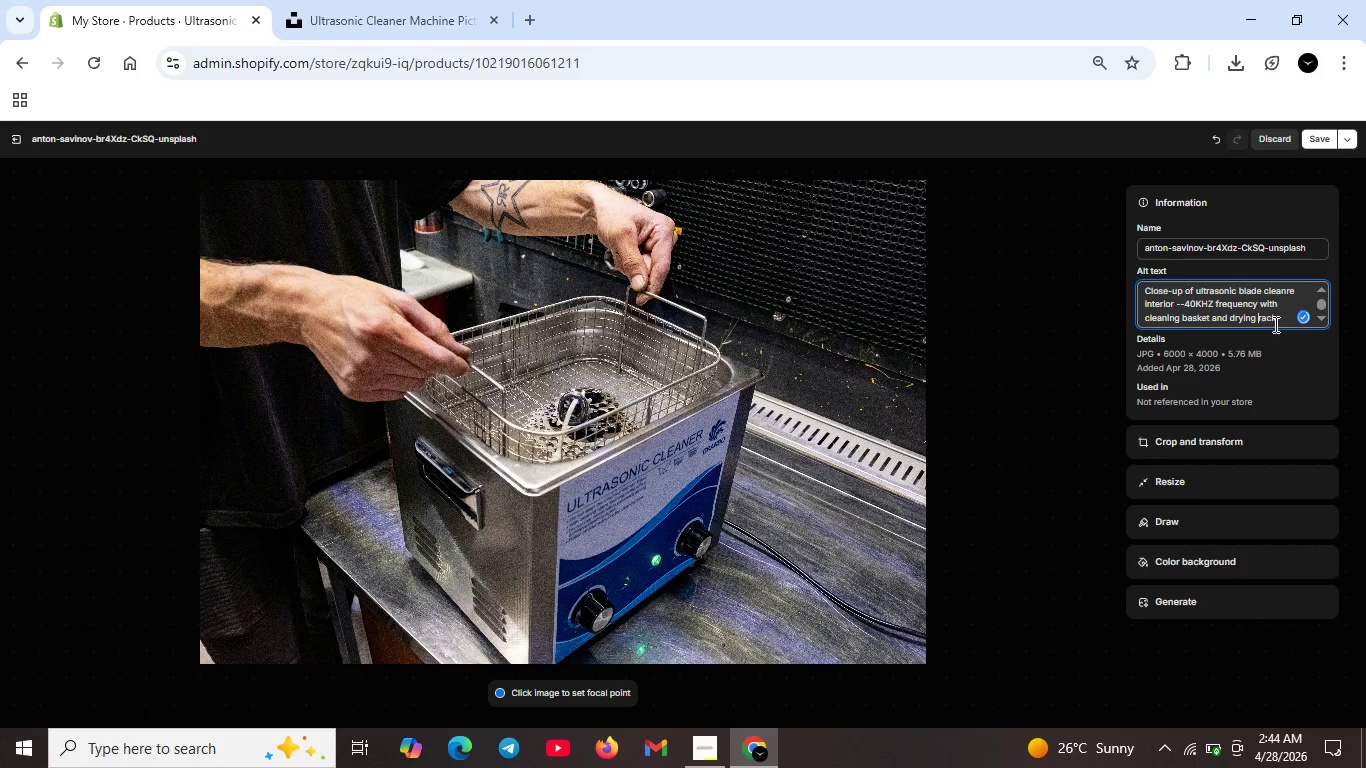 
scroll: coordinate [1264, 311], scroll_direction: up, amount: 5.0
 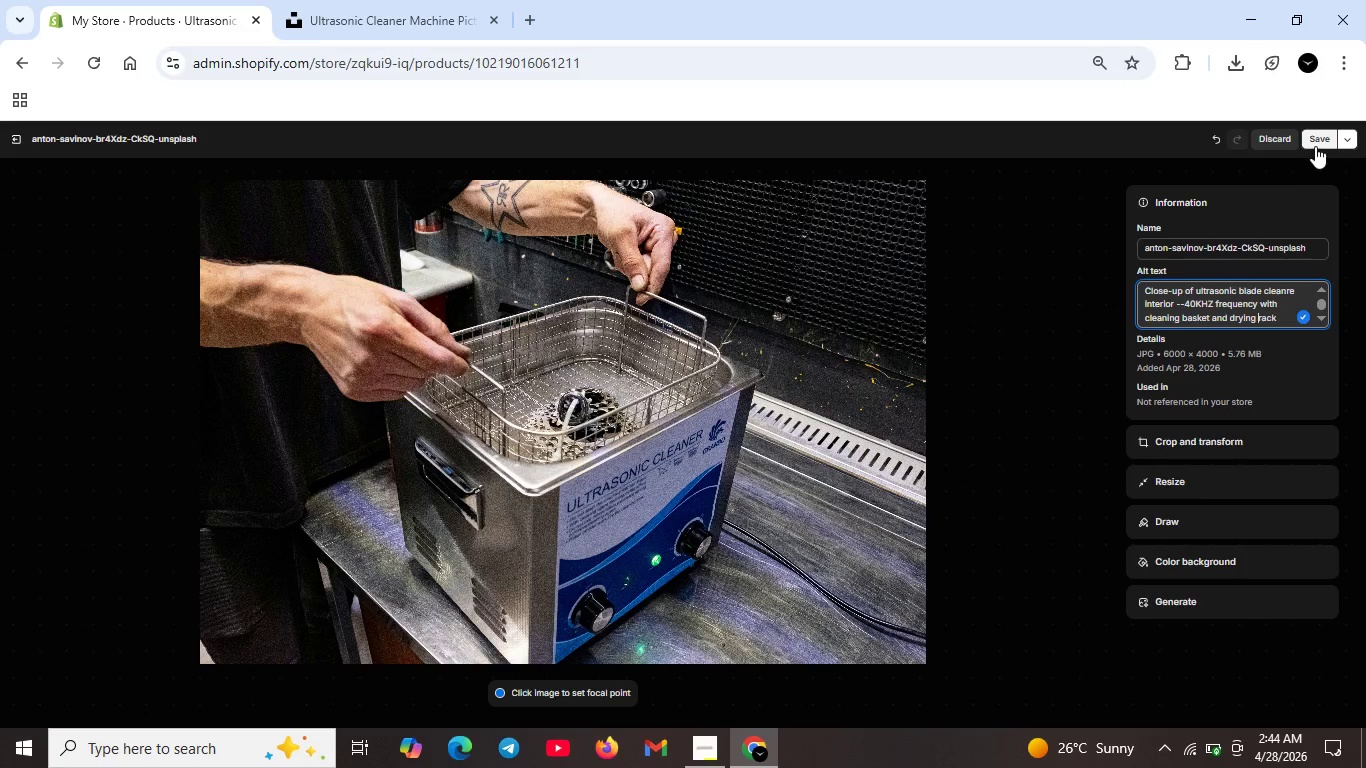 
left_click([1315, 143])
 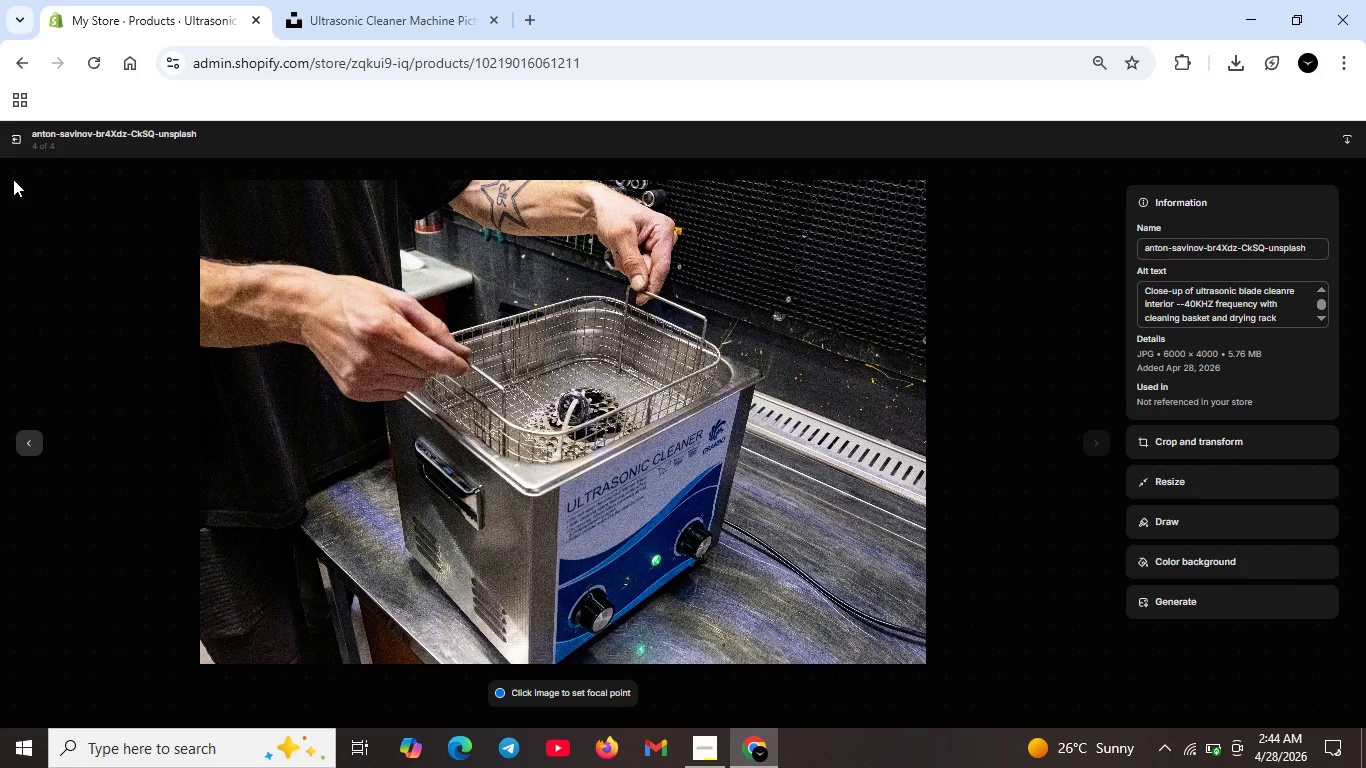 
wait(6.11)
 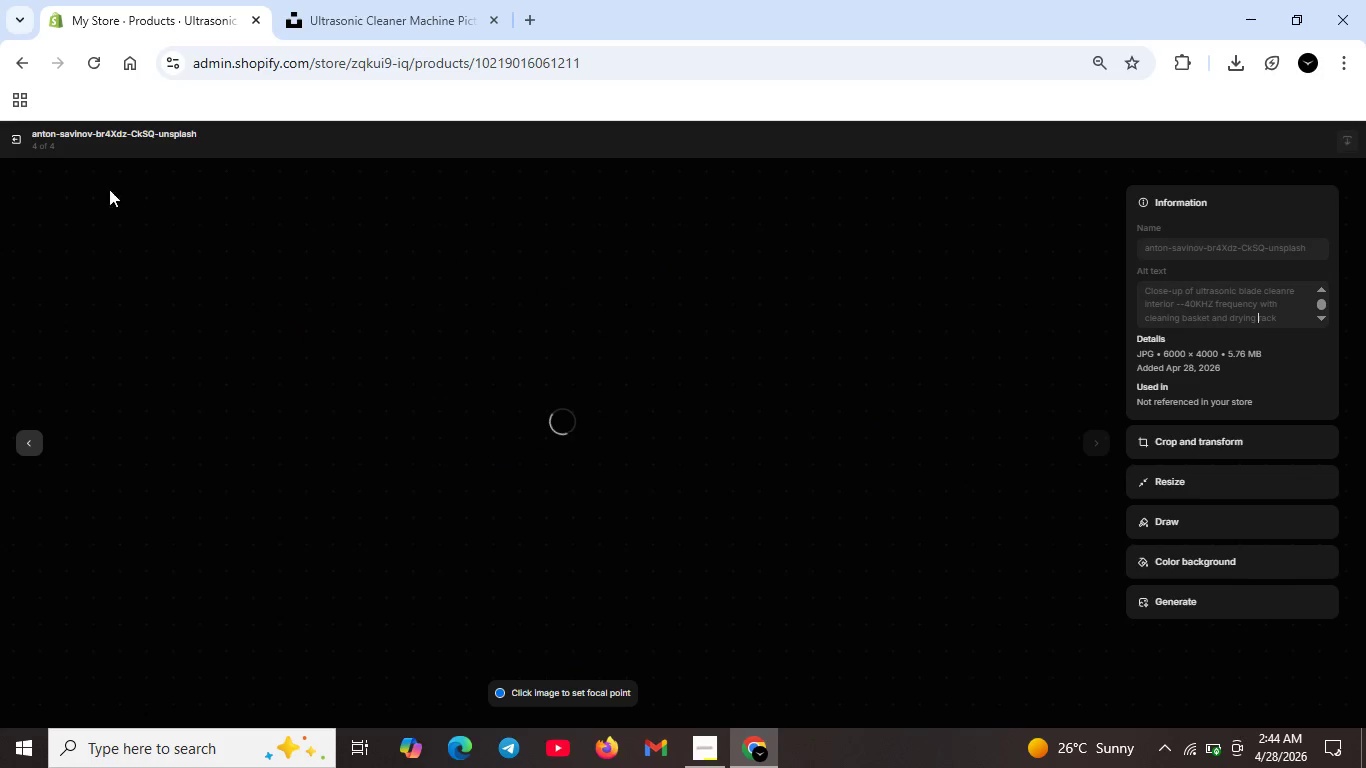 
left_click([13, 143])
 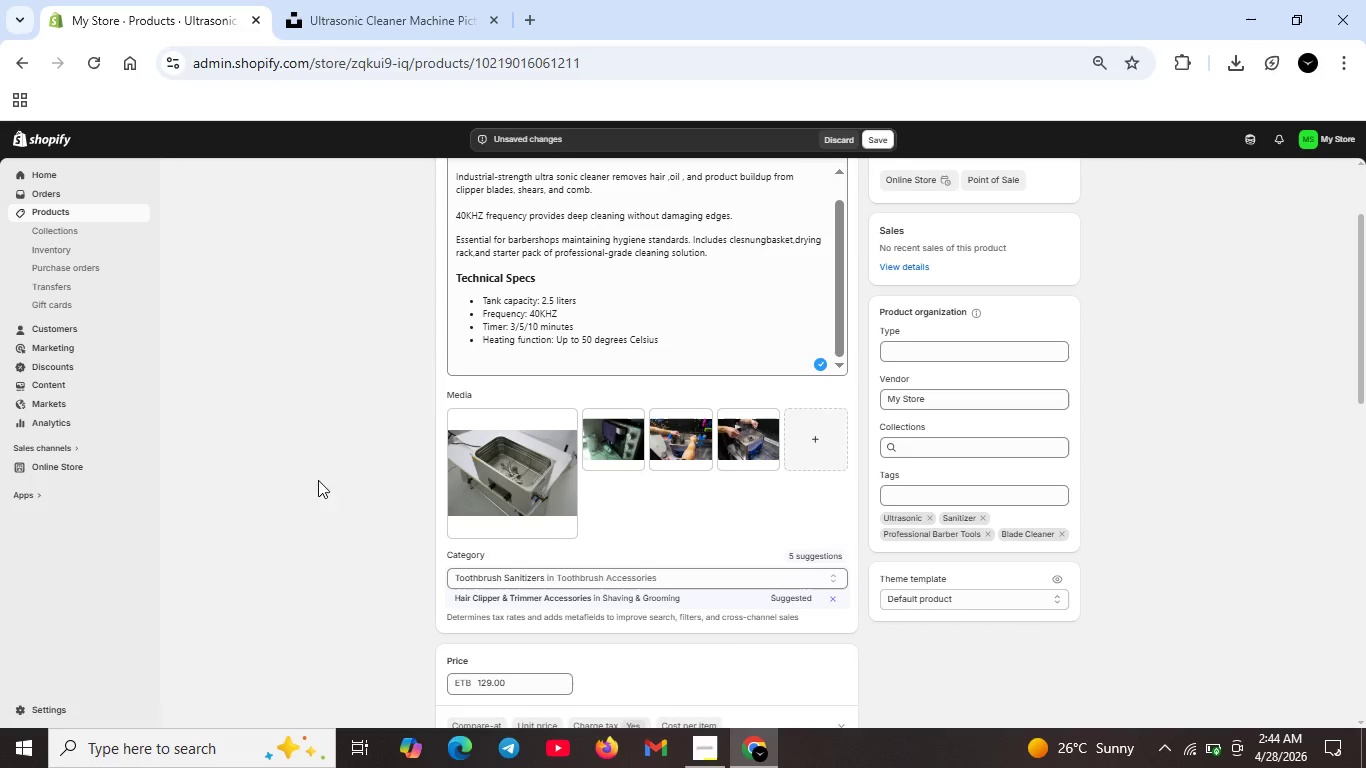 
scroll: coordinate [723, 599], scroll_direction: down, amount: 14.0
 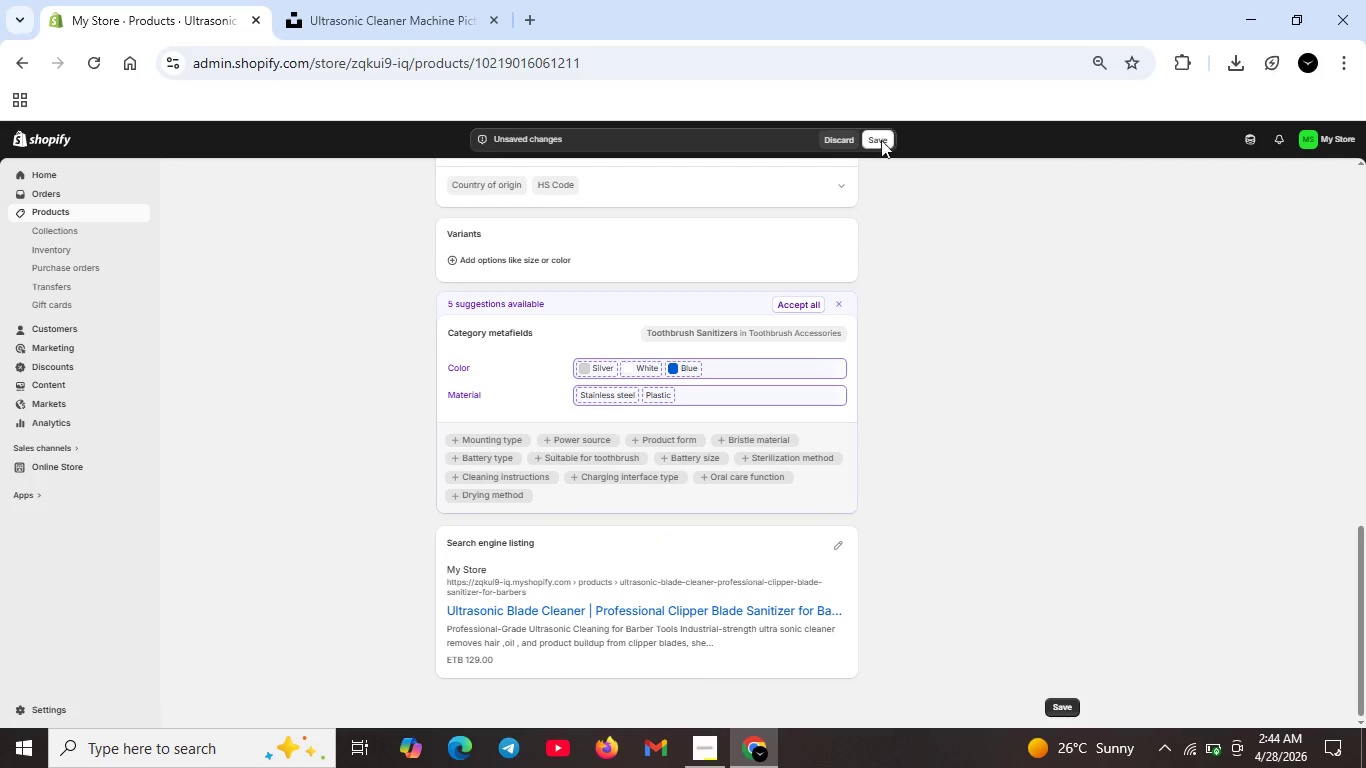 
left_click([880, 140])
 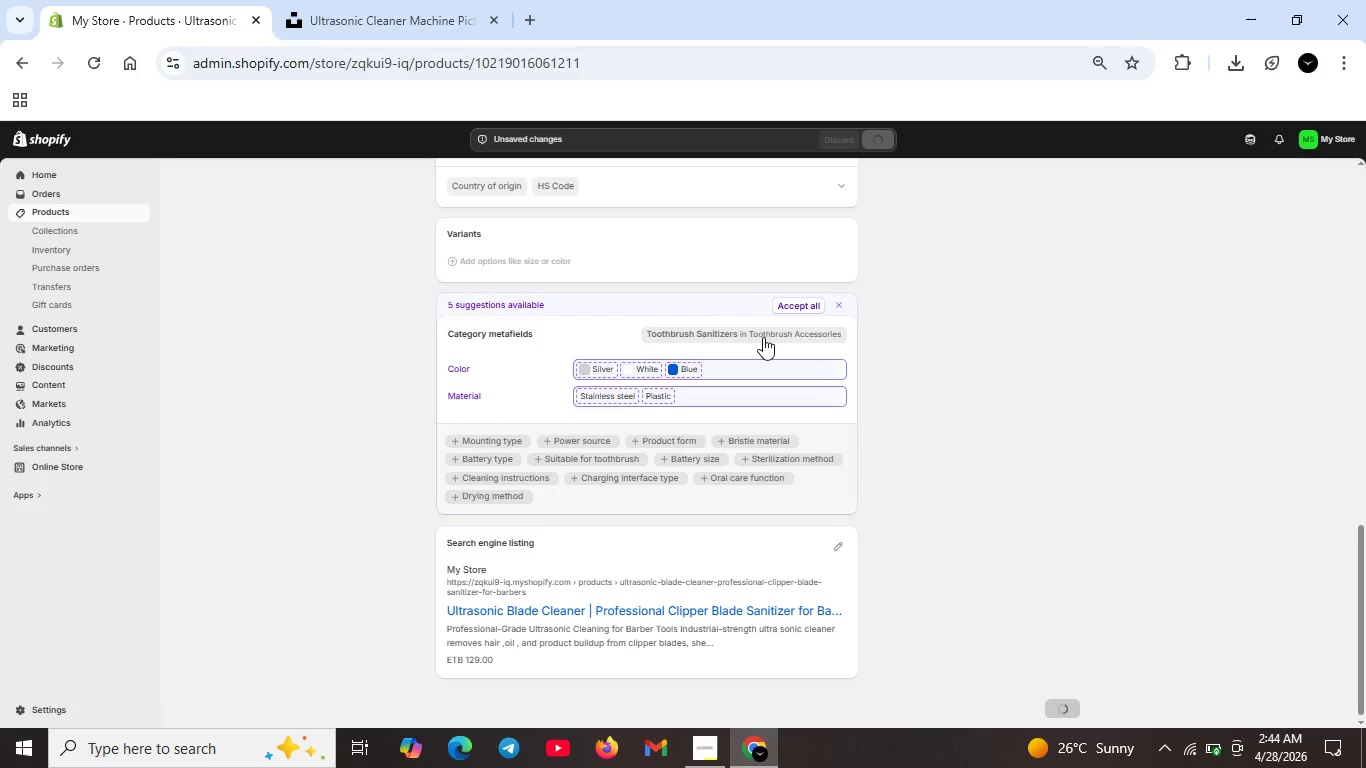 
wait(8.33)
 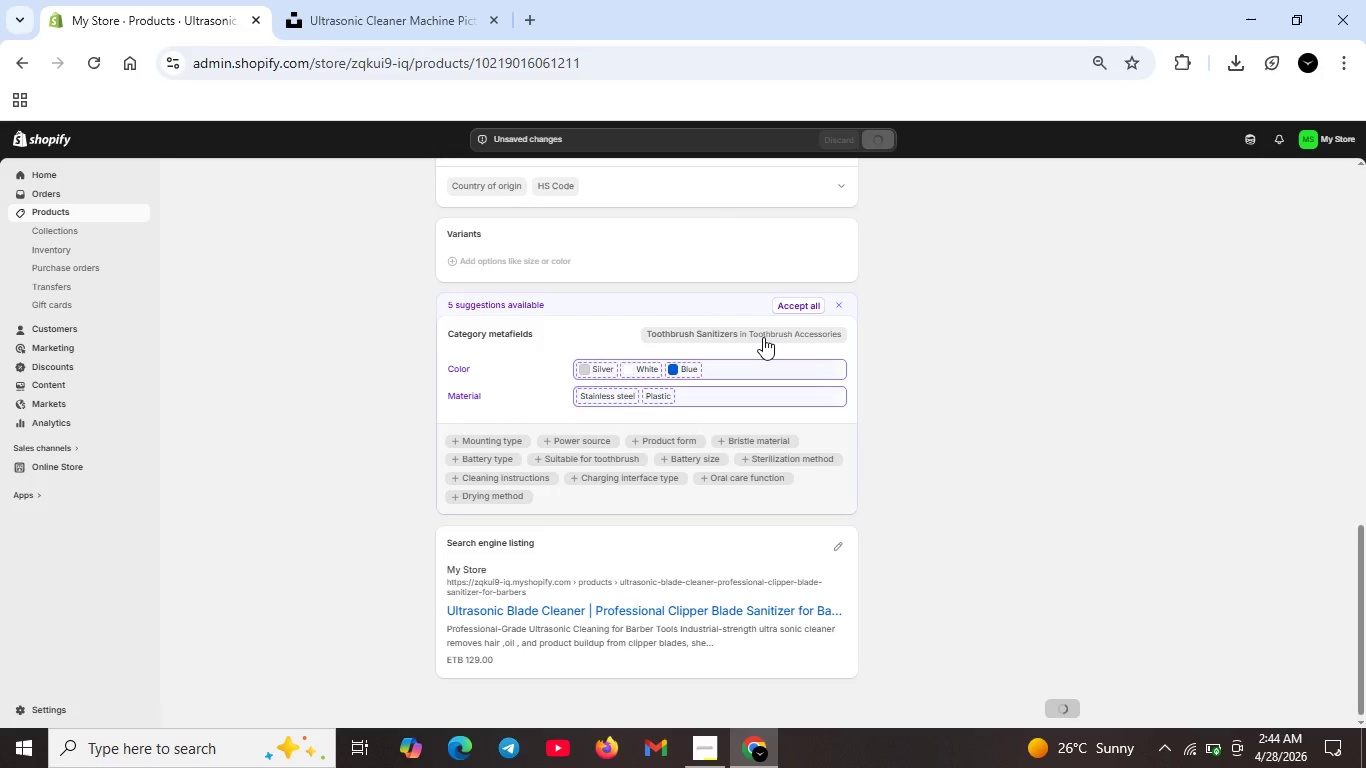 
left_click([835, 546])
 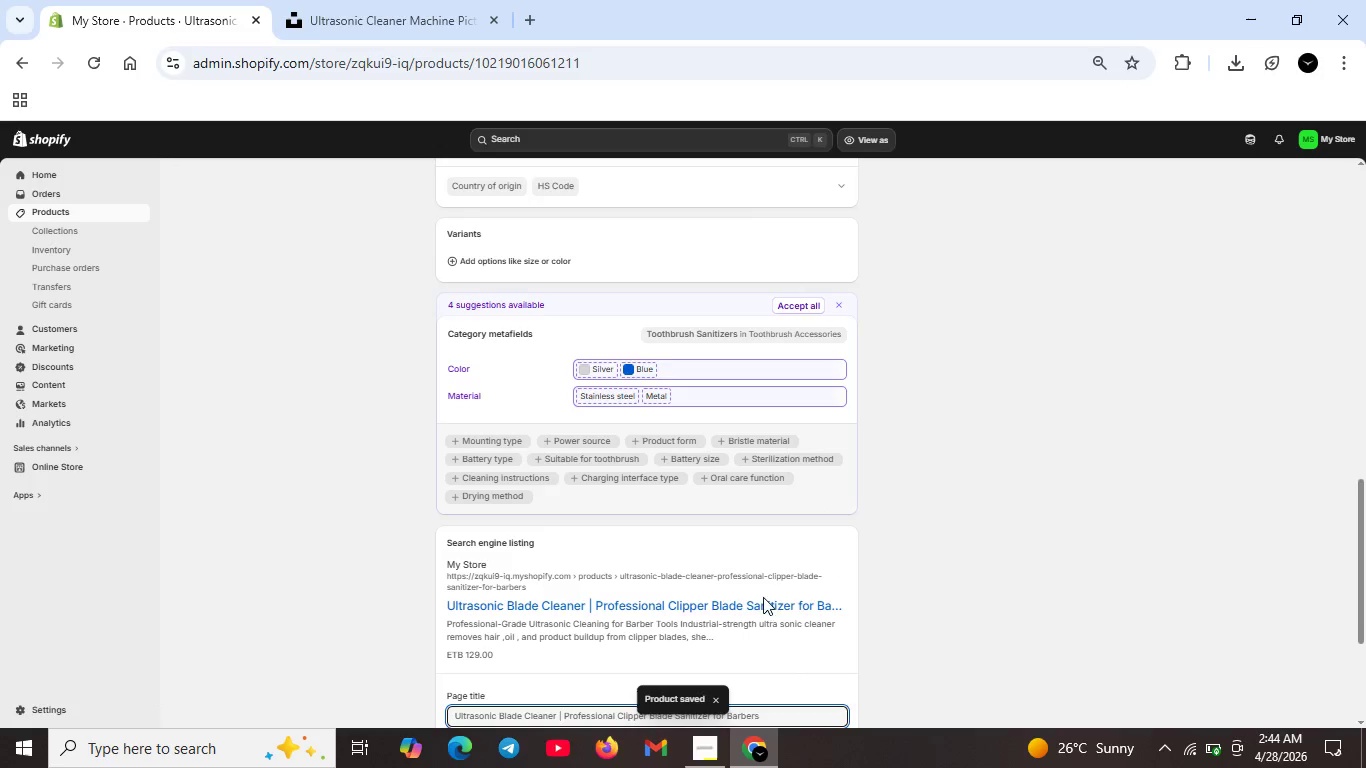 
scroll: coordinate [724, 576], scroll_direction: down, amount: 4.0
 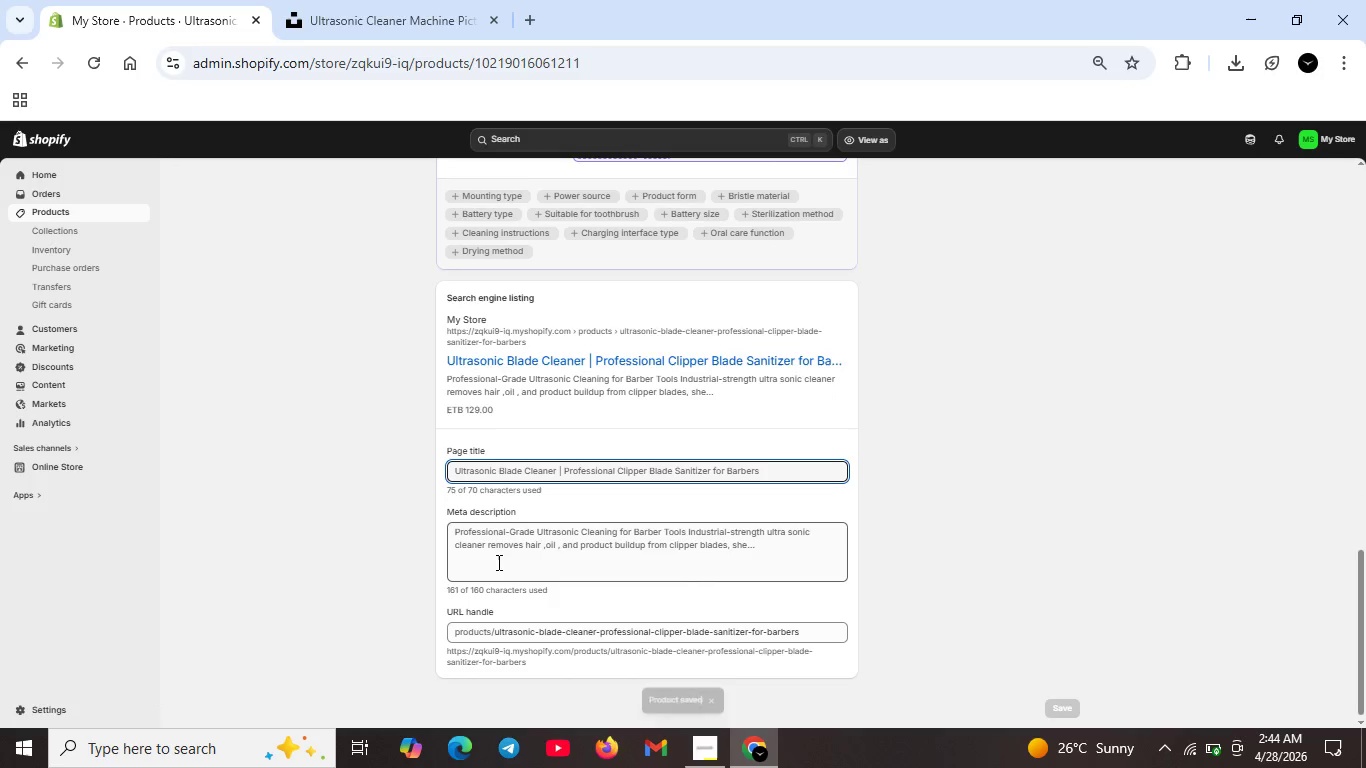 
left_click([491, 558])
 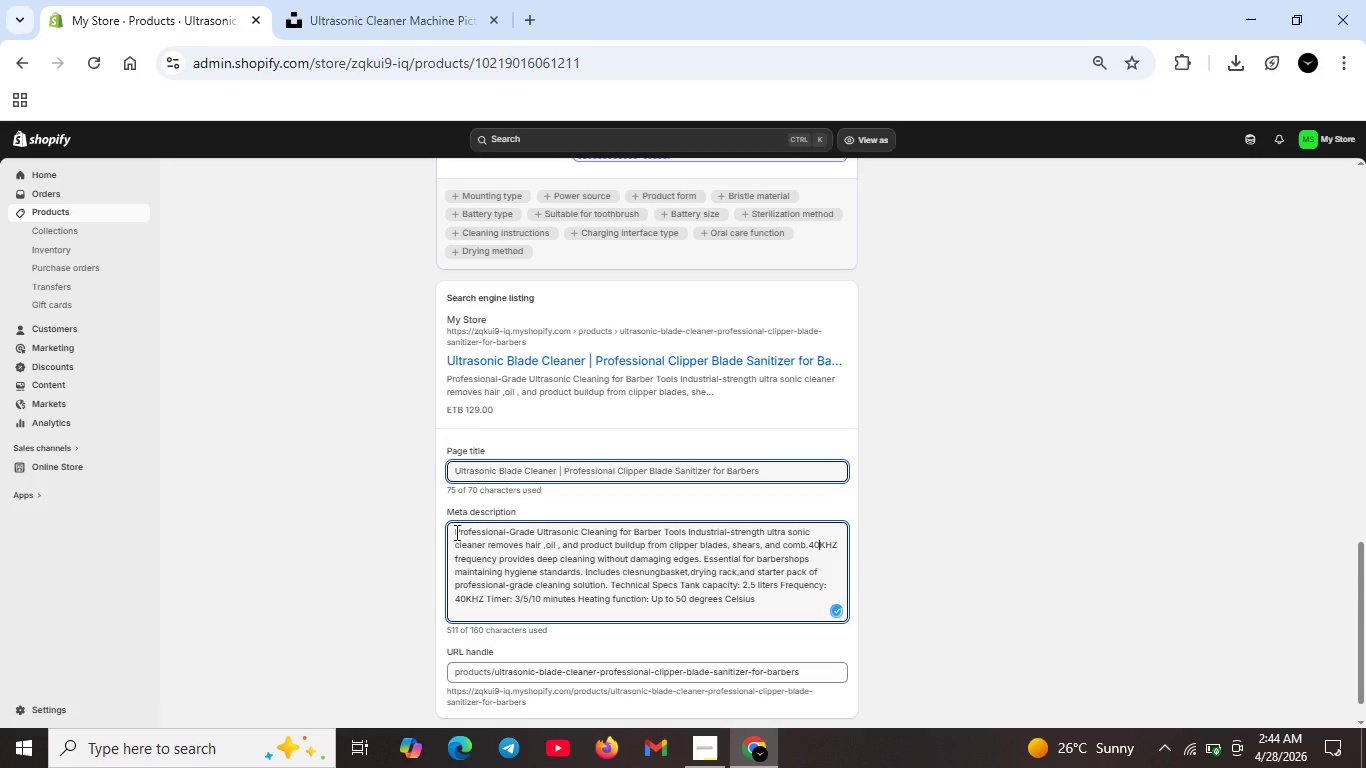 
left_click_drag(start_coordinate=[455, 531], to_coordinate=[764, 596])
 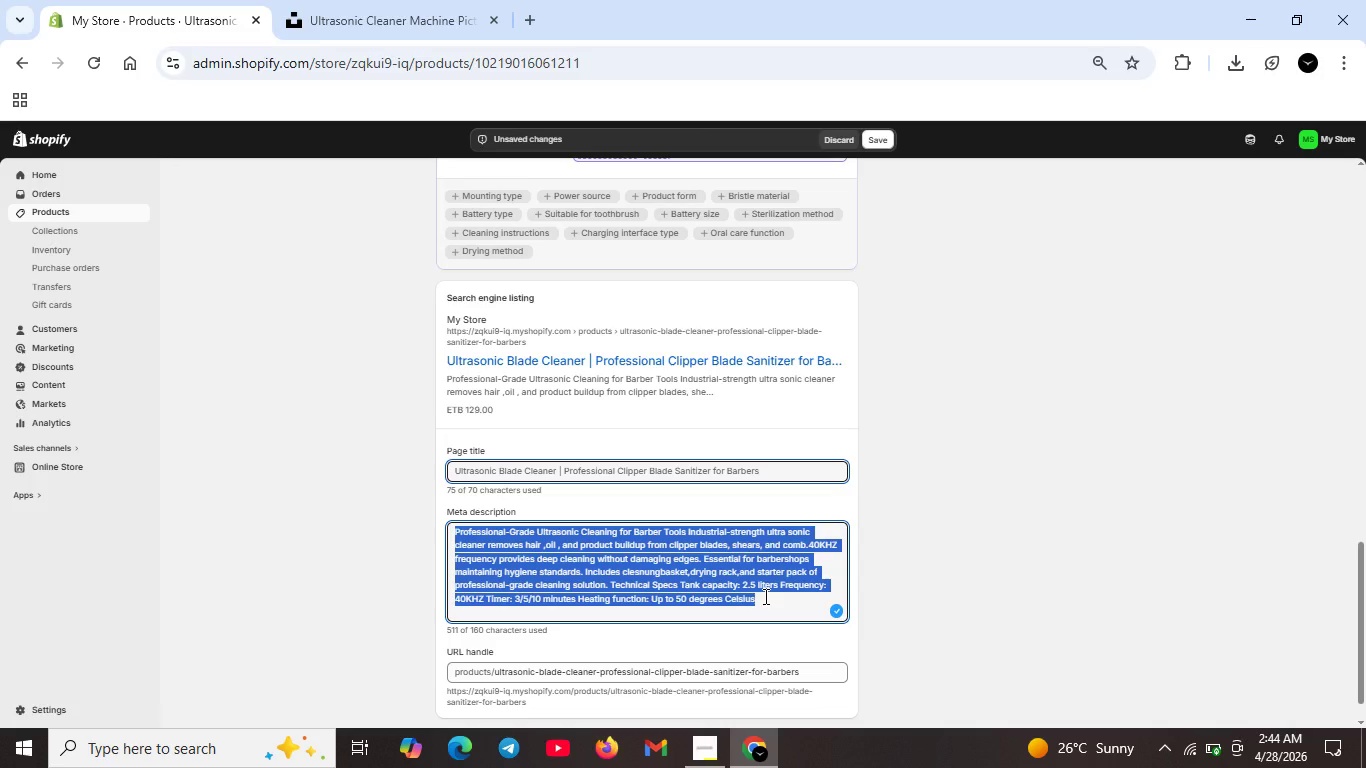 
key(Backspace)
 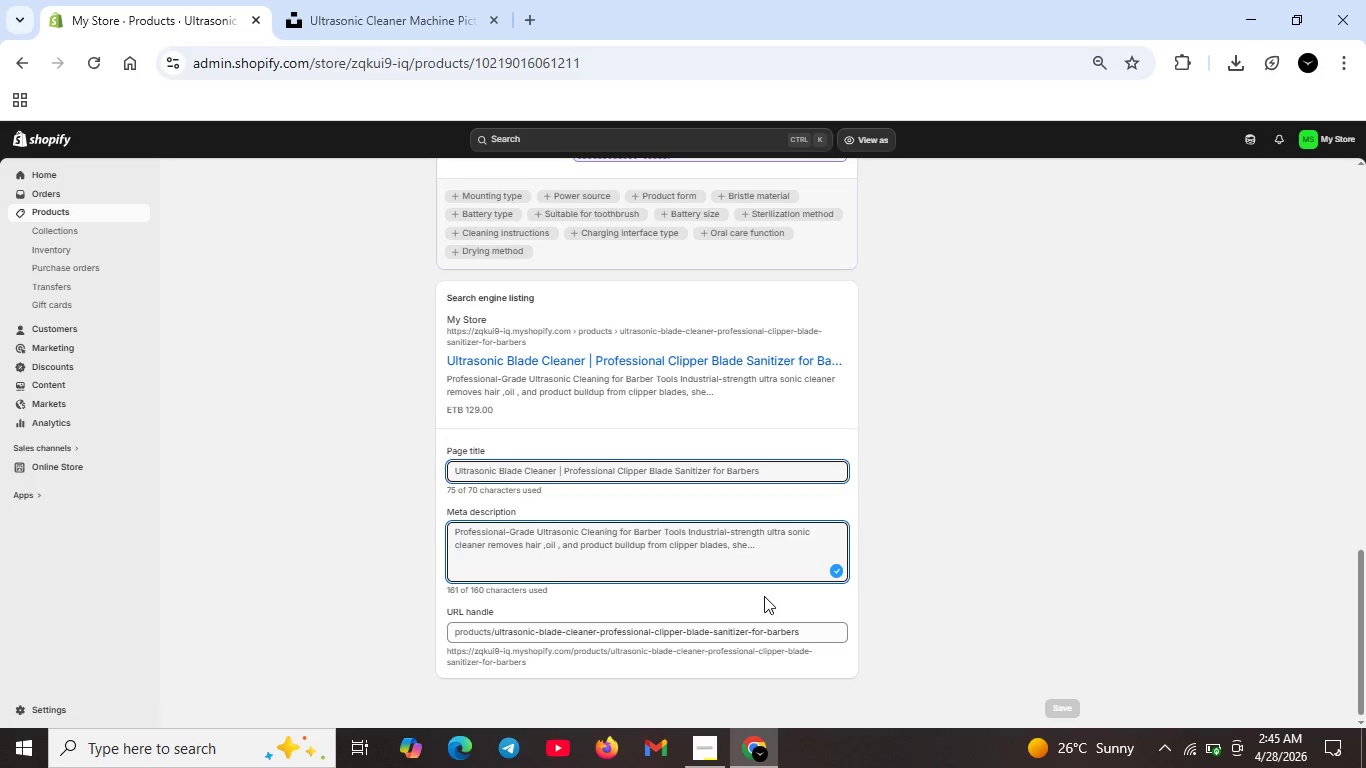 
type(Professional ultrasonic bals)
key(Backspace)
key(Backspace)
key(Backspace)
type(lade cleaner for barbers. Removes hair, oil, and buildup. 40KHS)
key(Backspace)
key(Backspace)
type(KHZ frequency with heated cleaning .)
 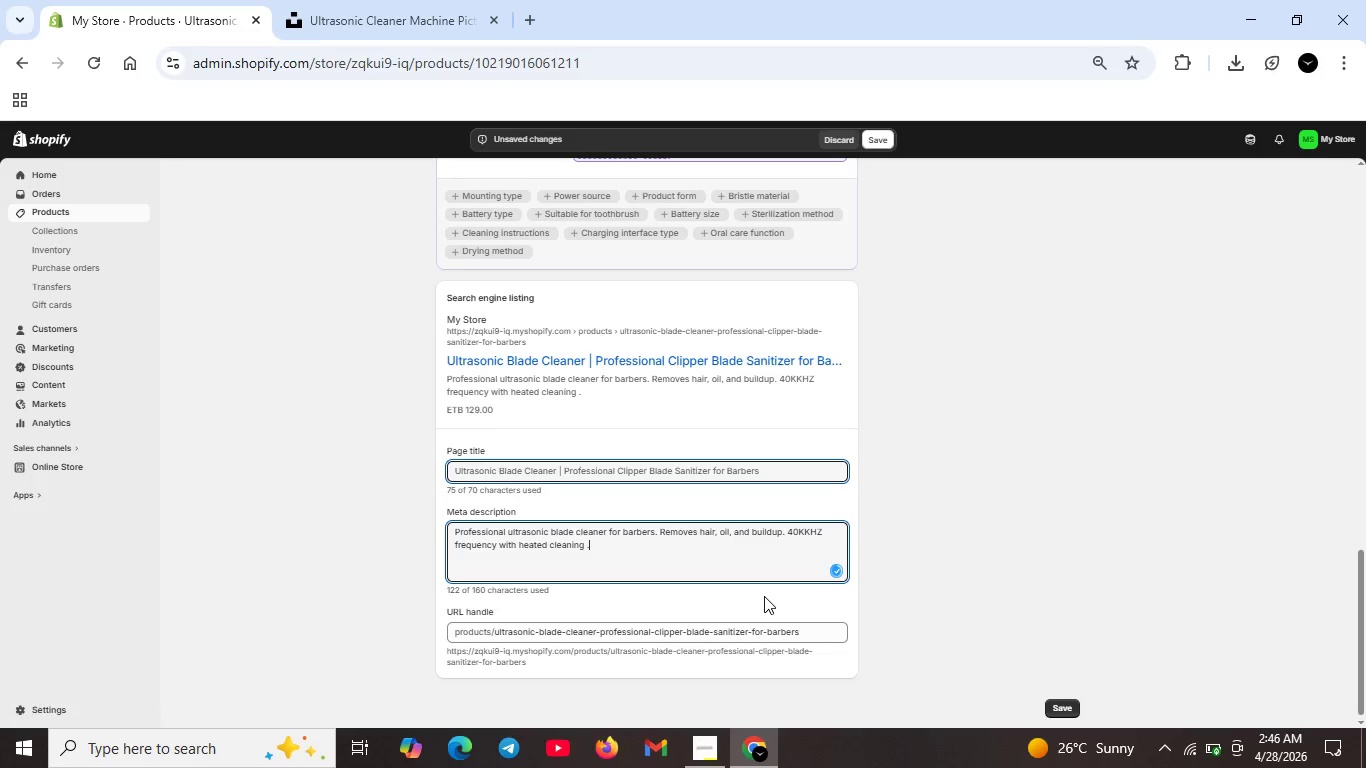 
key(Shift+Enter)
 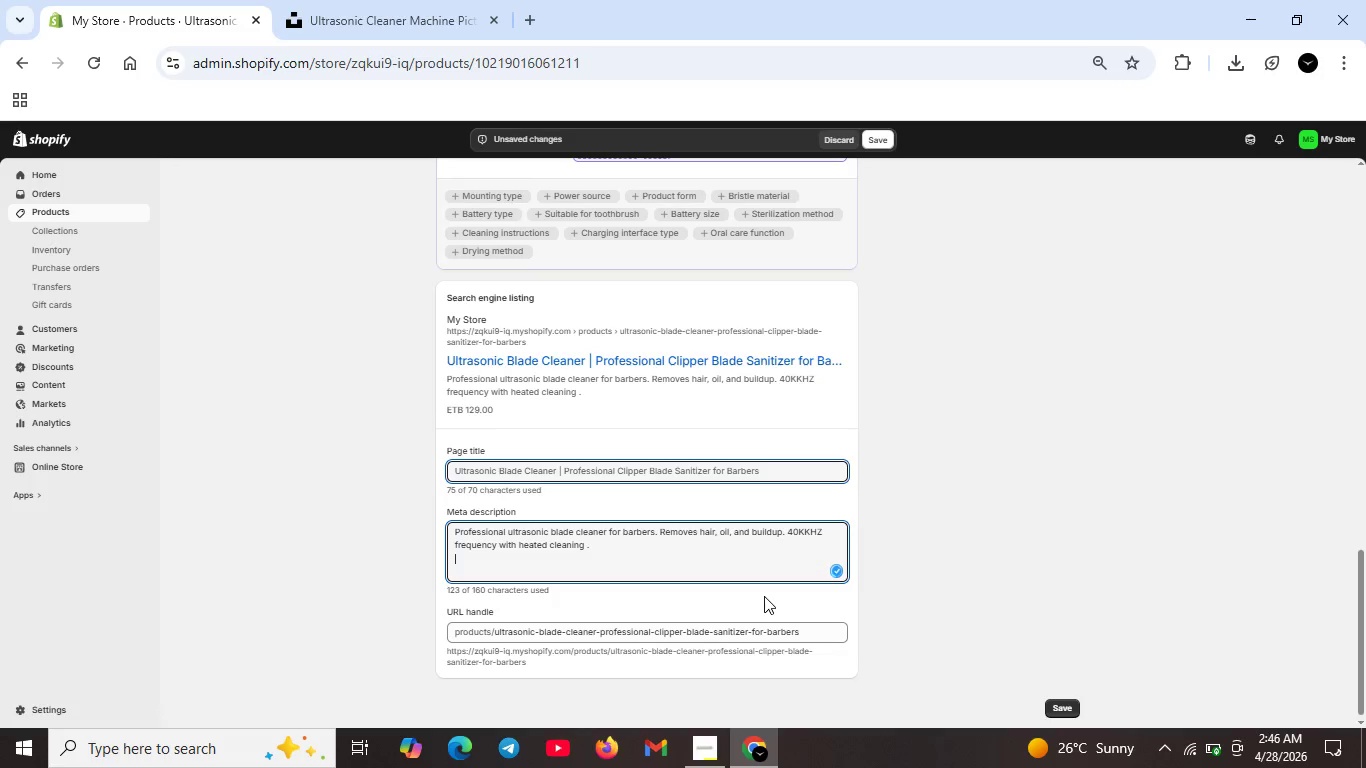 
type(Essential for hygiene standars)
key(Backspace)
type(ds)
 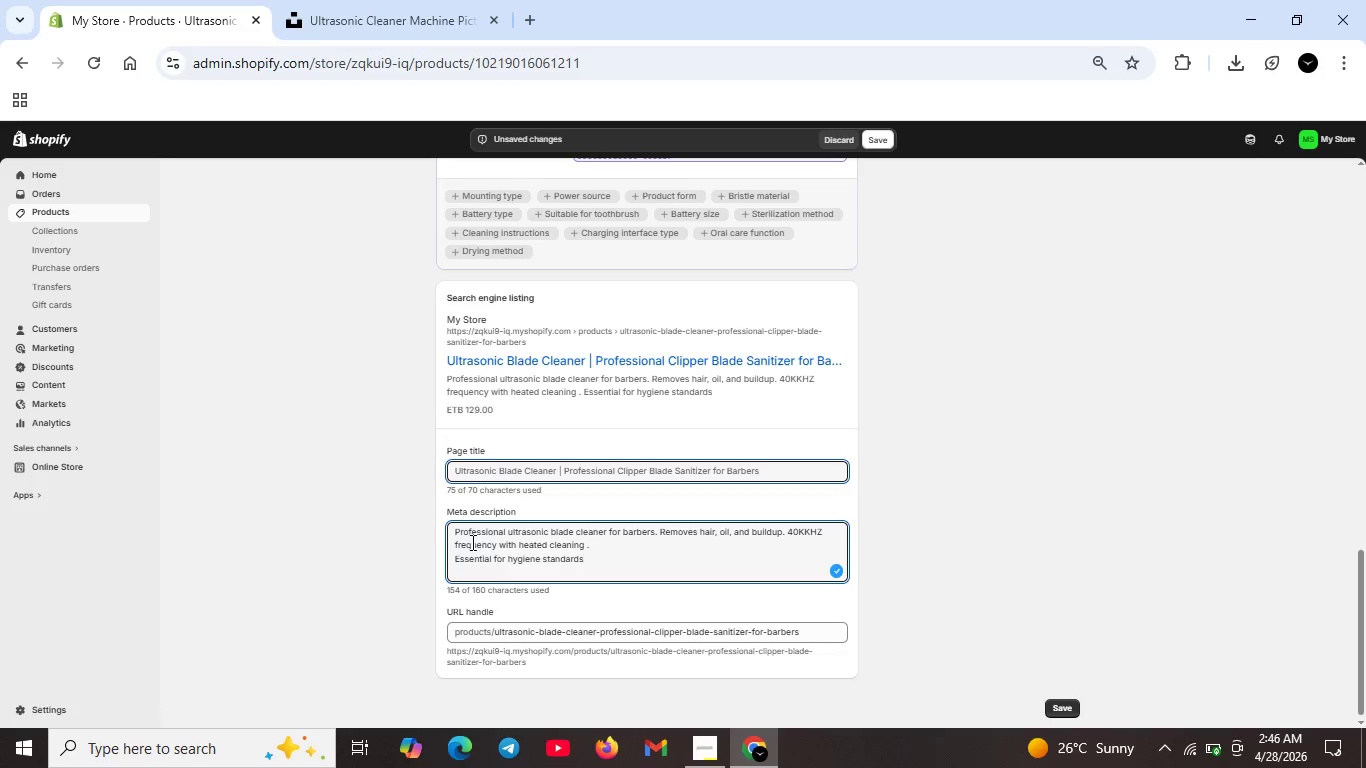 
left_click([452, 560])
 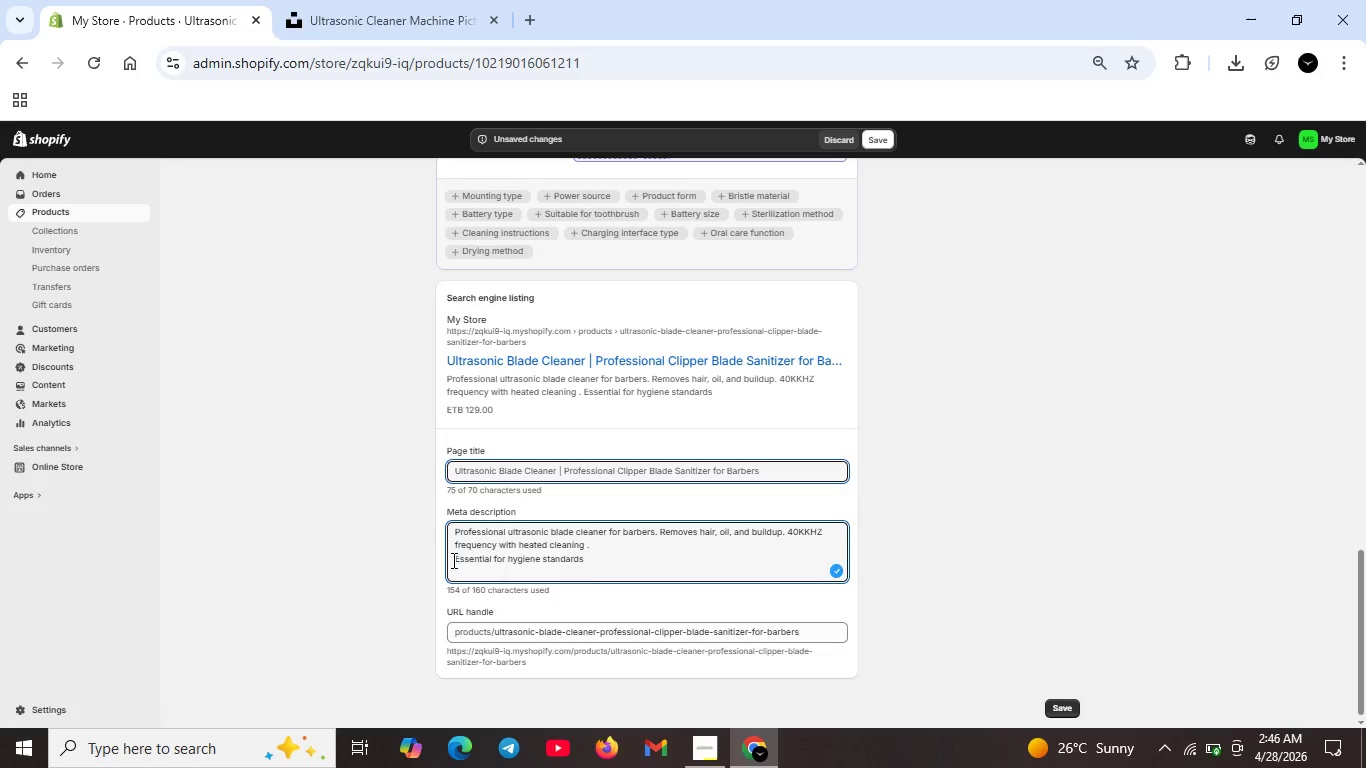 
key(Backspace)
 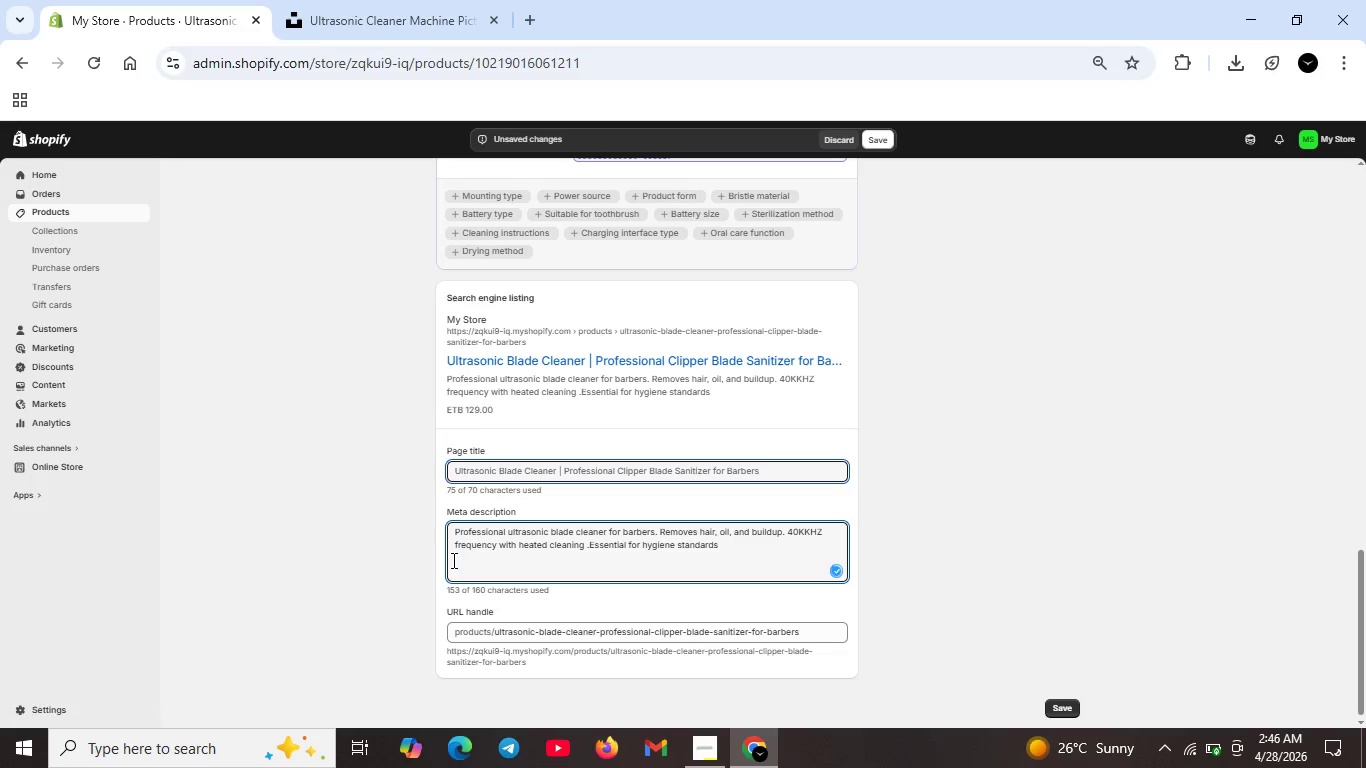 
key(ArrowLeft)
 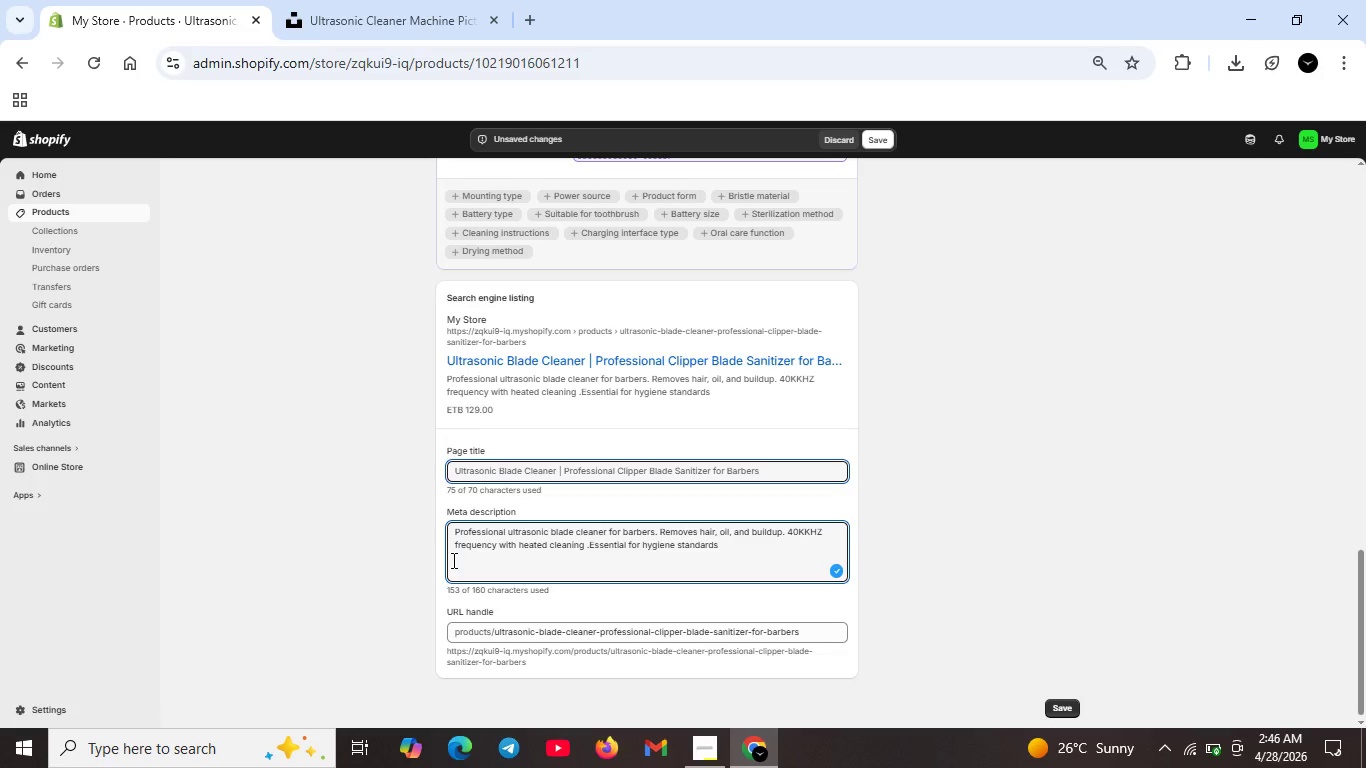 
key(ArrowRight)
 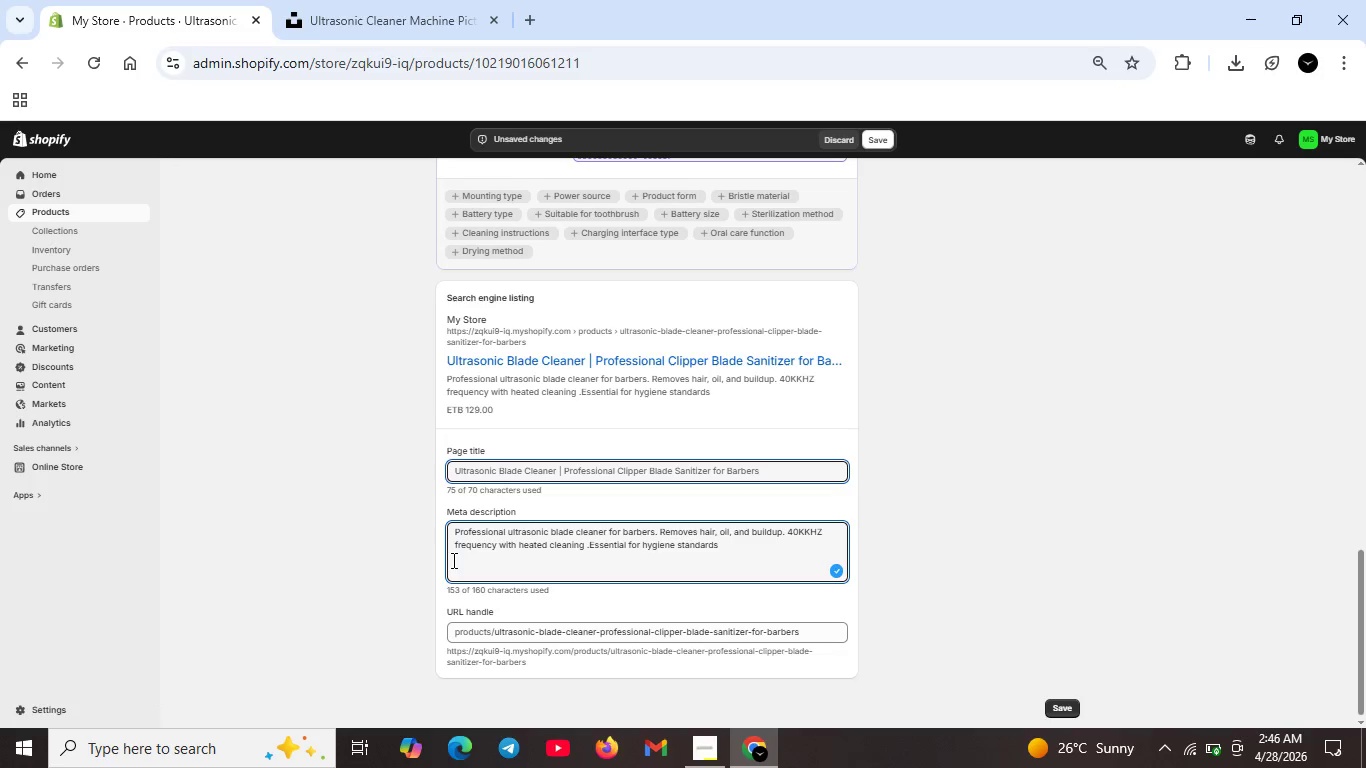 
key(Space)
 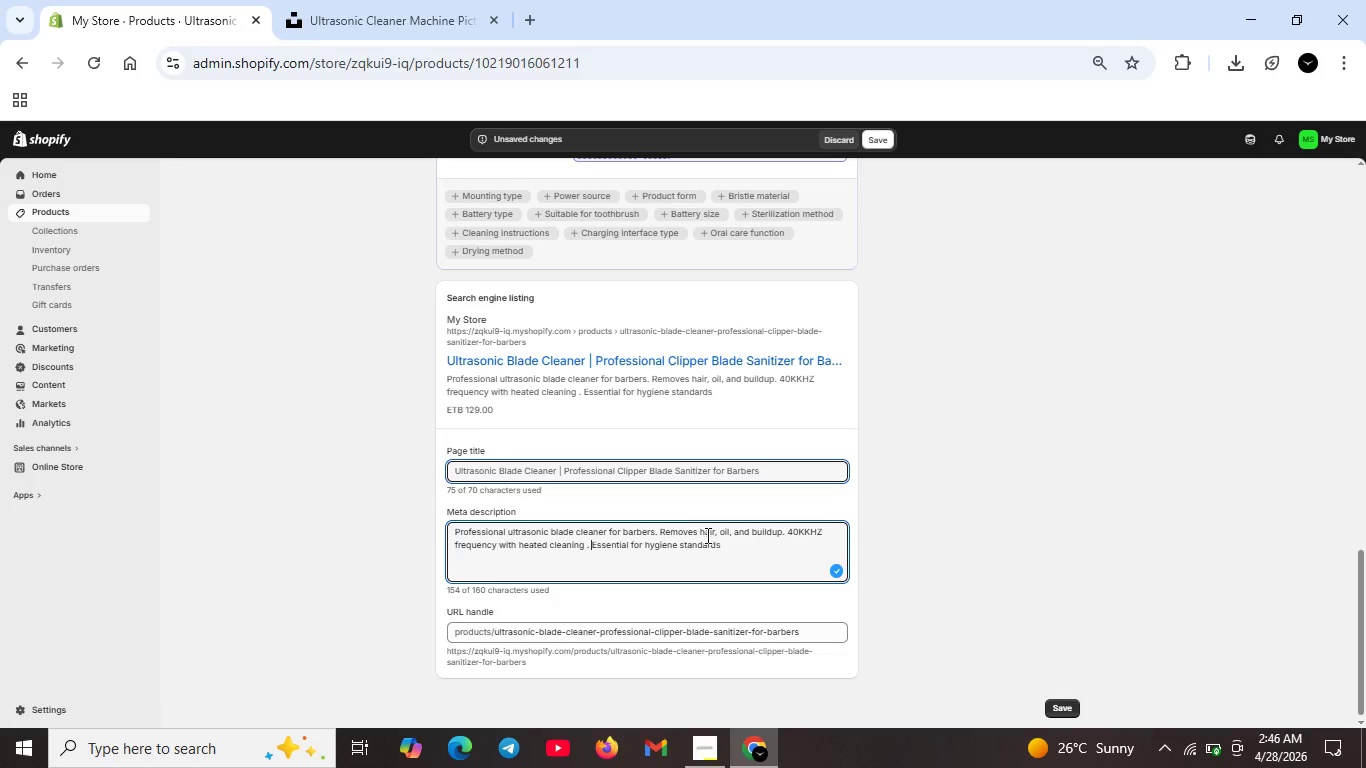 
wait(8.49)
 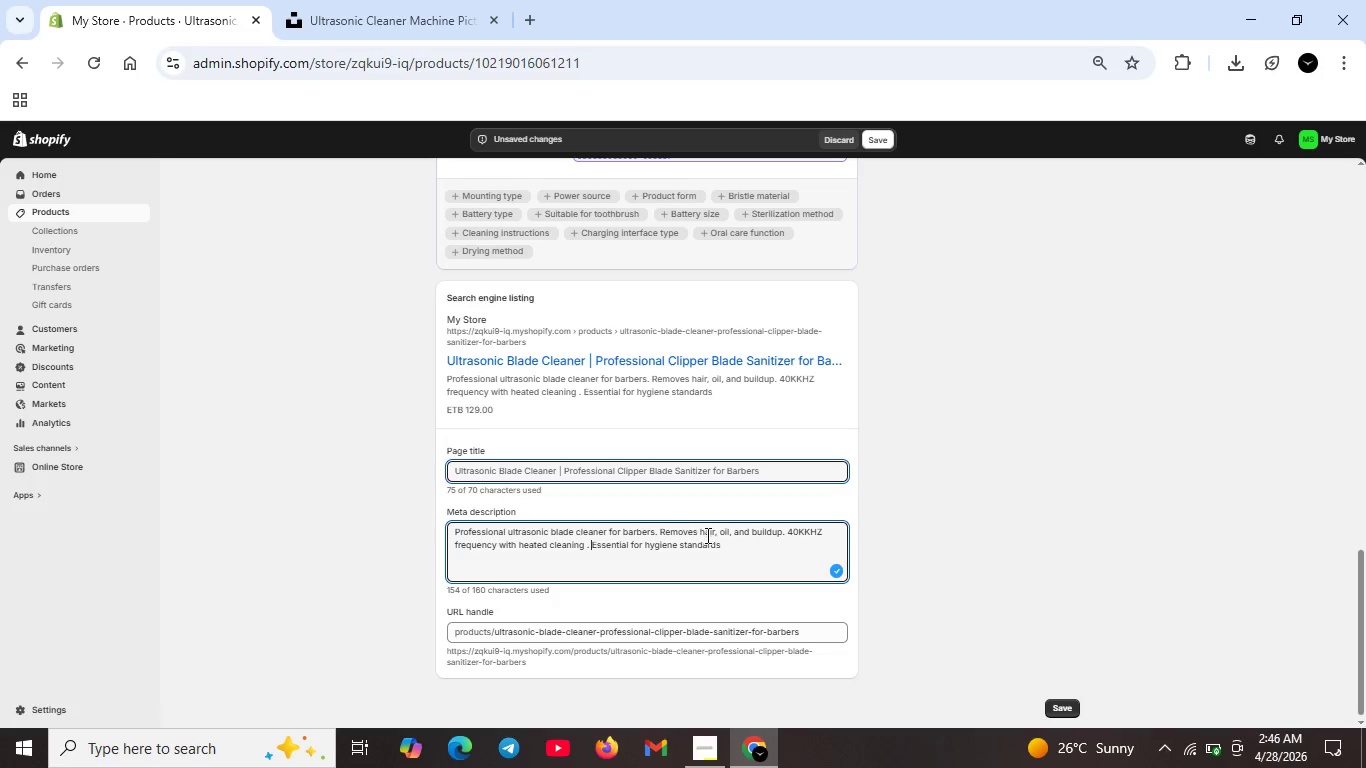 
left_click([821, 532])
 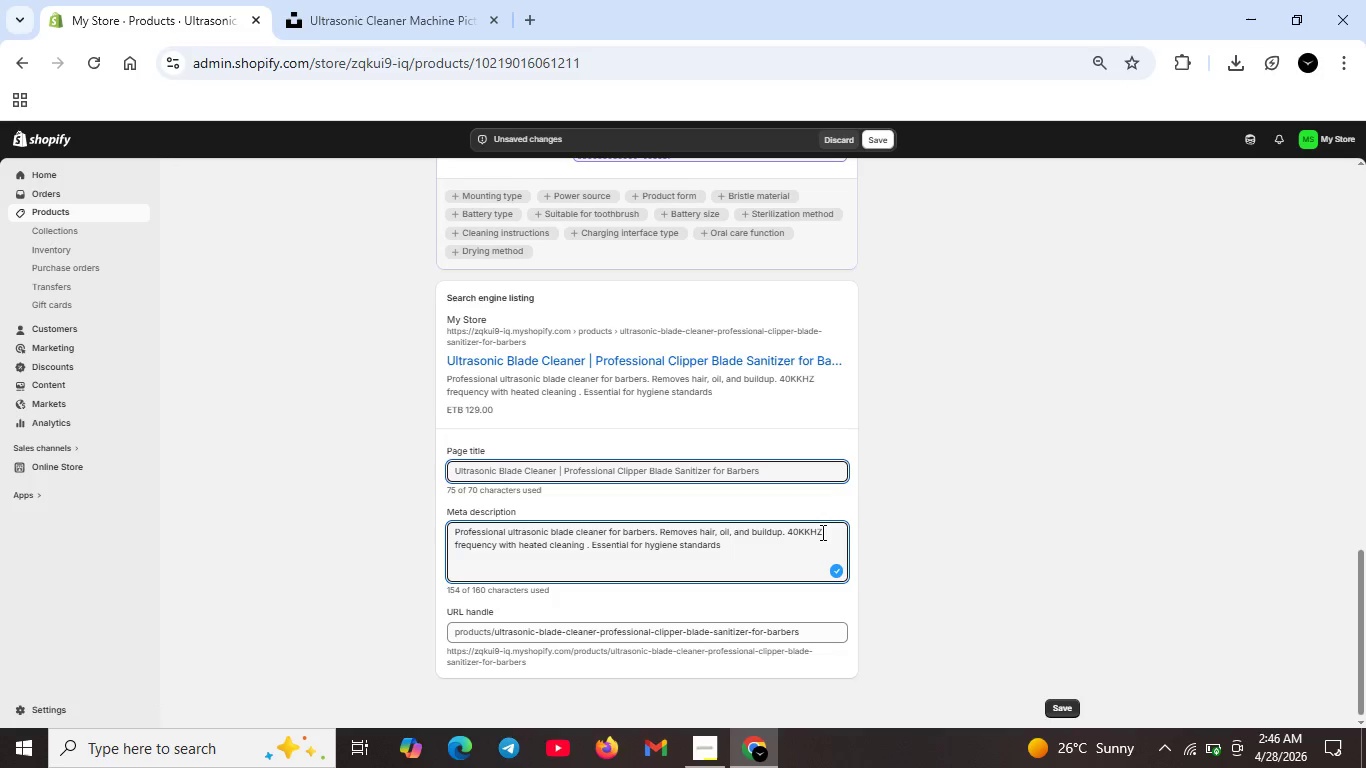 
key(Backspace)
 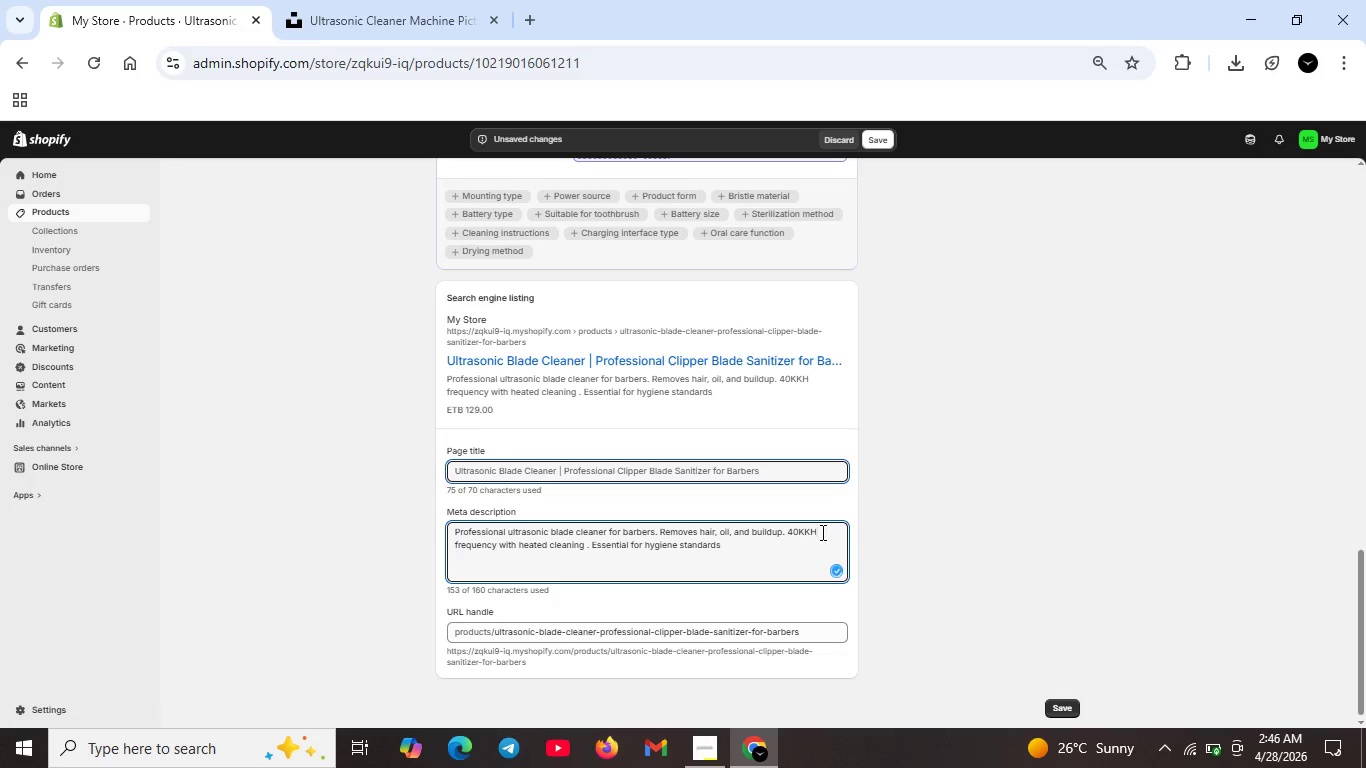 
key(Z)
 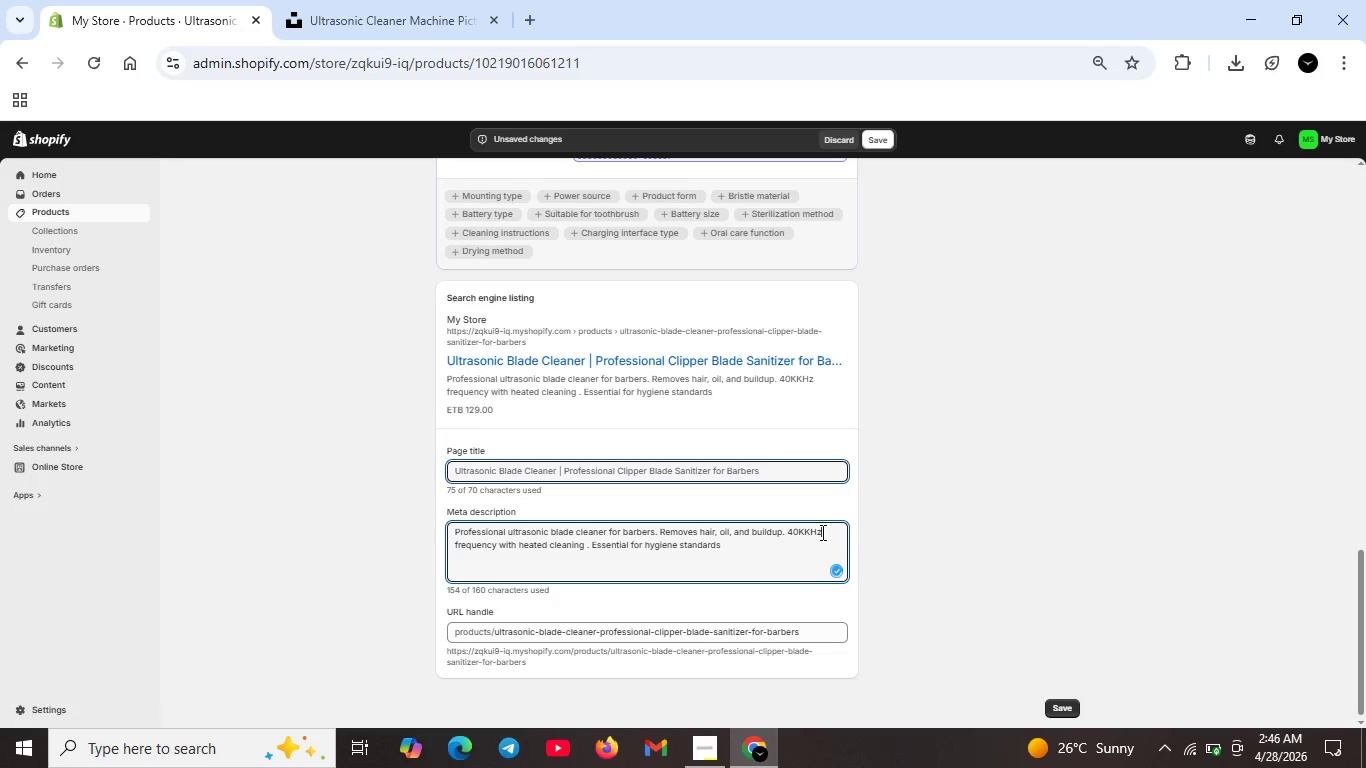 
key(ArrowLeft)
 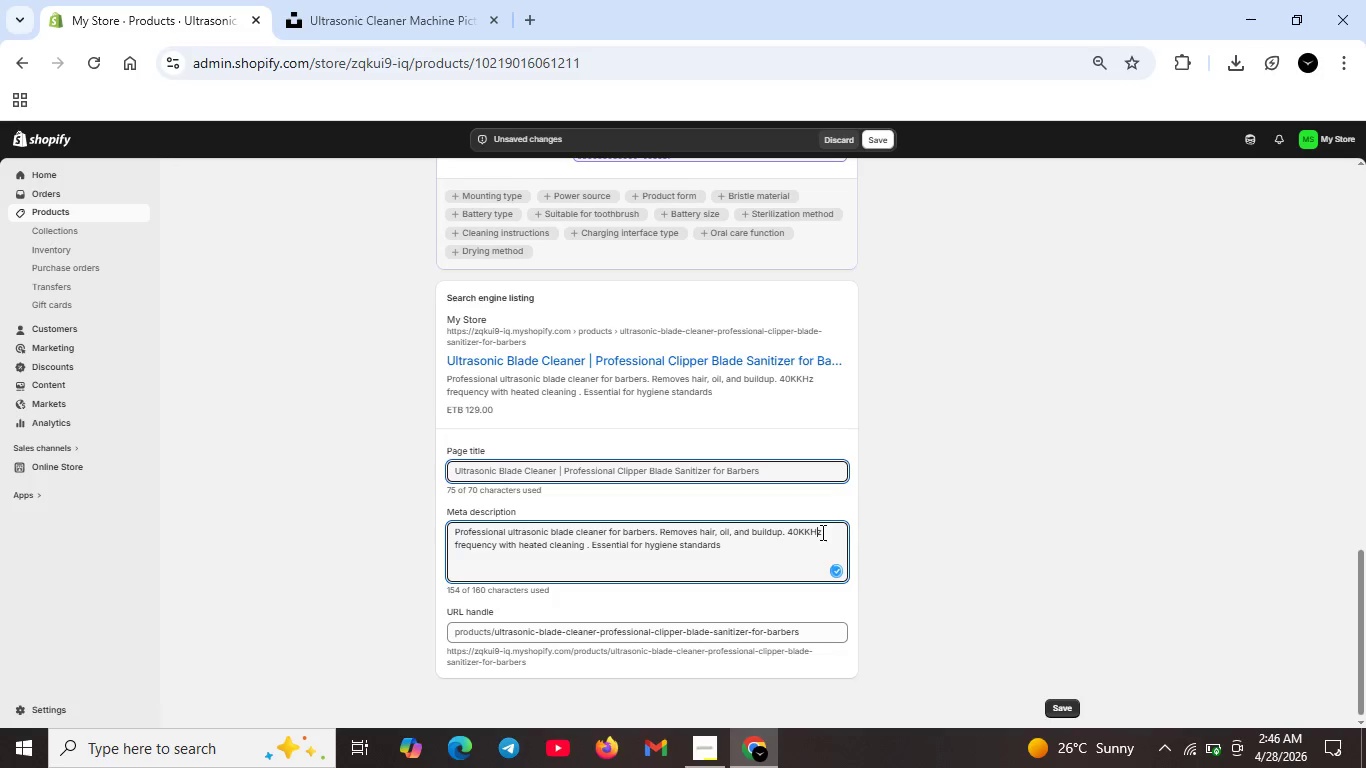 
key(ArrowLeft)
 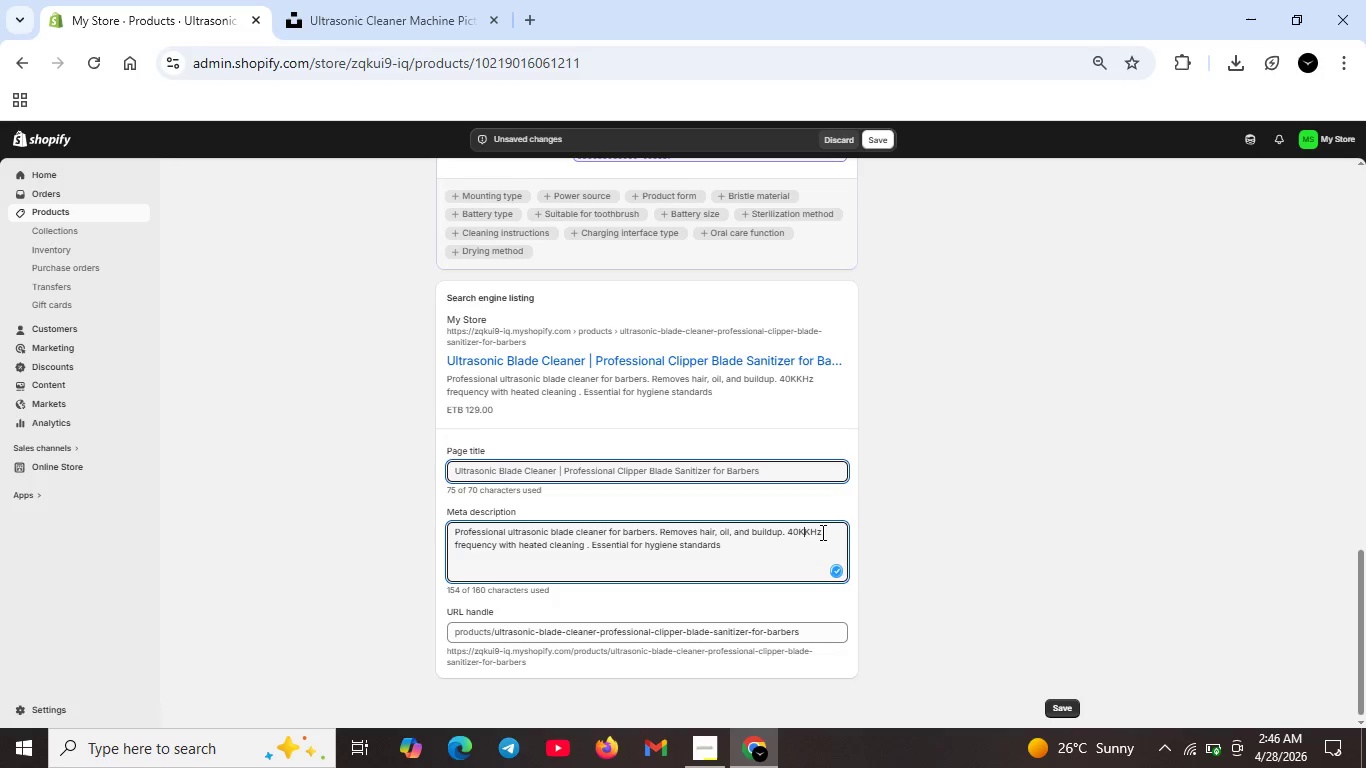 
key(ArrowLeft)
 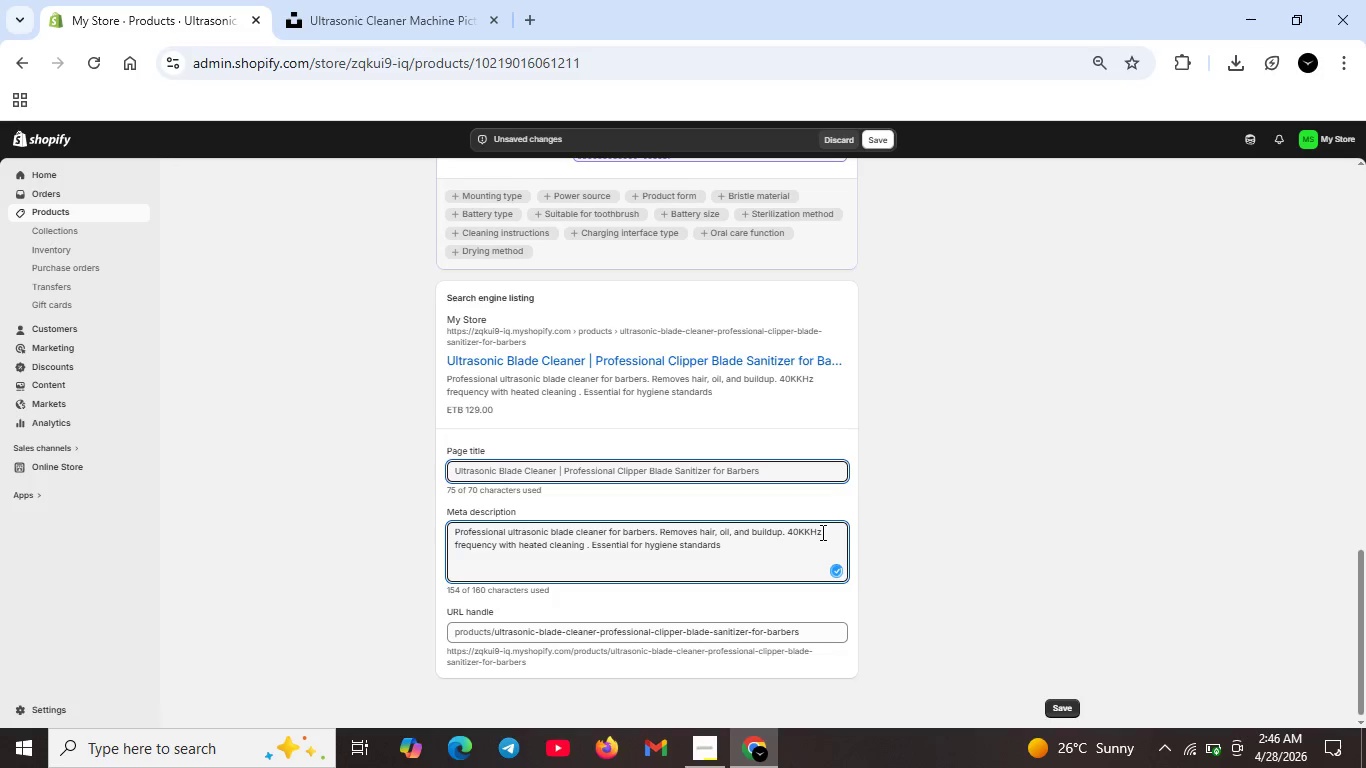 
key(ArrowRight)
 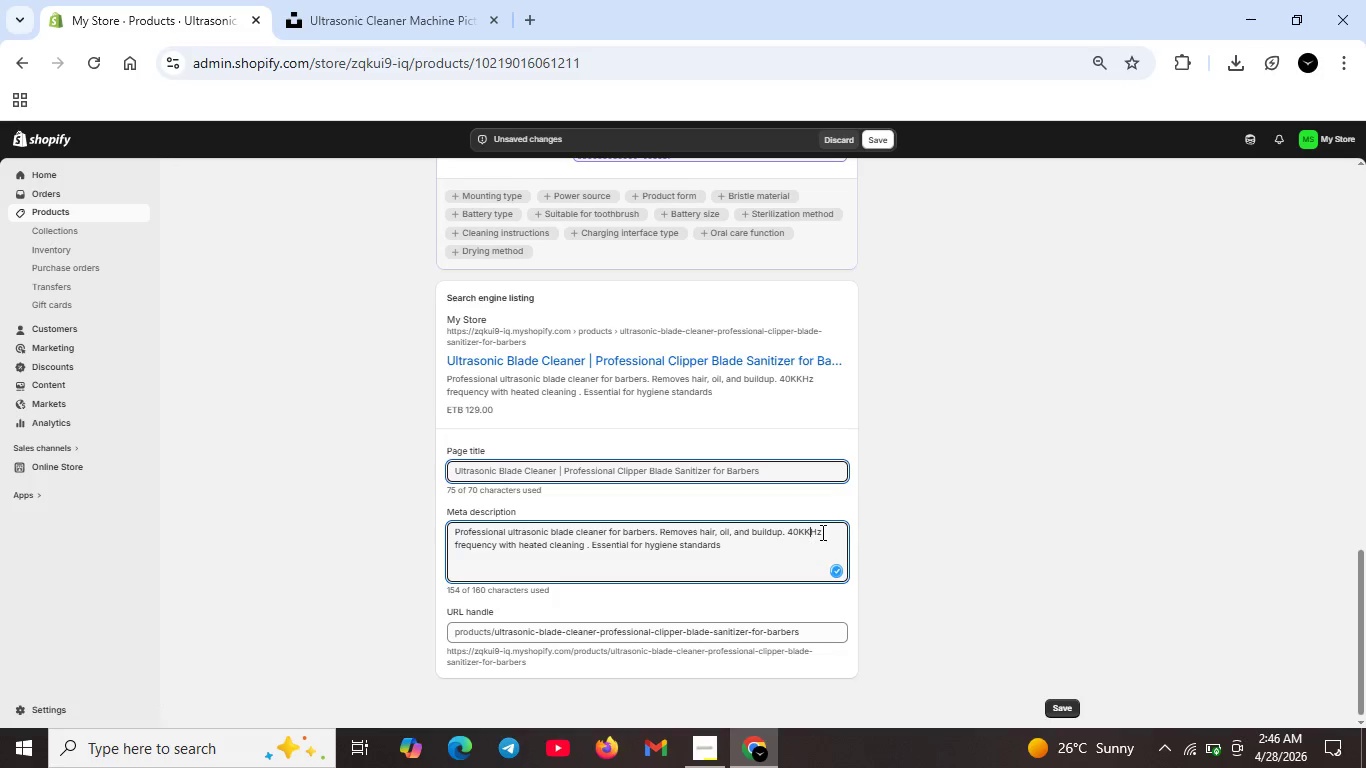 
key(Backspace)
 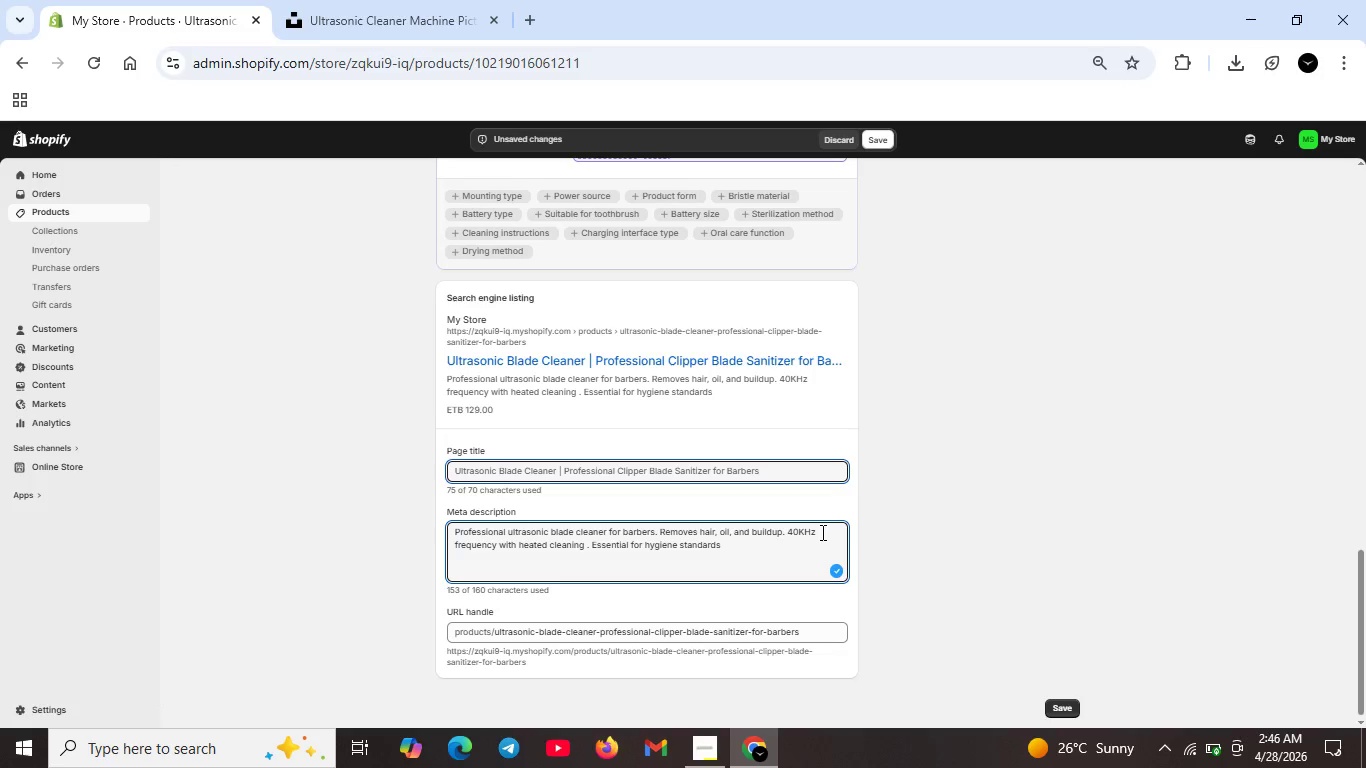 
key(K)
 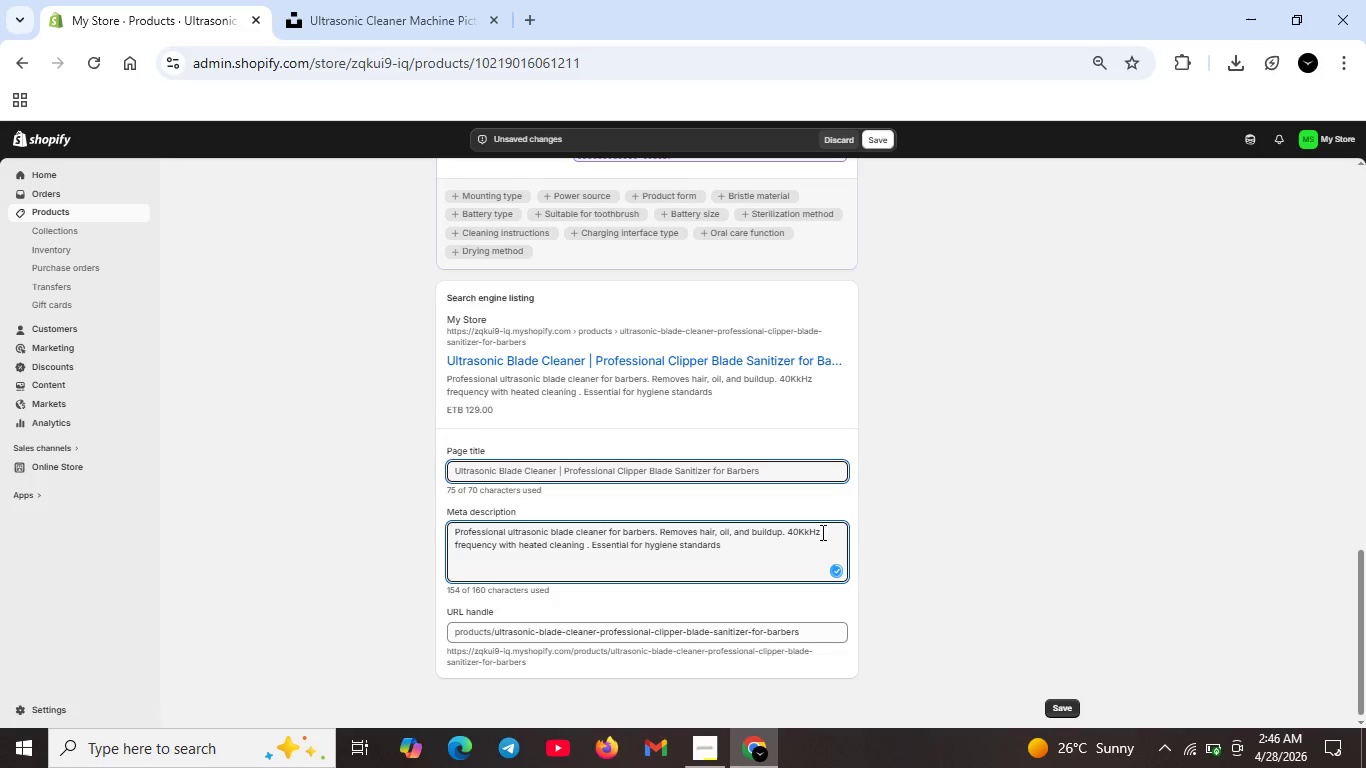 
key(ArrowLeft)
 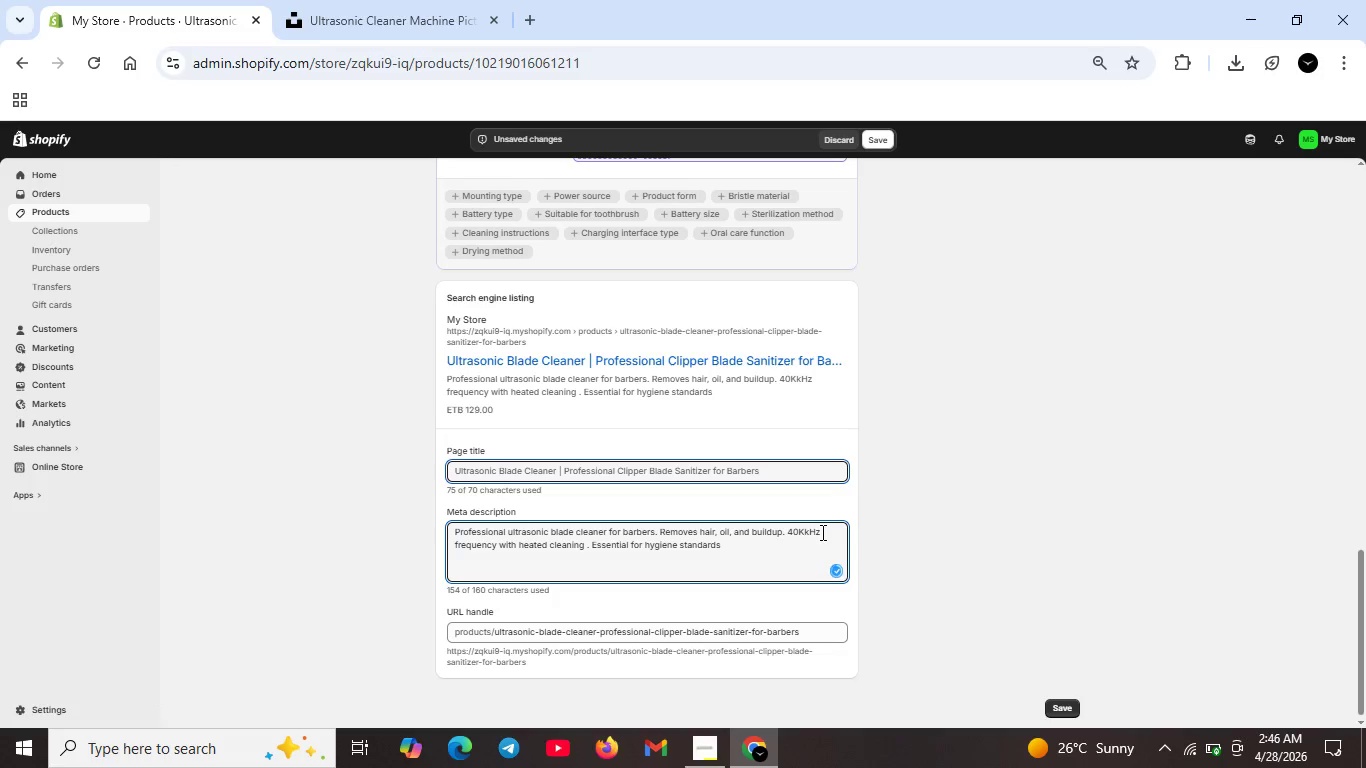 
key(Backspace)
 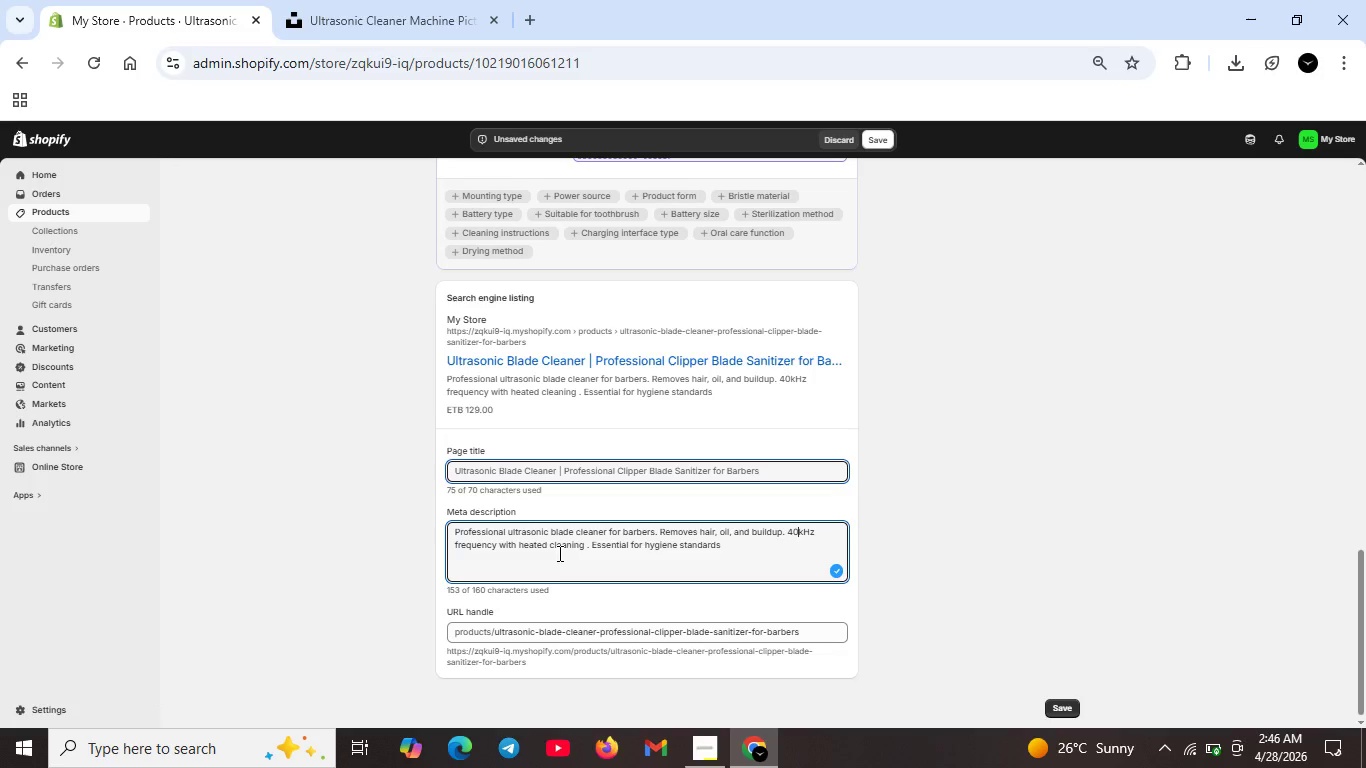 
scroll: coordinate [774, 430], scroll_direction: up, amount: 1.0
 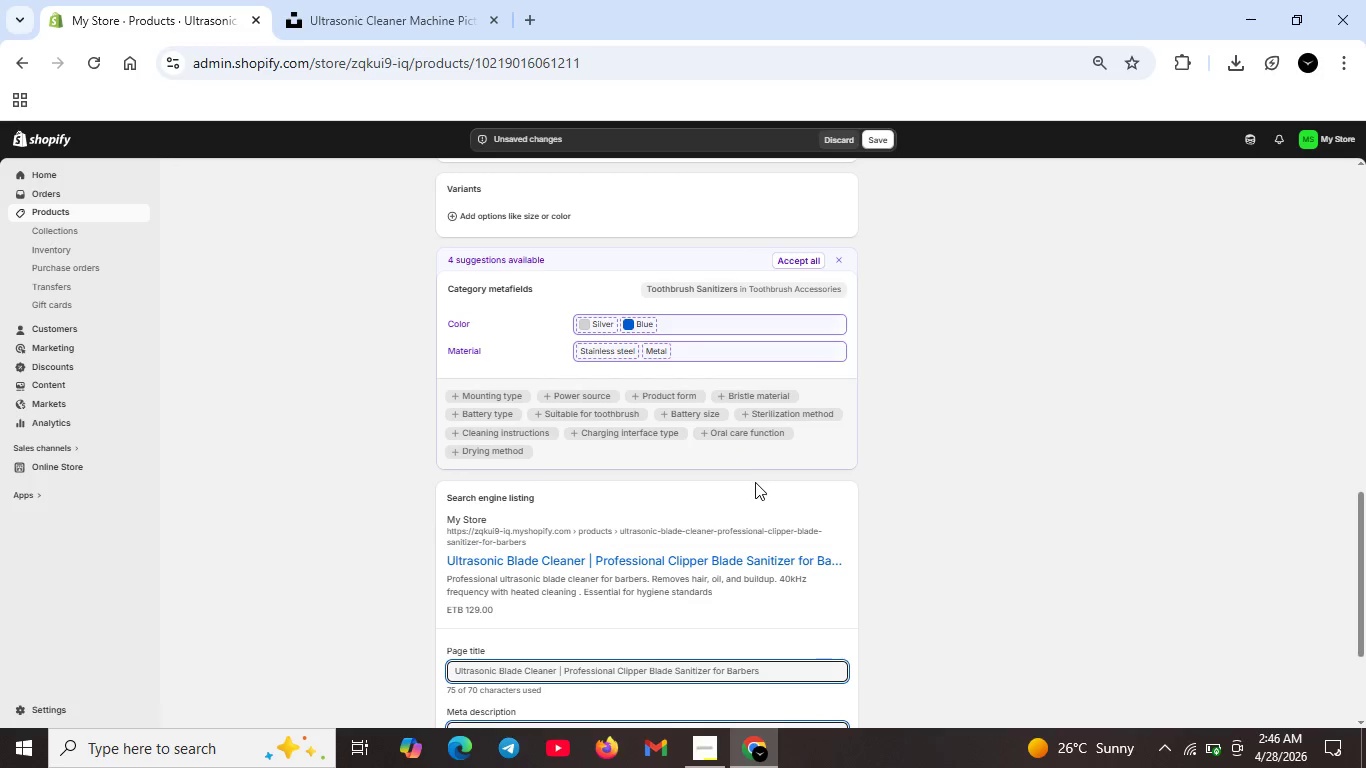 
scroll: coordinate [754, 486], scroll_direction: down, amount: 2.0
 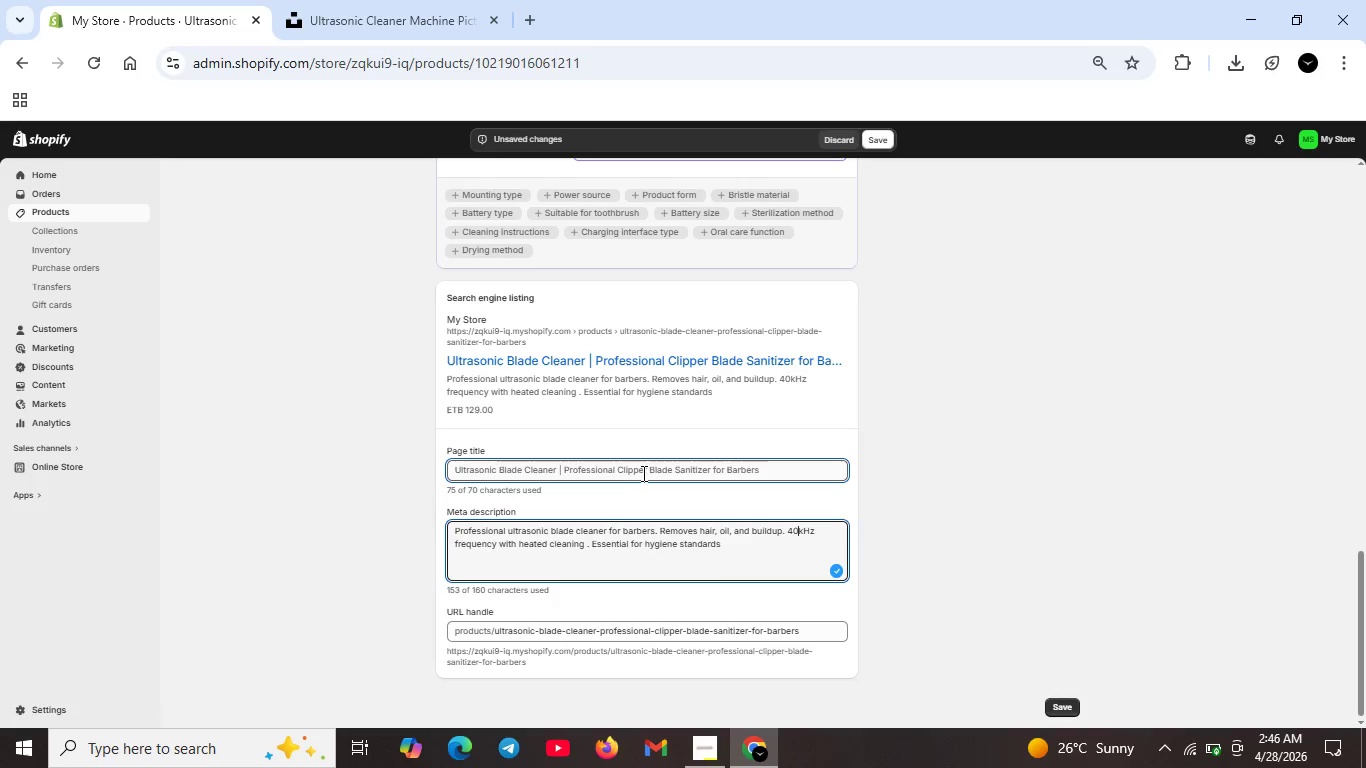 
wait(6.7)
 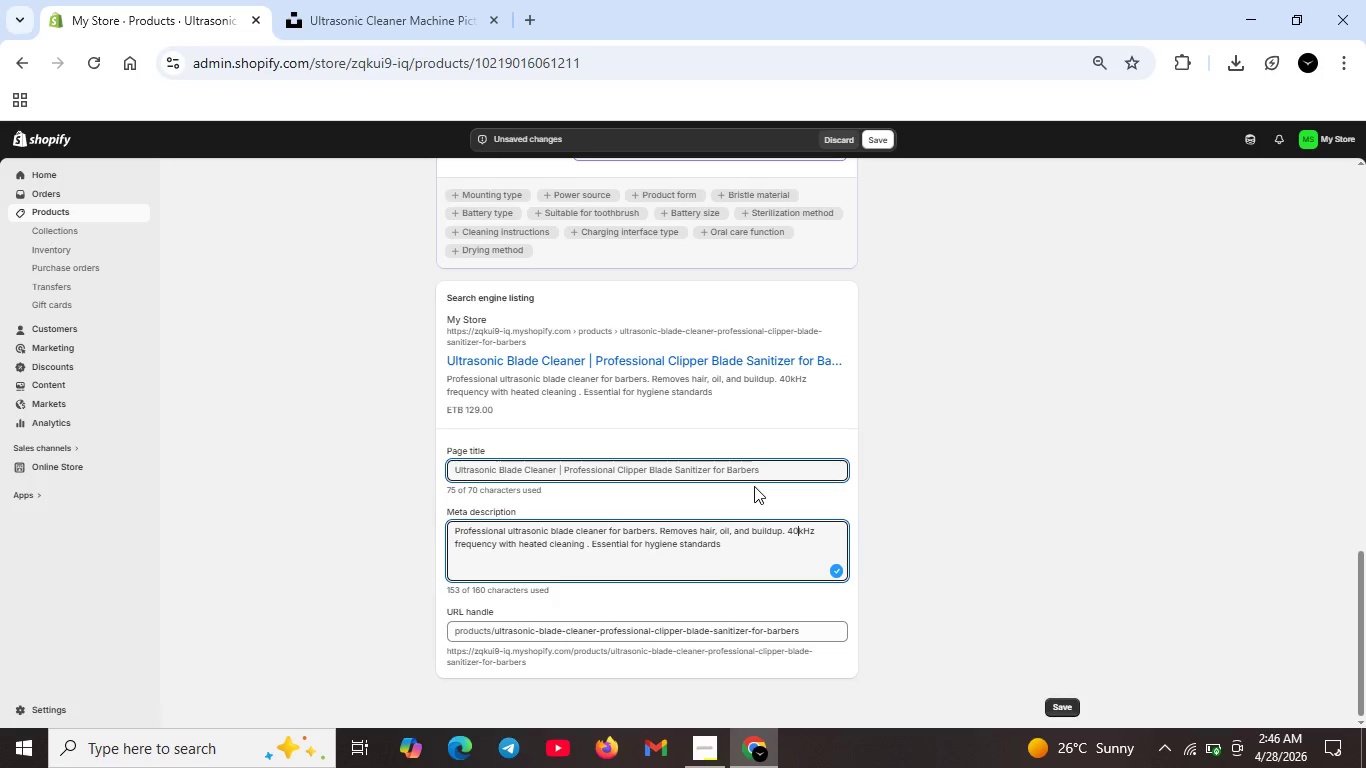 
left_click_drag(start_coordinate=[712, 470], to_coordinate=[767, 471])
 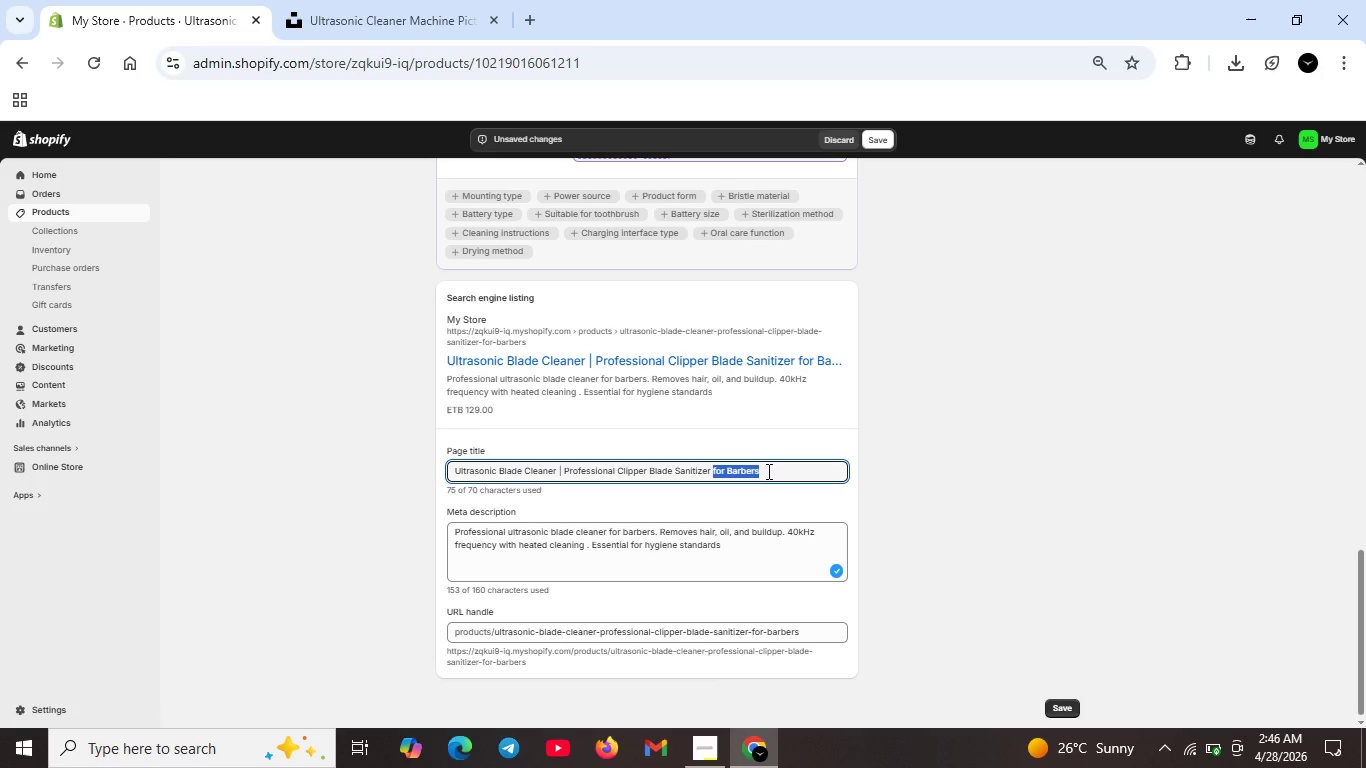 
key(Backspace)
 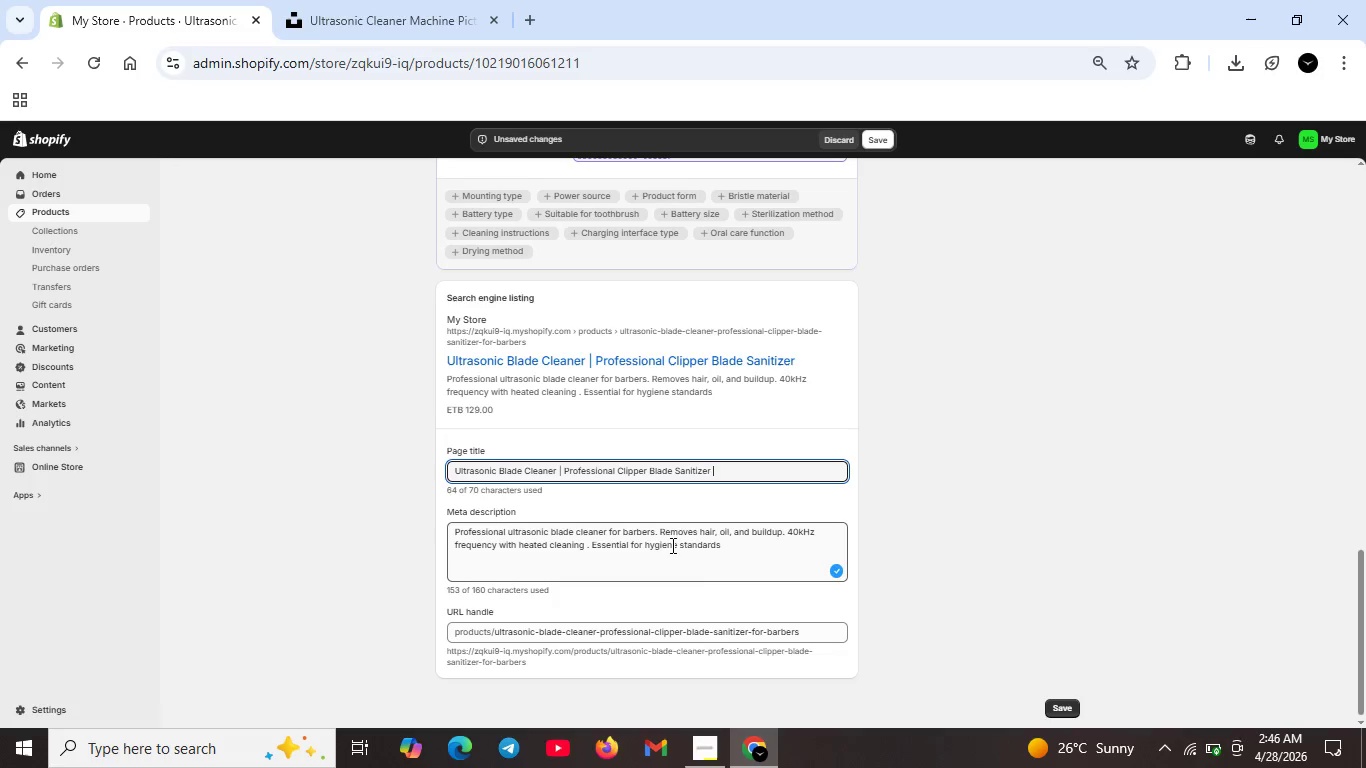 
scroll: coordinate [680, 556], scroll_direction: down, amount: 1.0
 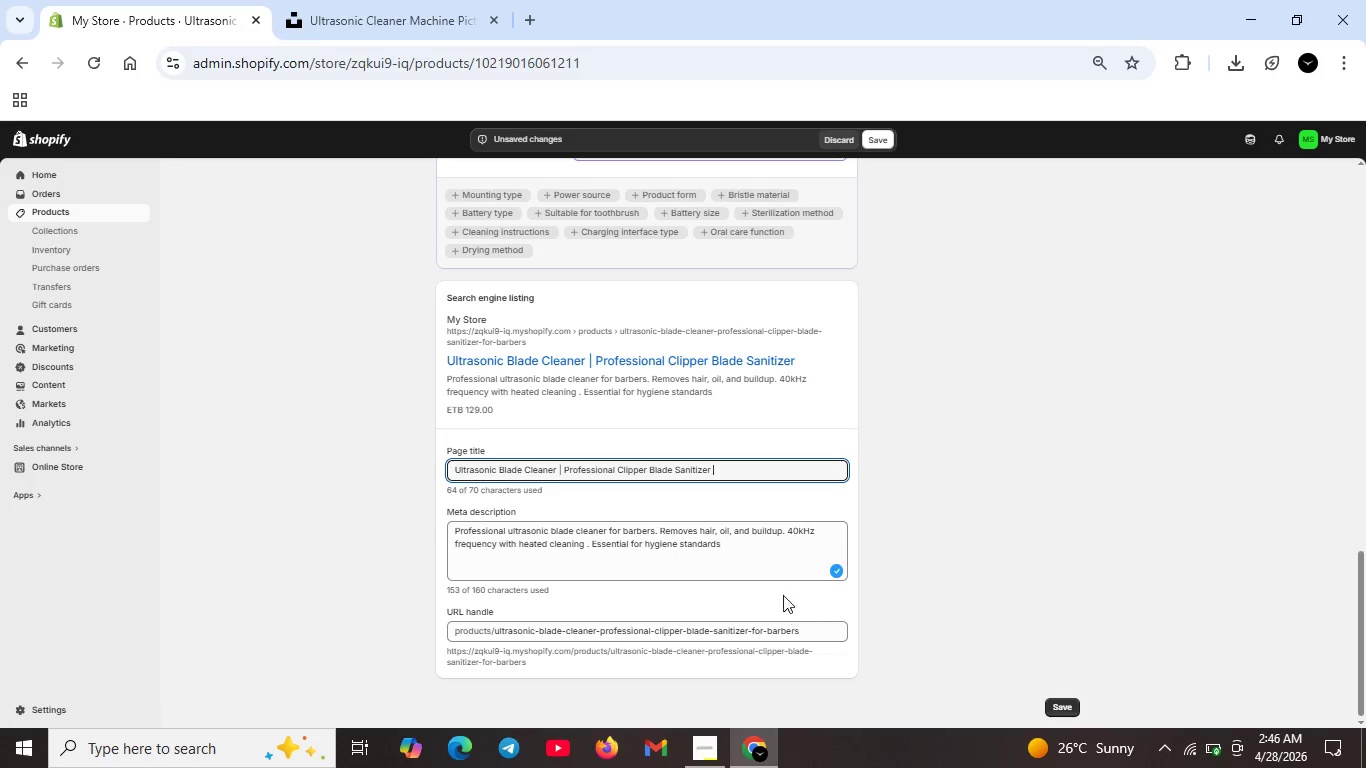 
scroll: coordinate [693, 459], scroll_direction: up, amount: 11.0
 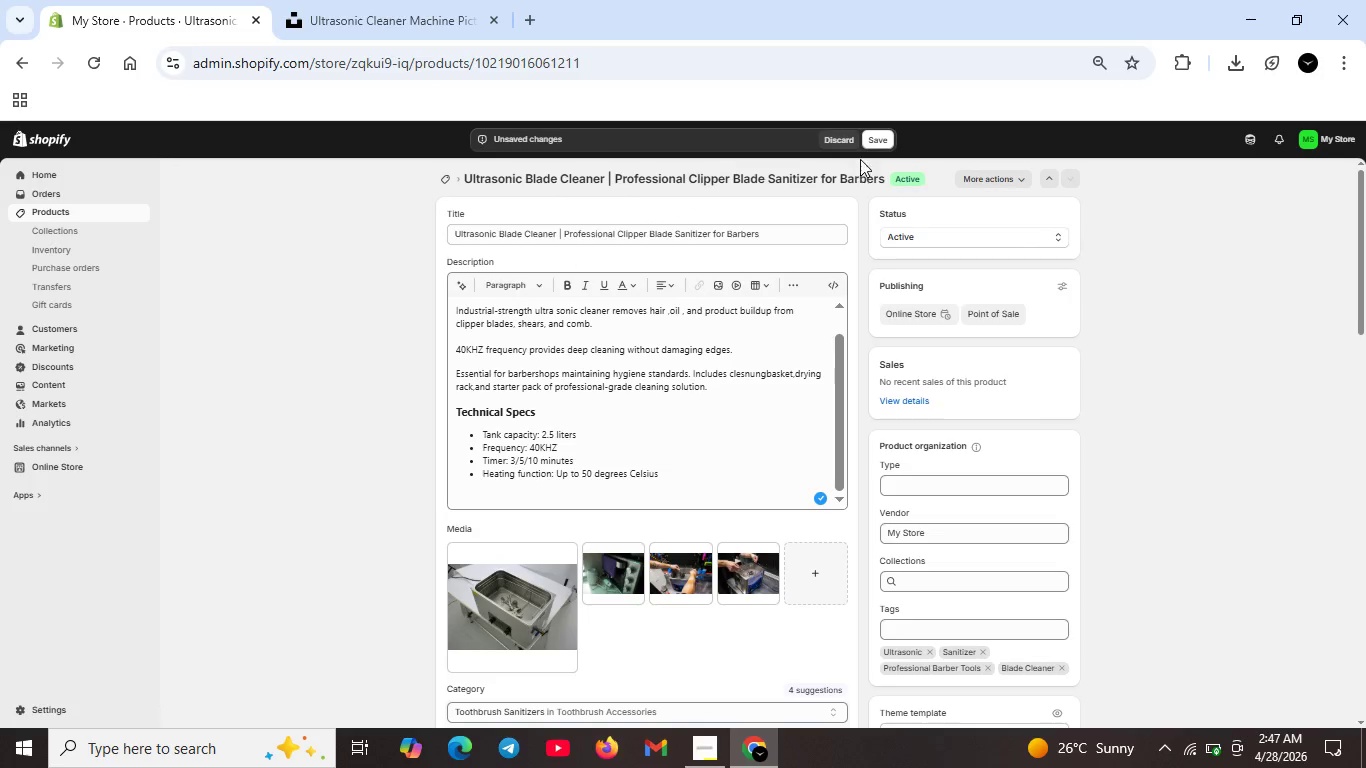 
left_click([874, 136])
 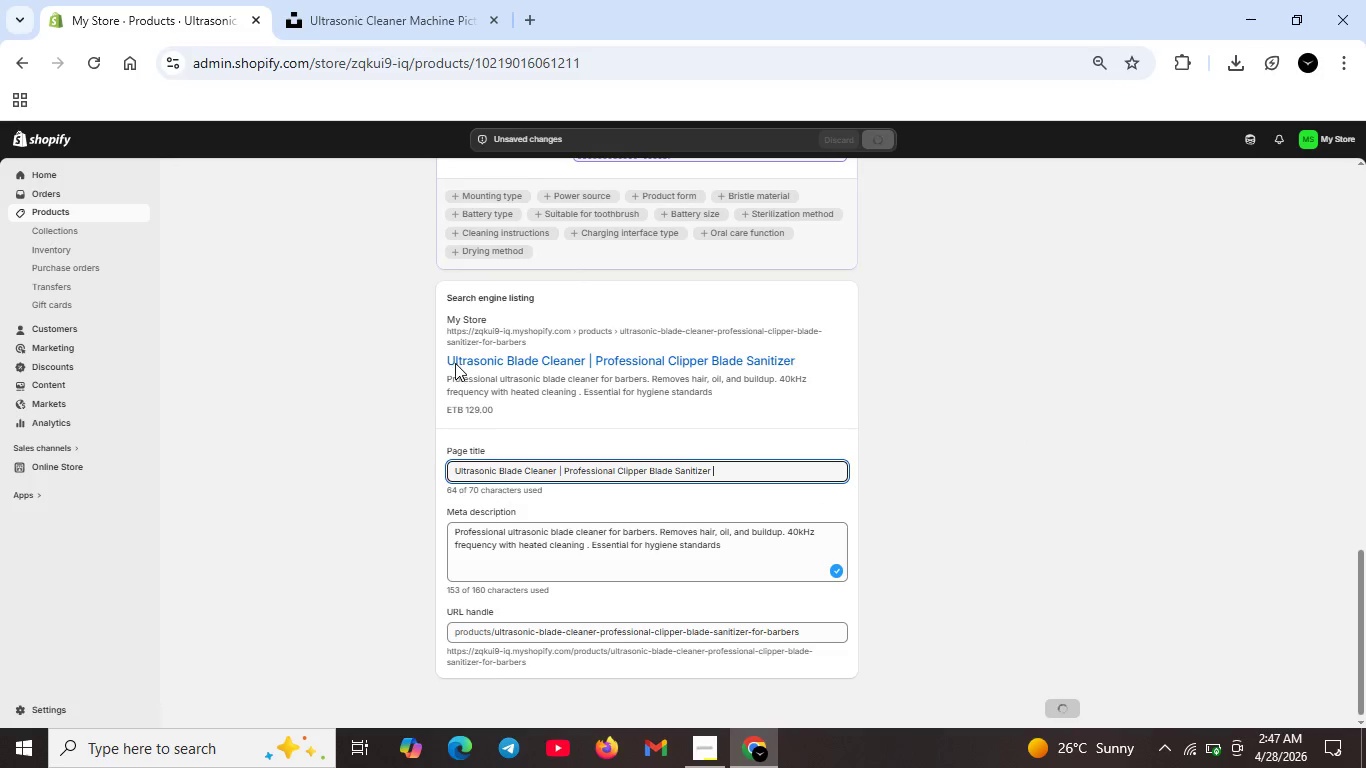 
scroll: coordinate [472, 332], scroll_direction: up, amount: 17.0
 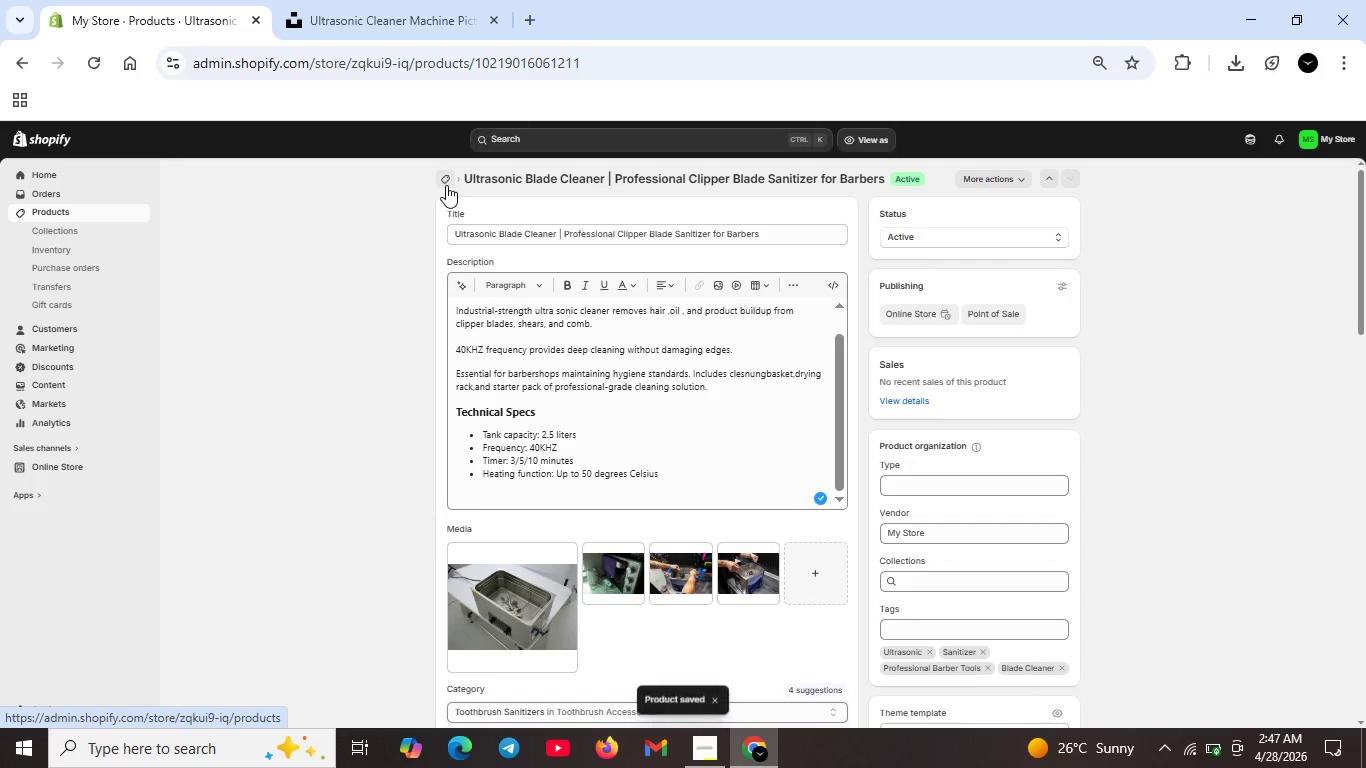 
left_click([446, 185])
 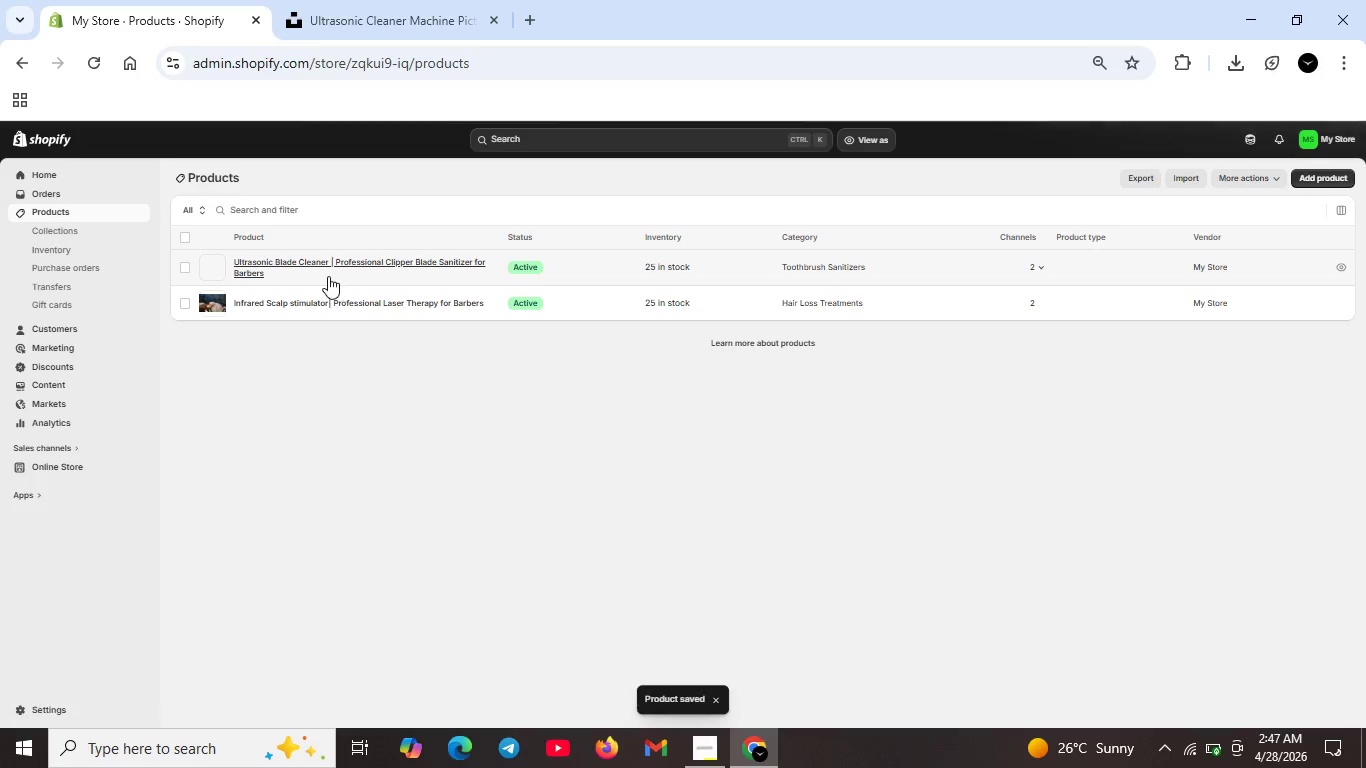 
double_click([286, 301])
 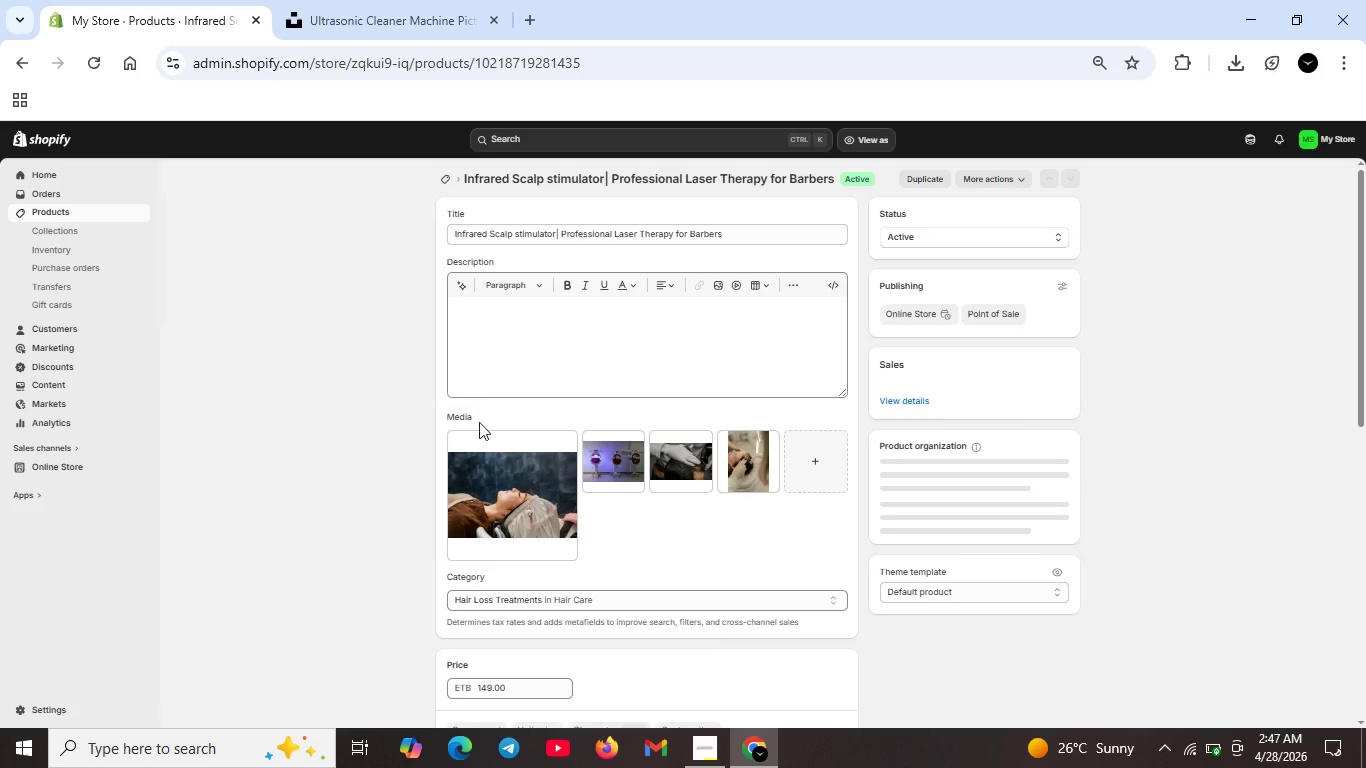 
scroll: coordinate [566, 411], scroll_direction: down, amount: 2.0
 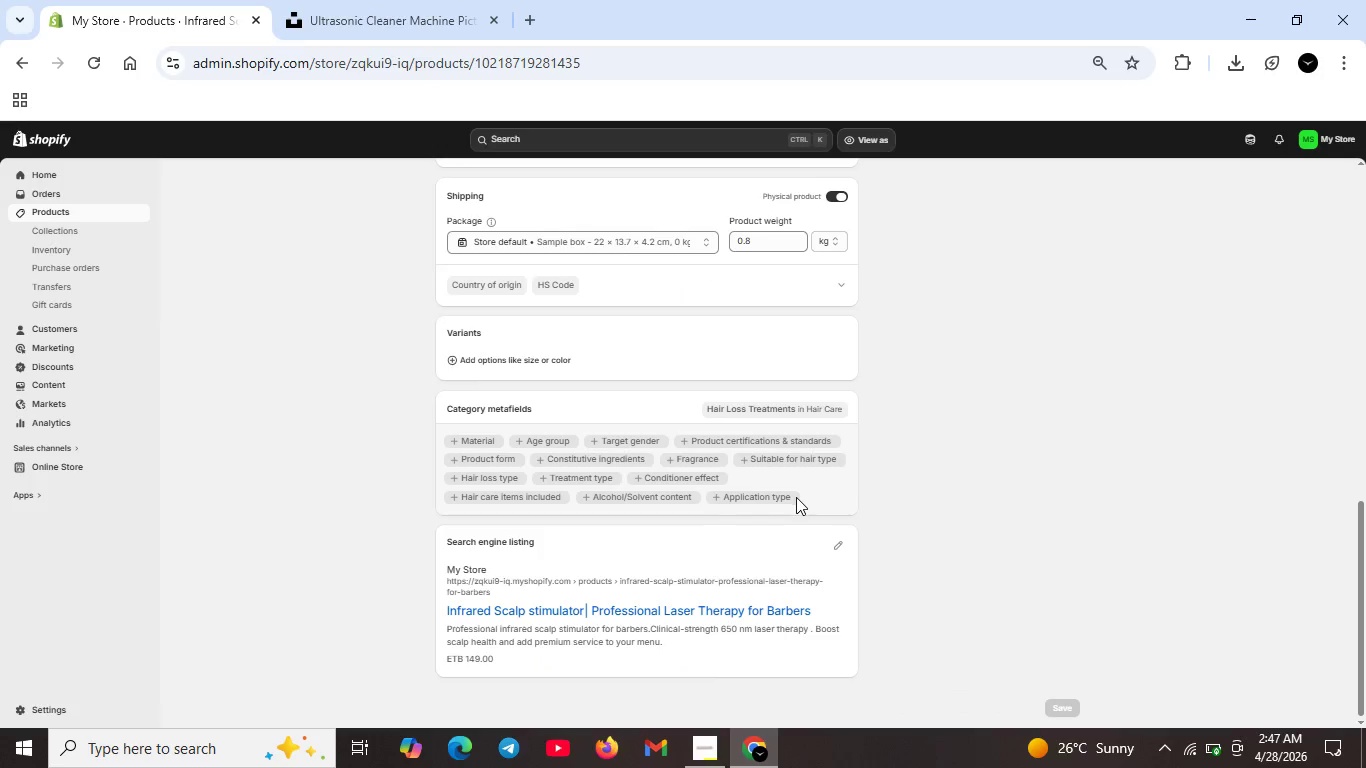 
left_click([840, 541])
 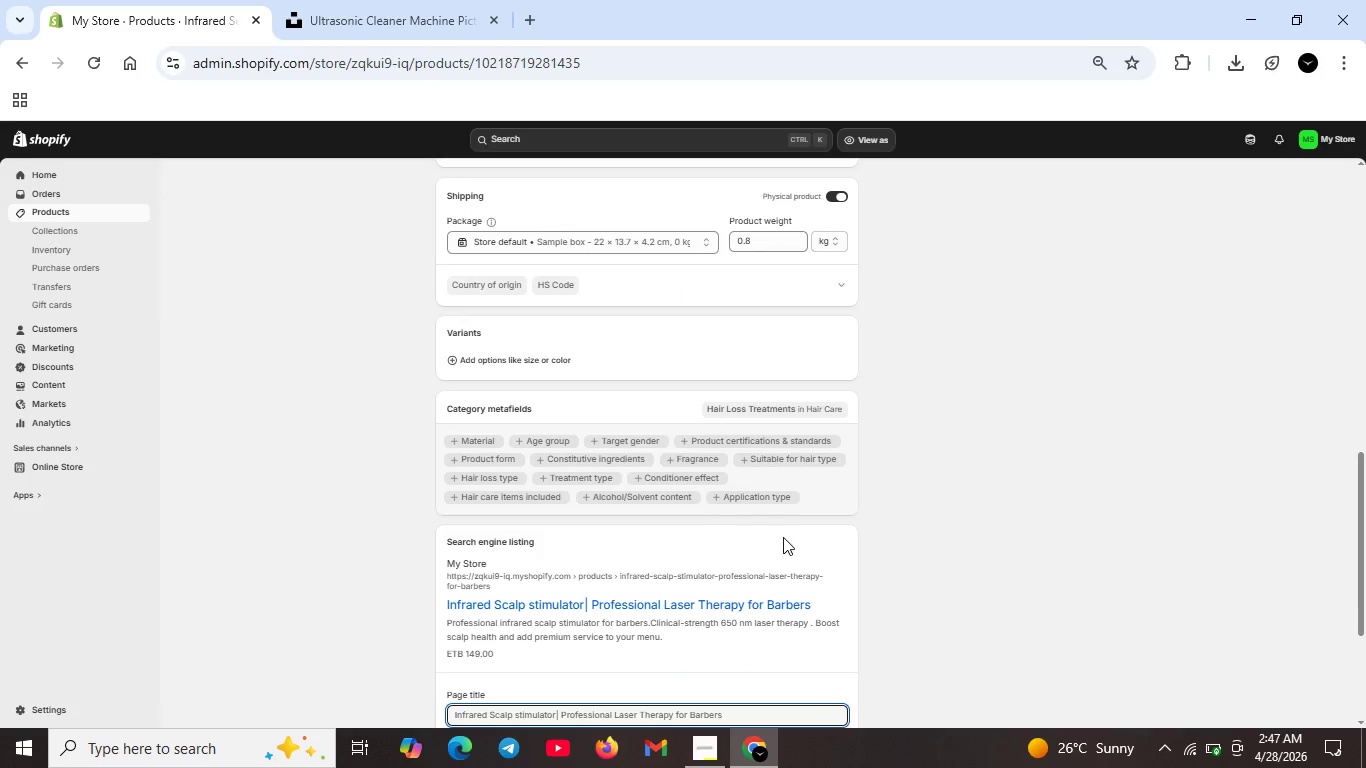 
scroll: coordinate [771, 536], scroll_direction: down, amount: 4.0
 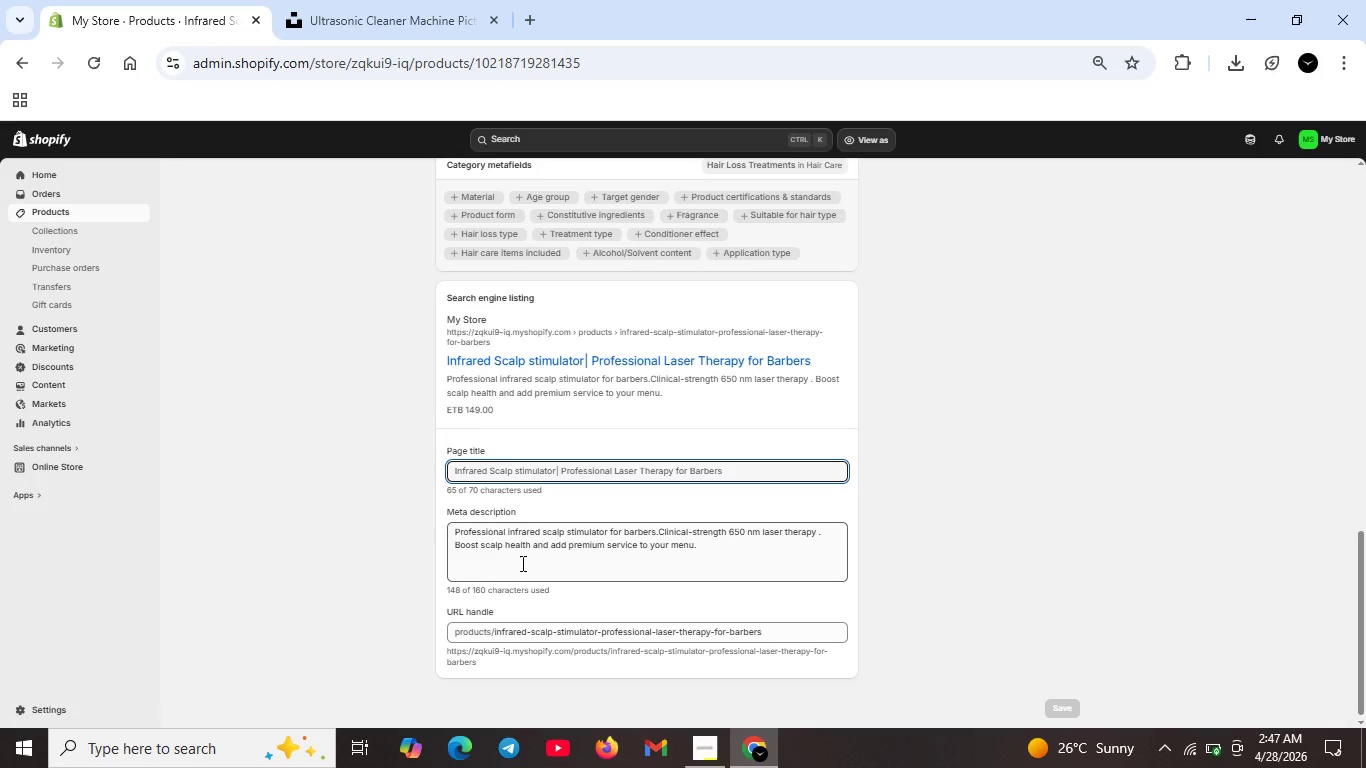 
scroll: coordinate [763, 417], scroll_direction: up, amount: 11.0
 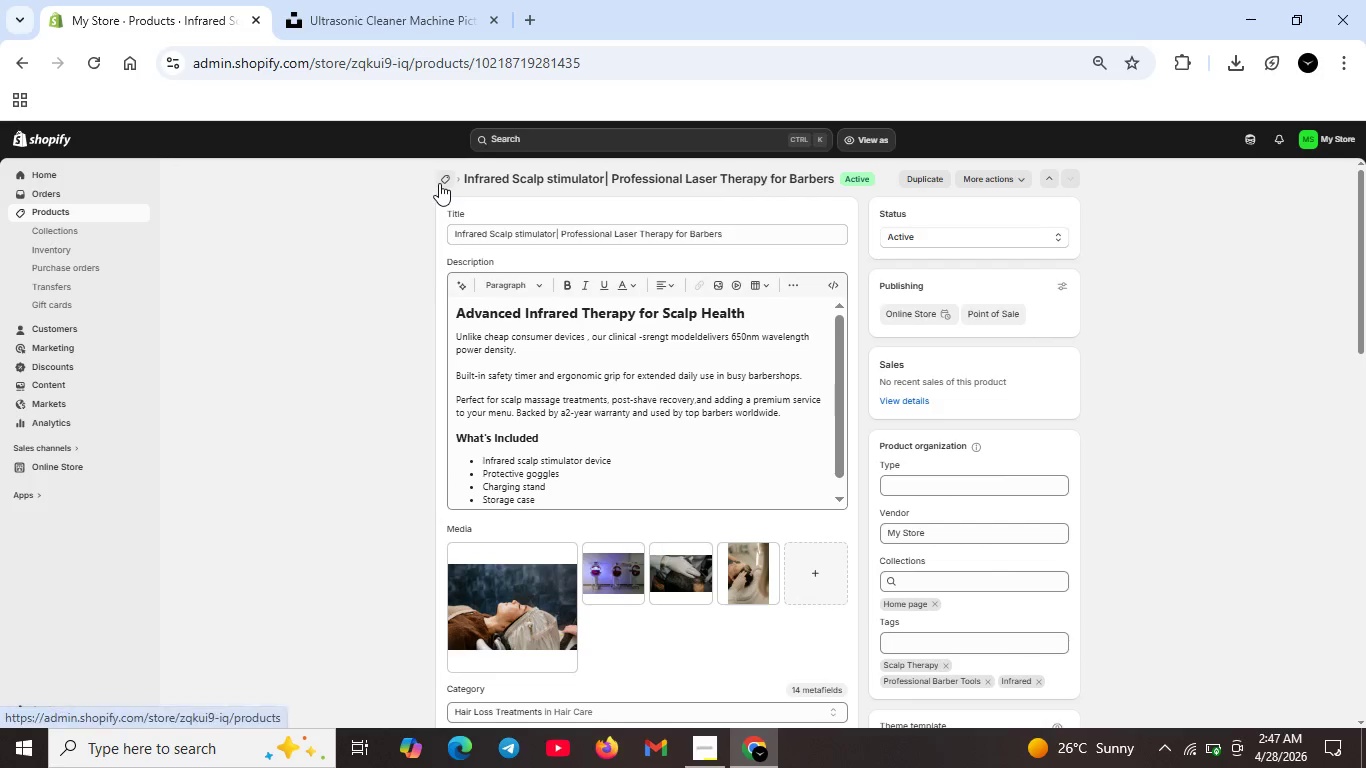 
left_click([437, 180])
 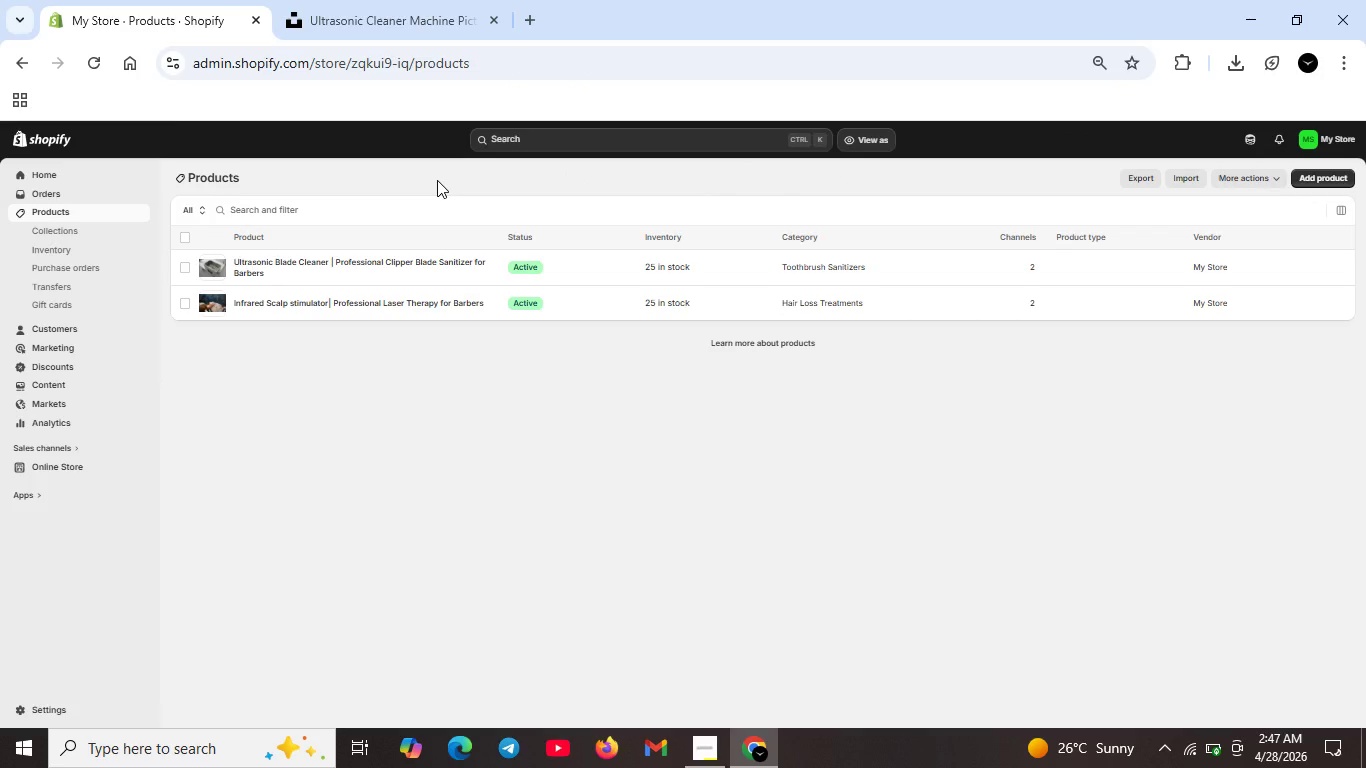 
wait(14.22)
 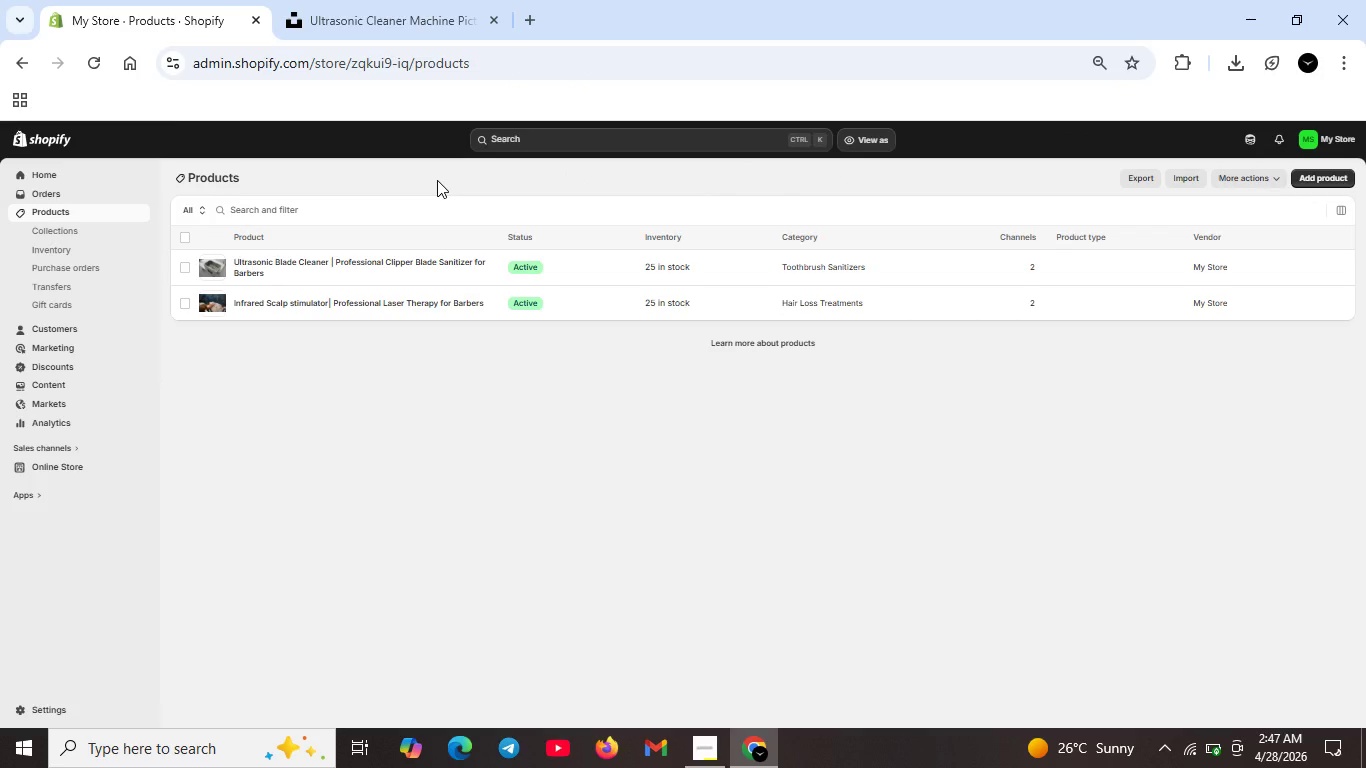 
left_click([1305, 176])
 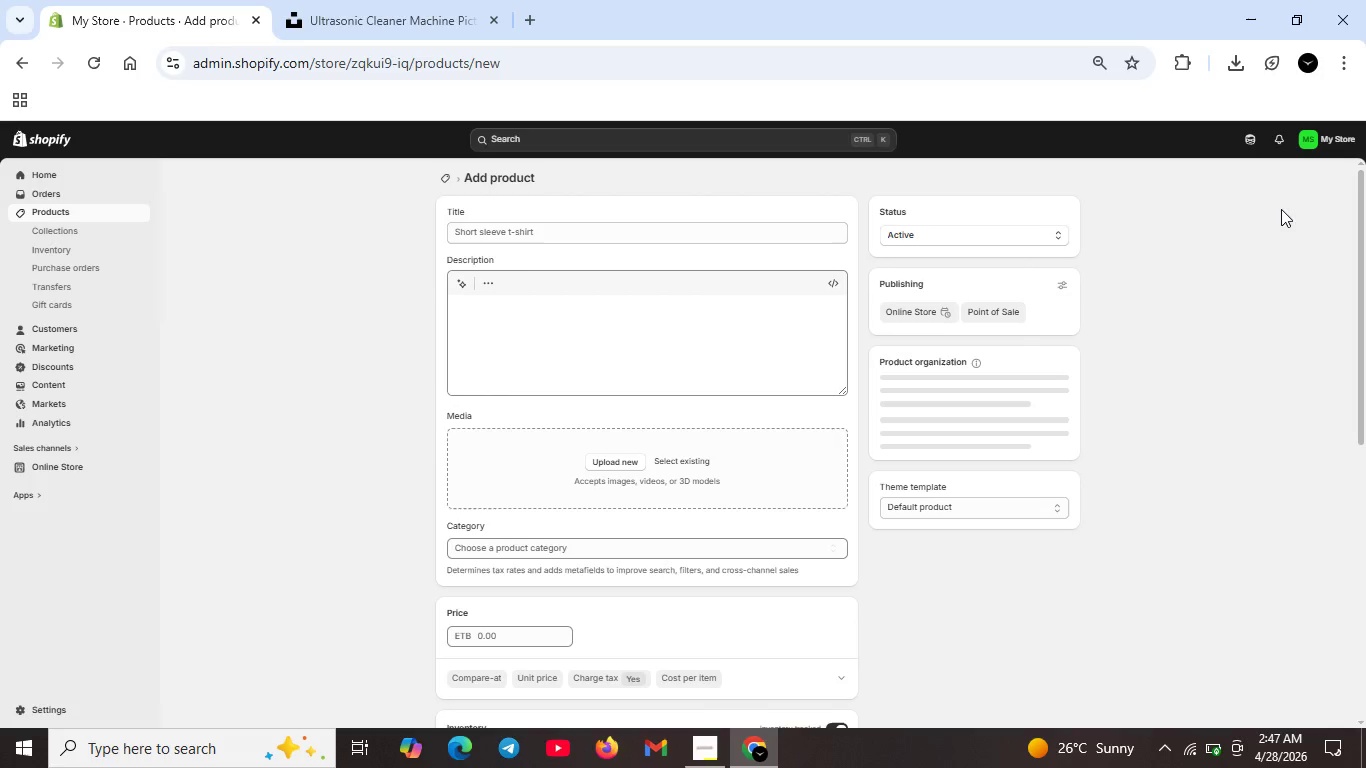 
scroll: coordinate [775, 570], scroll_direction: down, amount: 21.0
 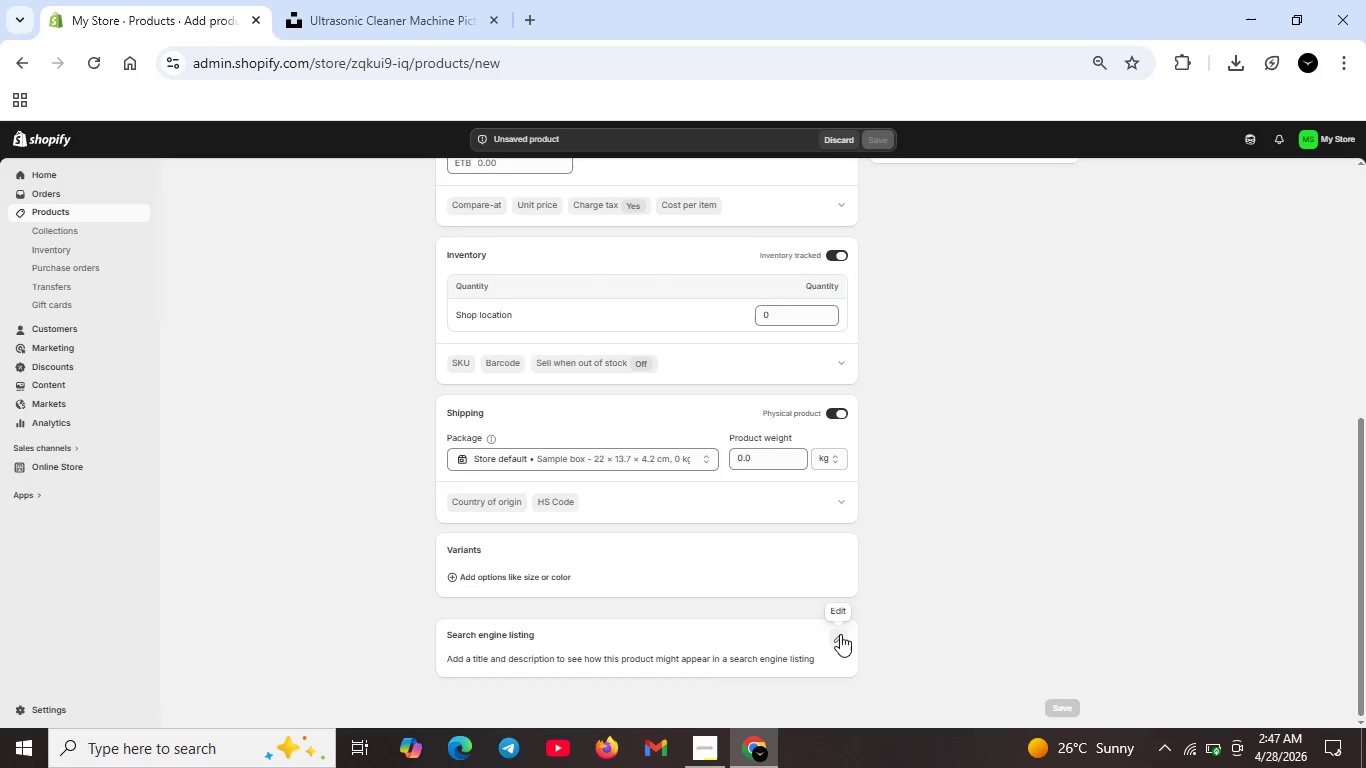 
left_click([840, 634])
 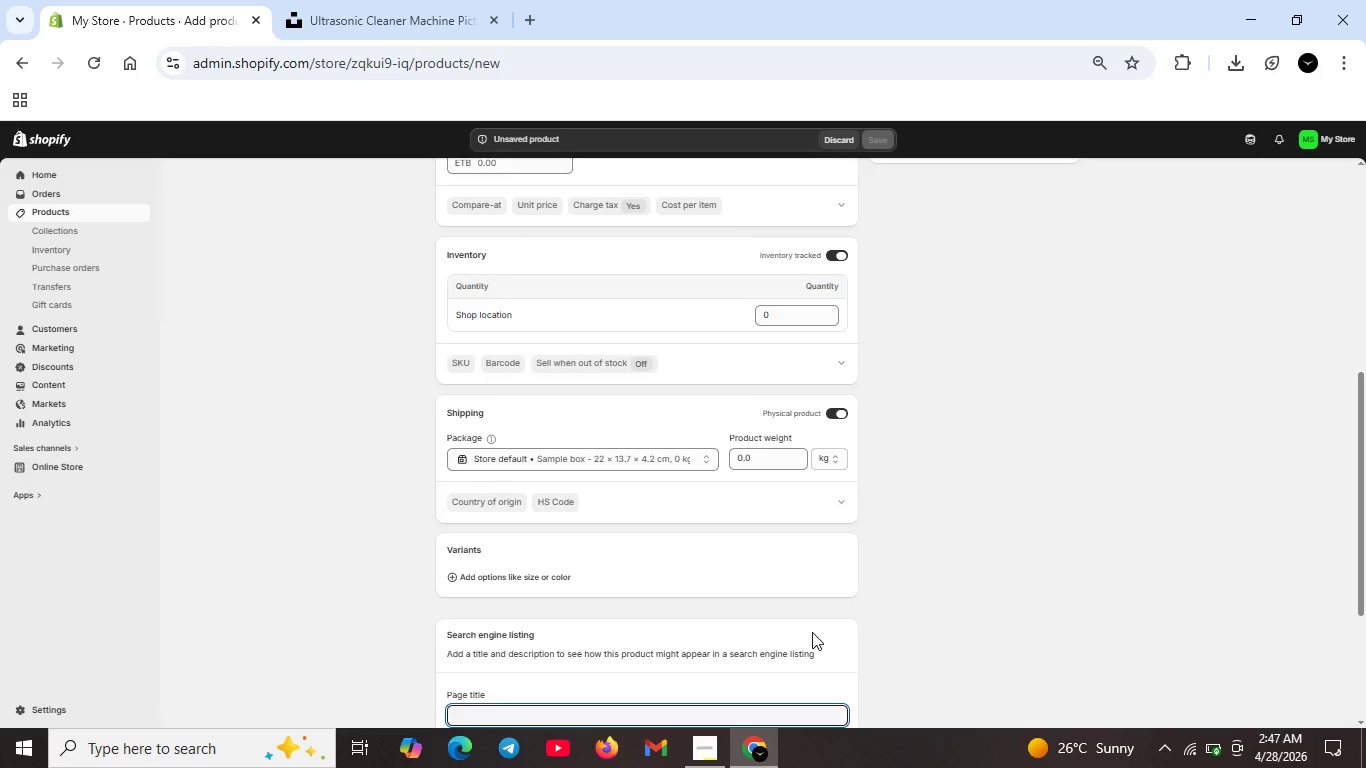 
scroll: coordinate [812, 632], scroll_direction: down, amount: 2.0
 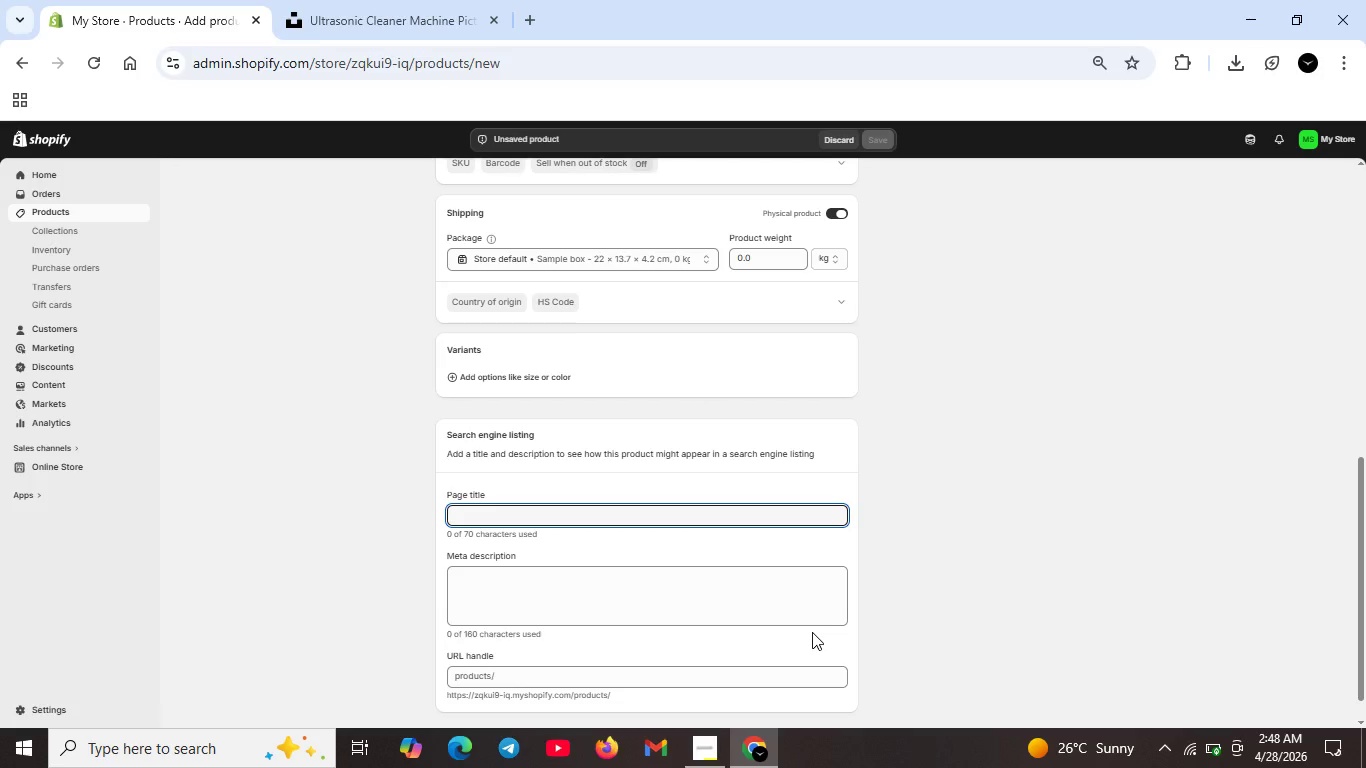 
wait(58.73)
 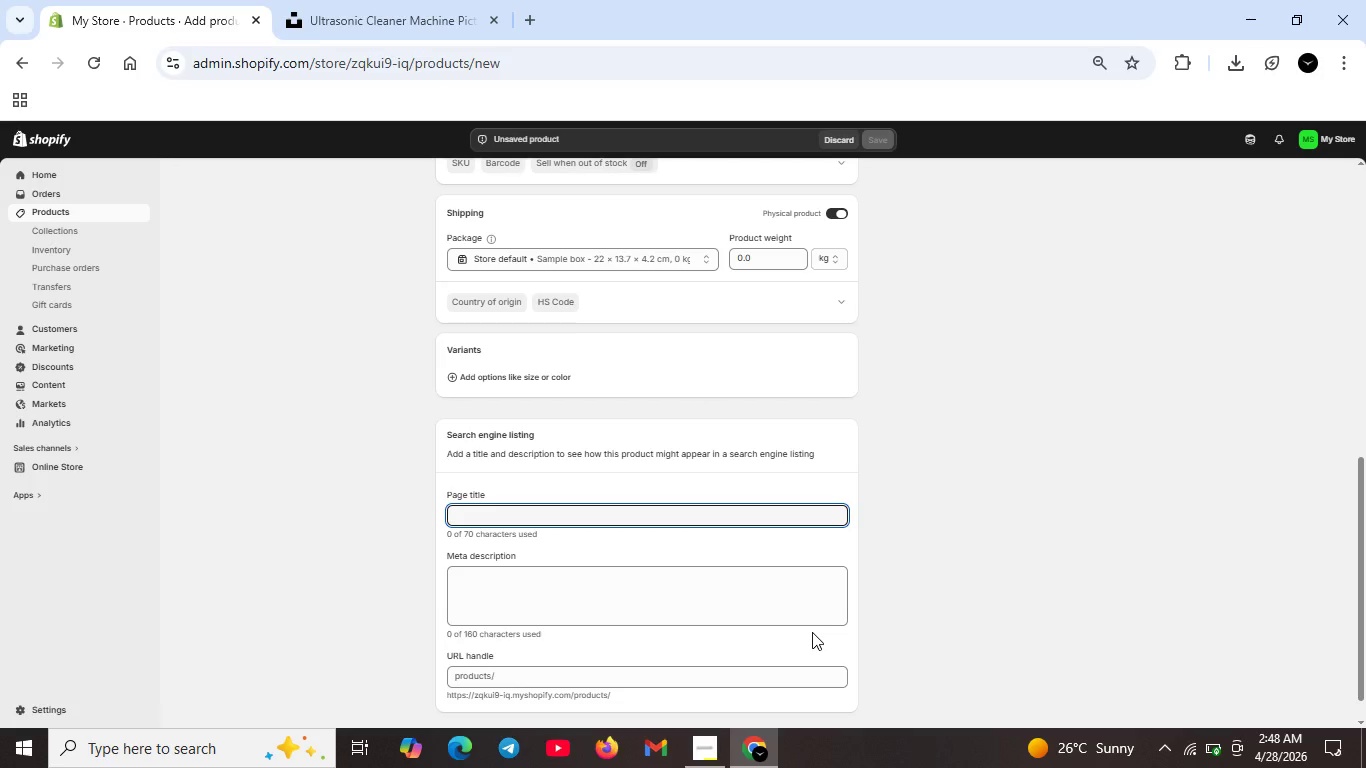 
scroll: coordinate [649, 469], scroll_direction: up, amount: 10.0
 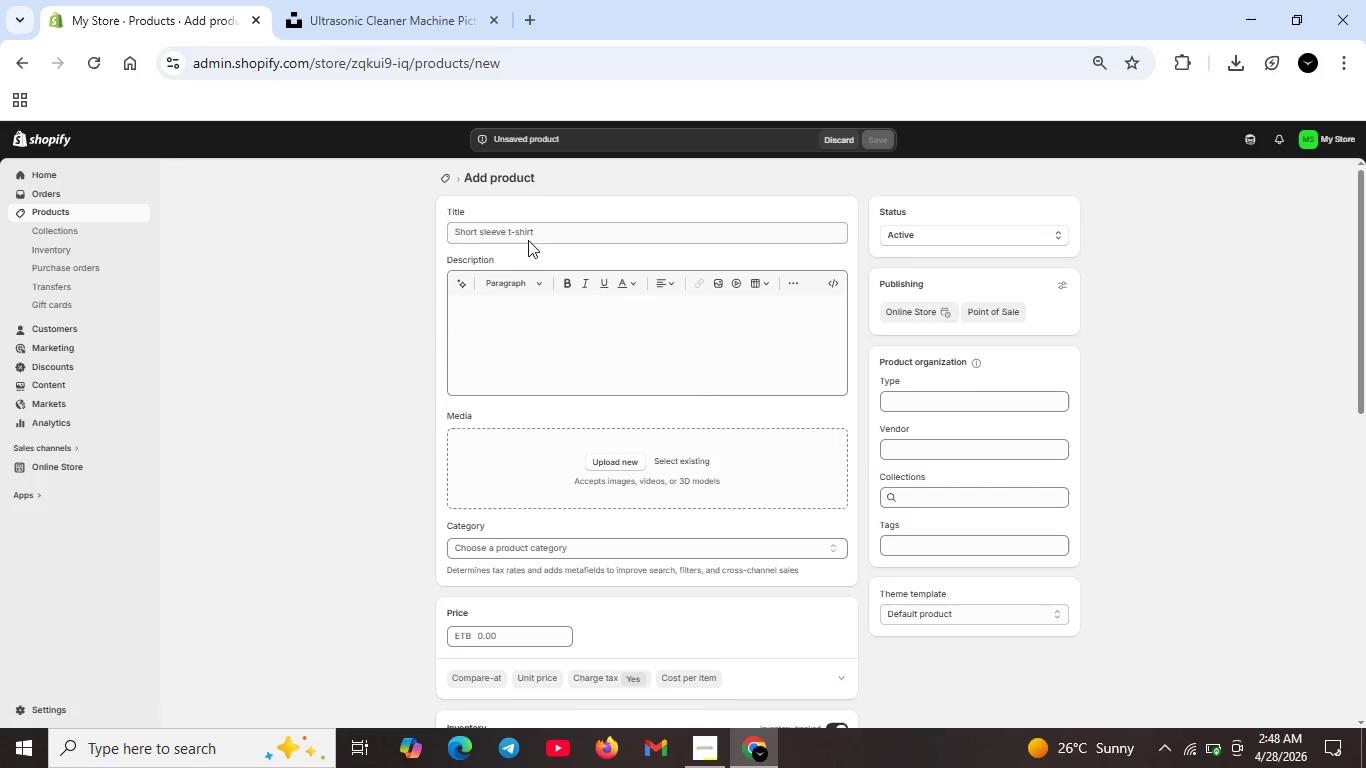 
left_click([531, 231])
 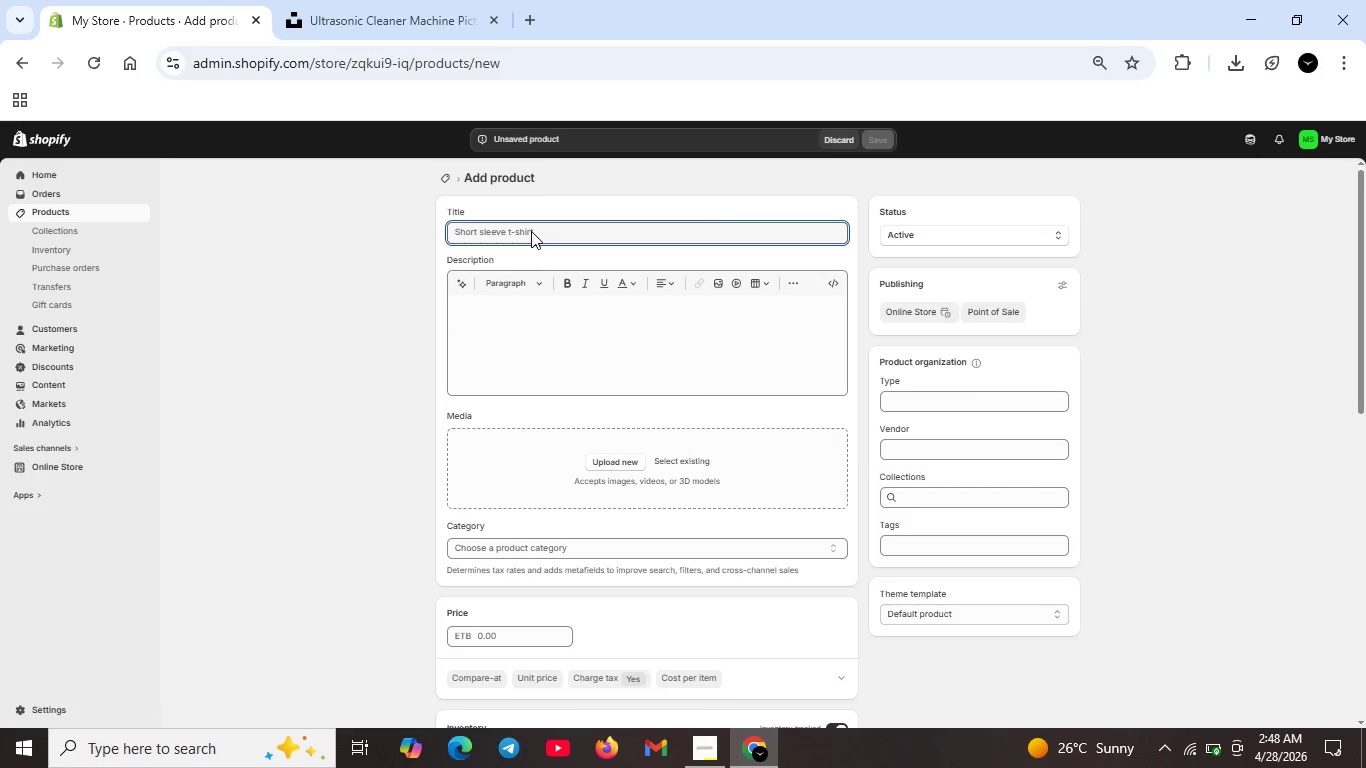 
type(Professiona)
 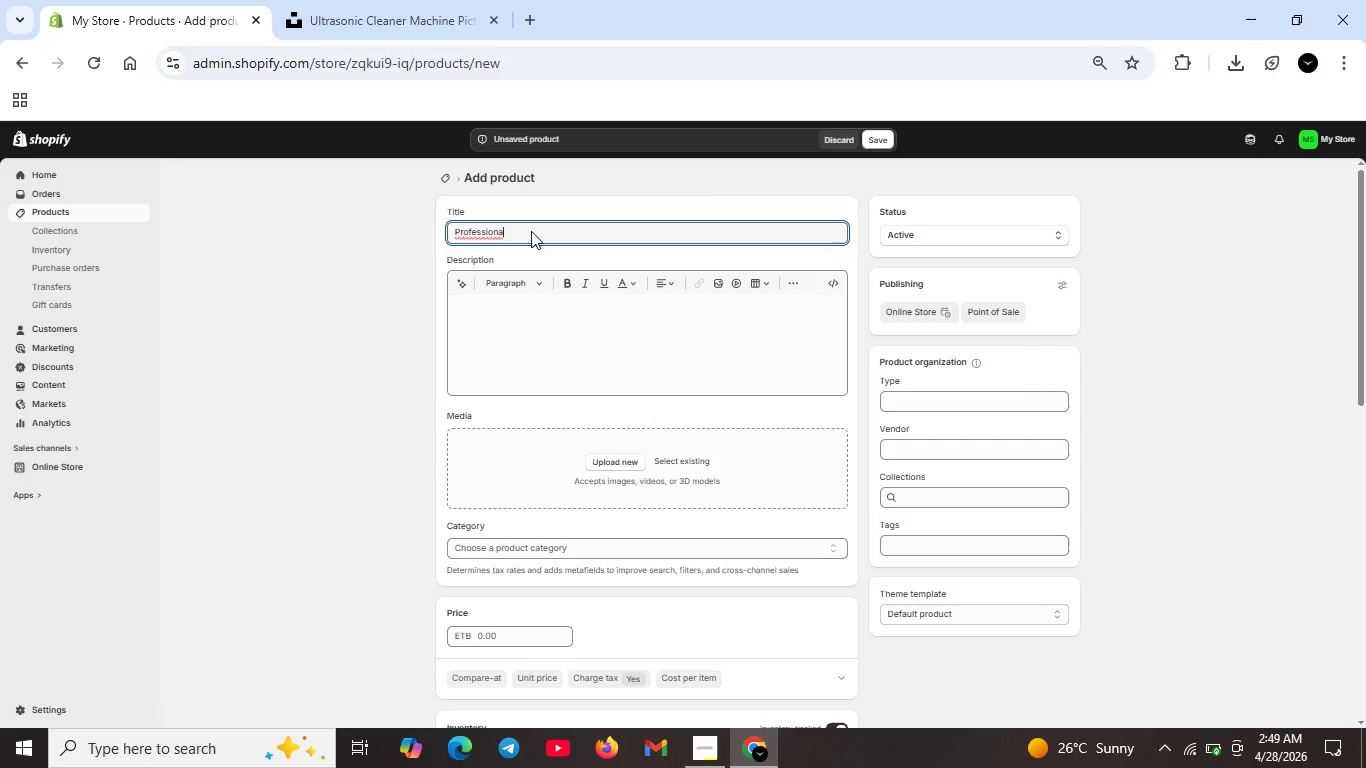 
wait(5.5)
 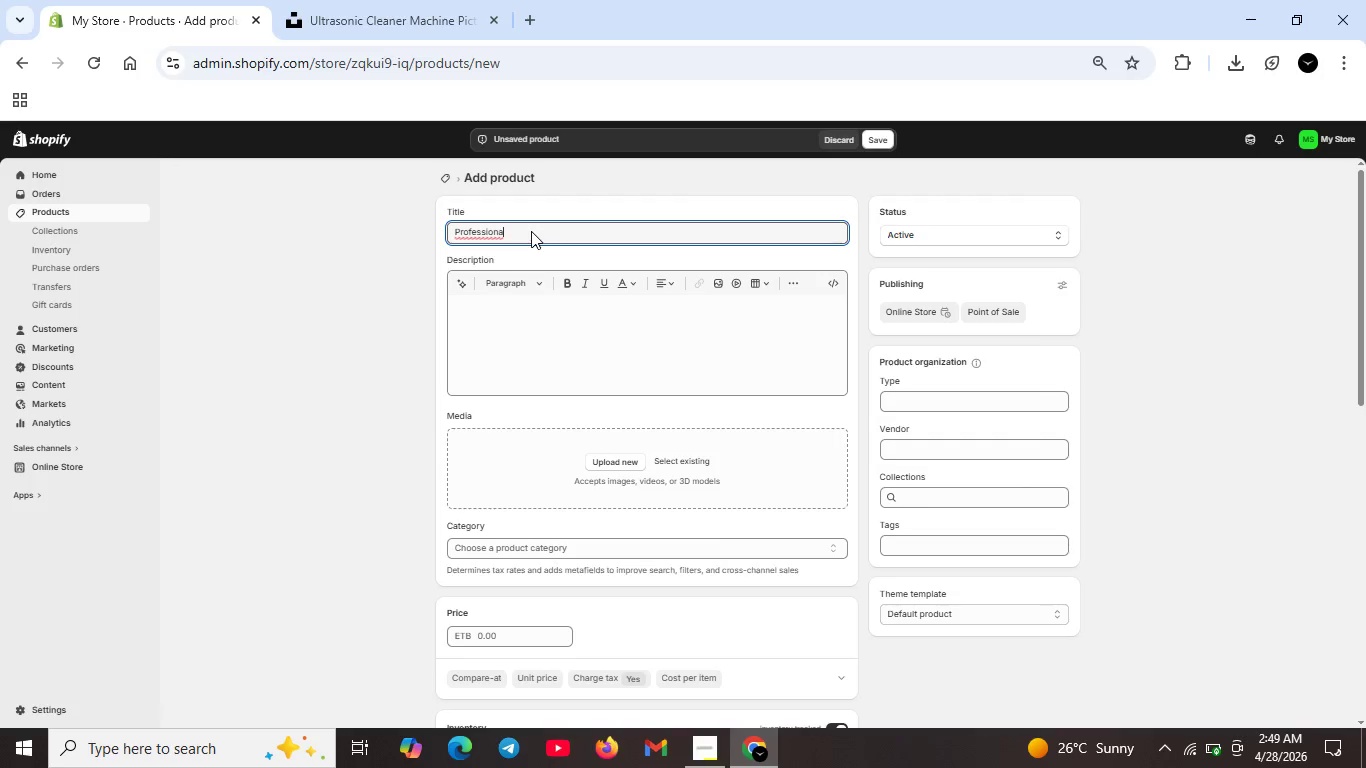 
type(l Ionic Blow Dryer | Hig Speed Salon D)
key(Backspace)
type(Hait)
key(Backspace)
type(r Dryer for B)
 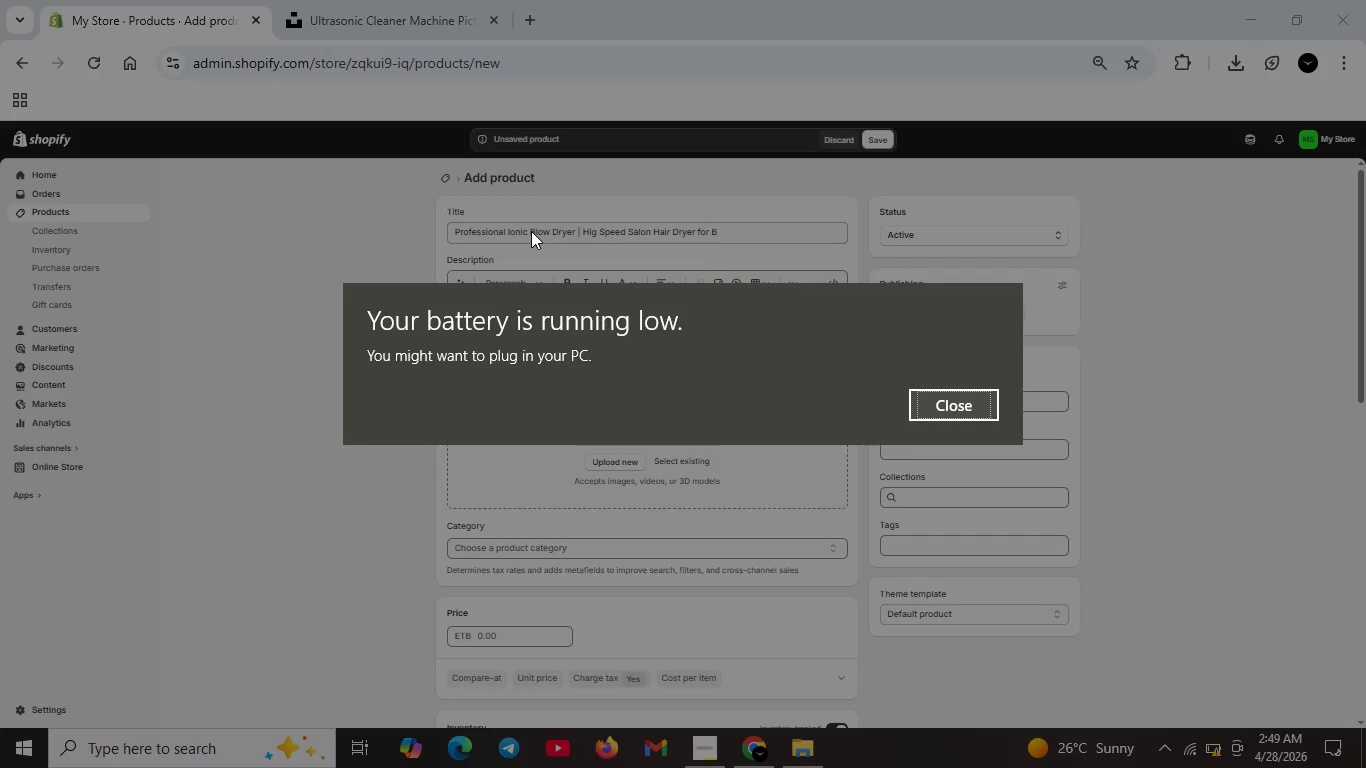 
wait(27.0)
 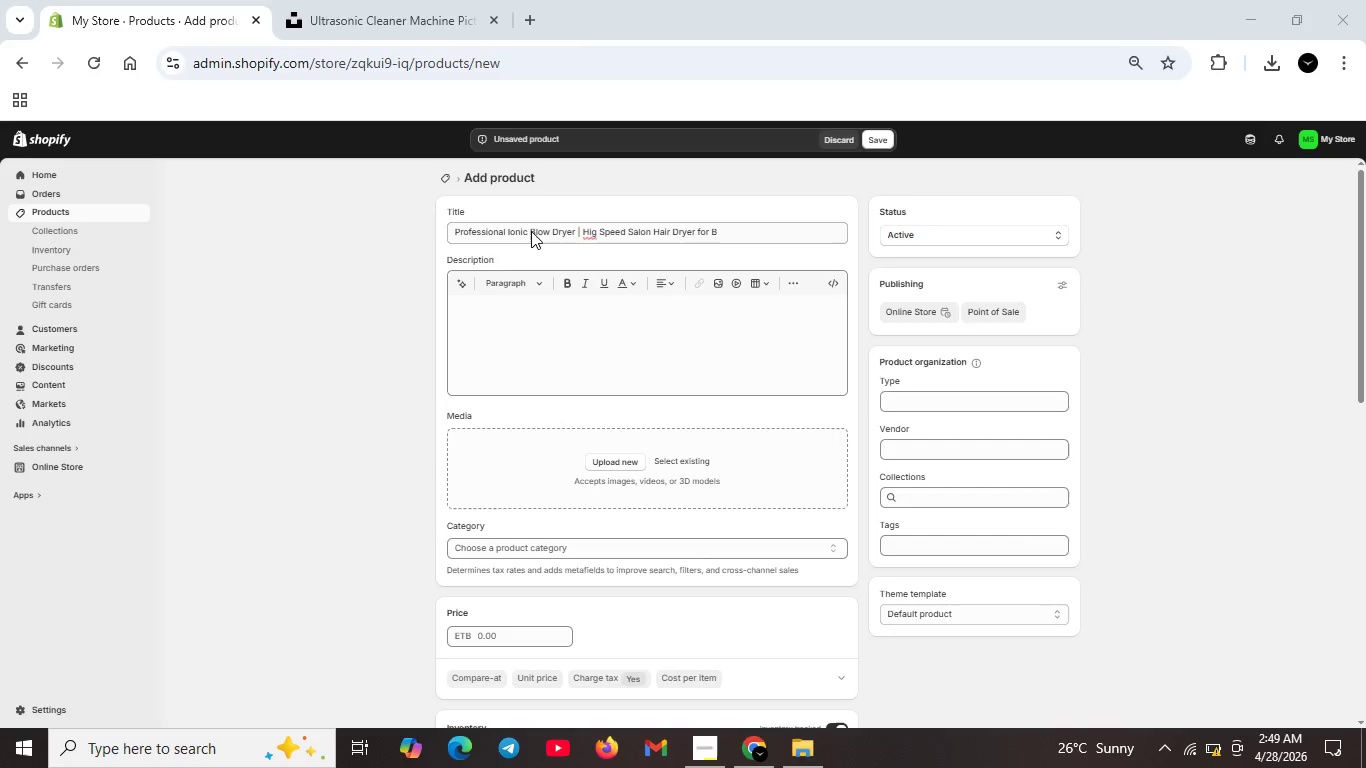 
left_click([599, 235])
 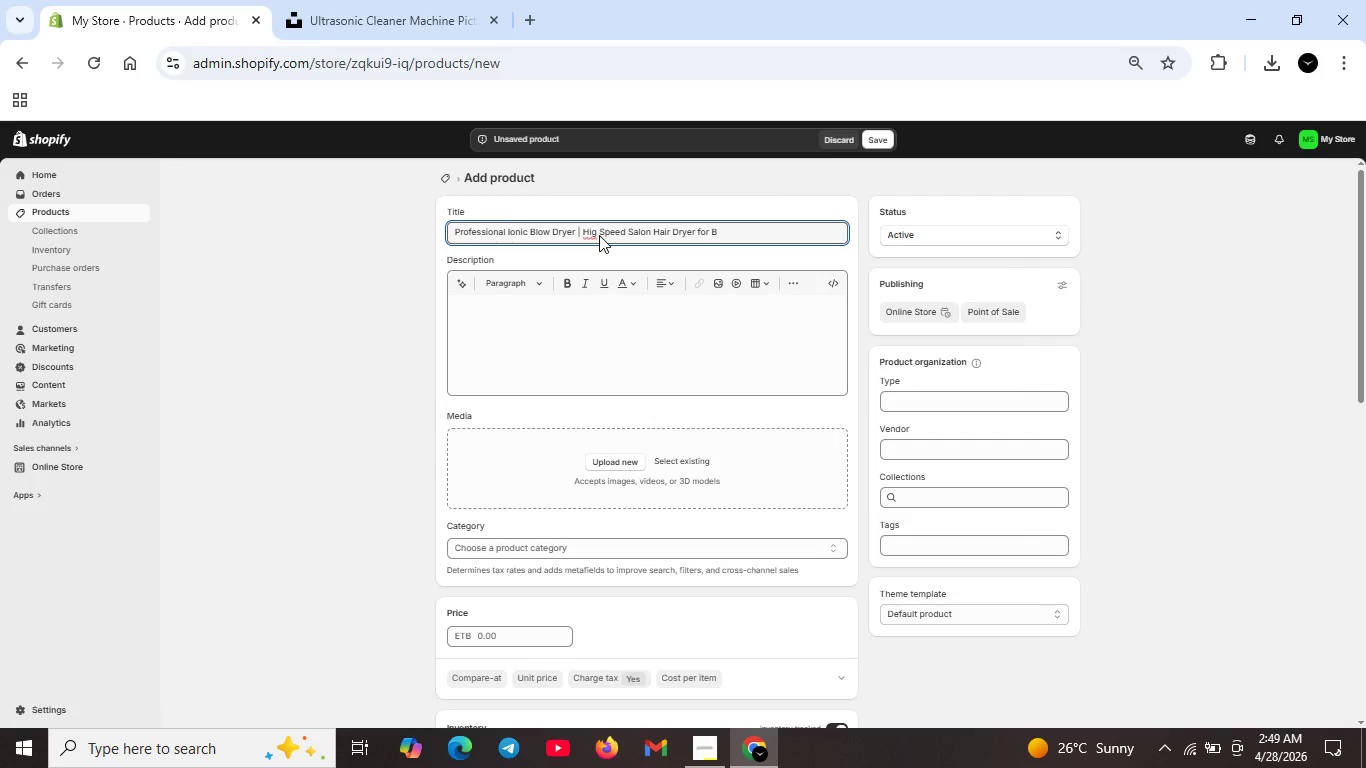 
key(ArrowLeft)
 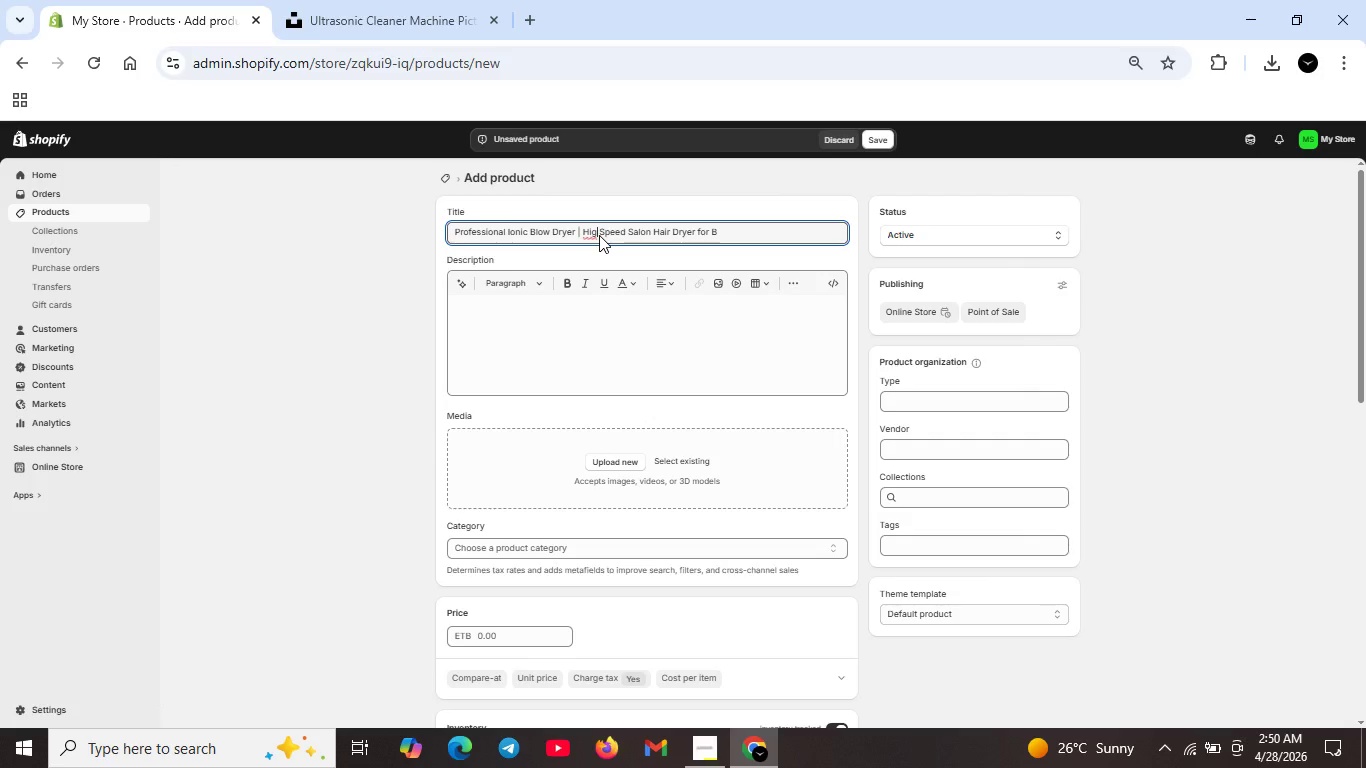 
key(Backspace)
type(ae)
key(Backspace)
key(Backspace)
key(Backspace)
type(air )
 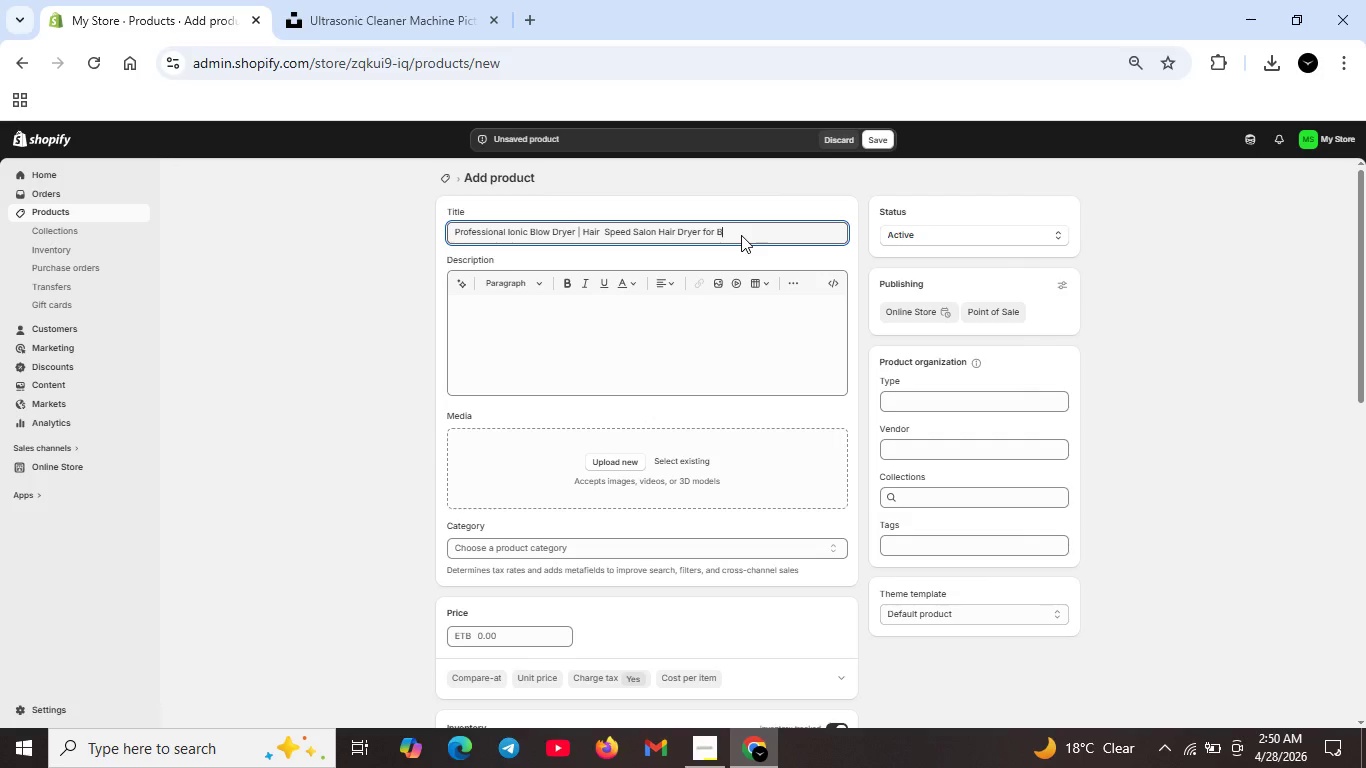 
type(arbers)
 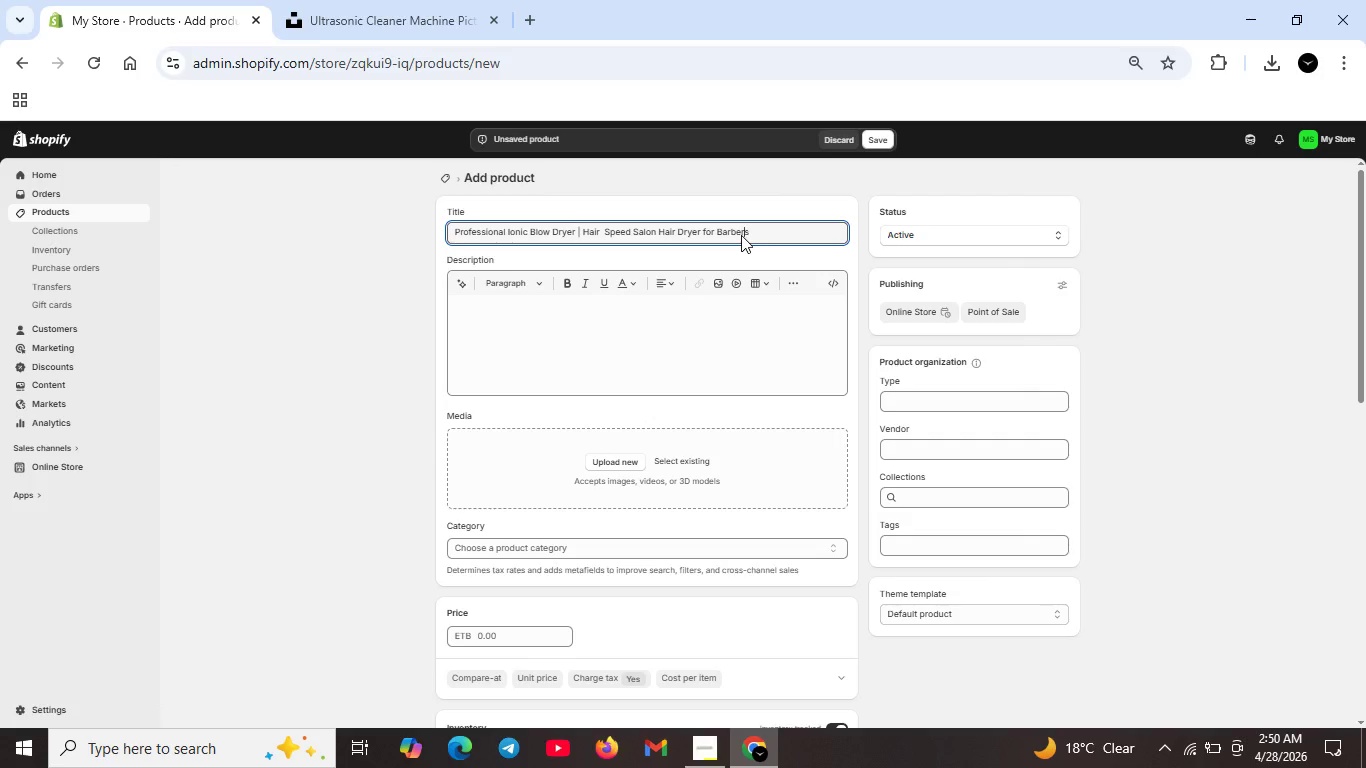 
key(ArrowLeft)
 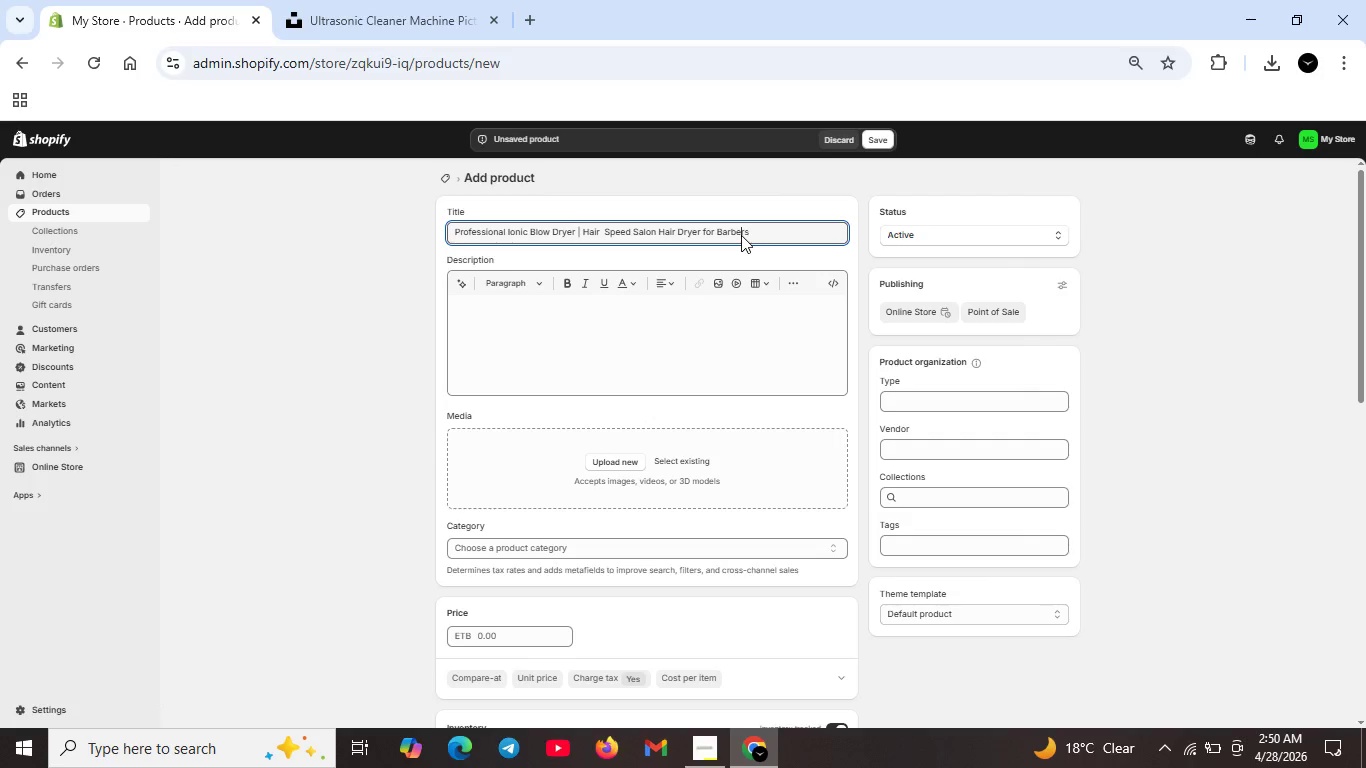 
key(ArrowLeft)
 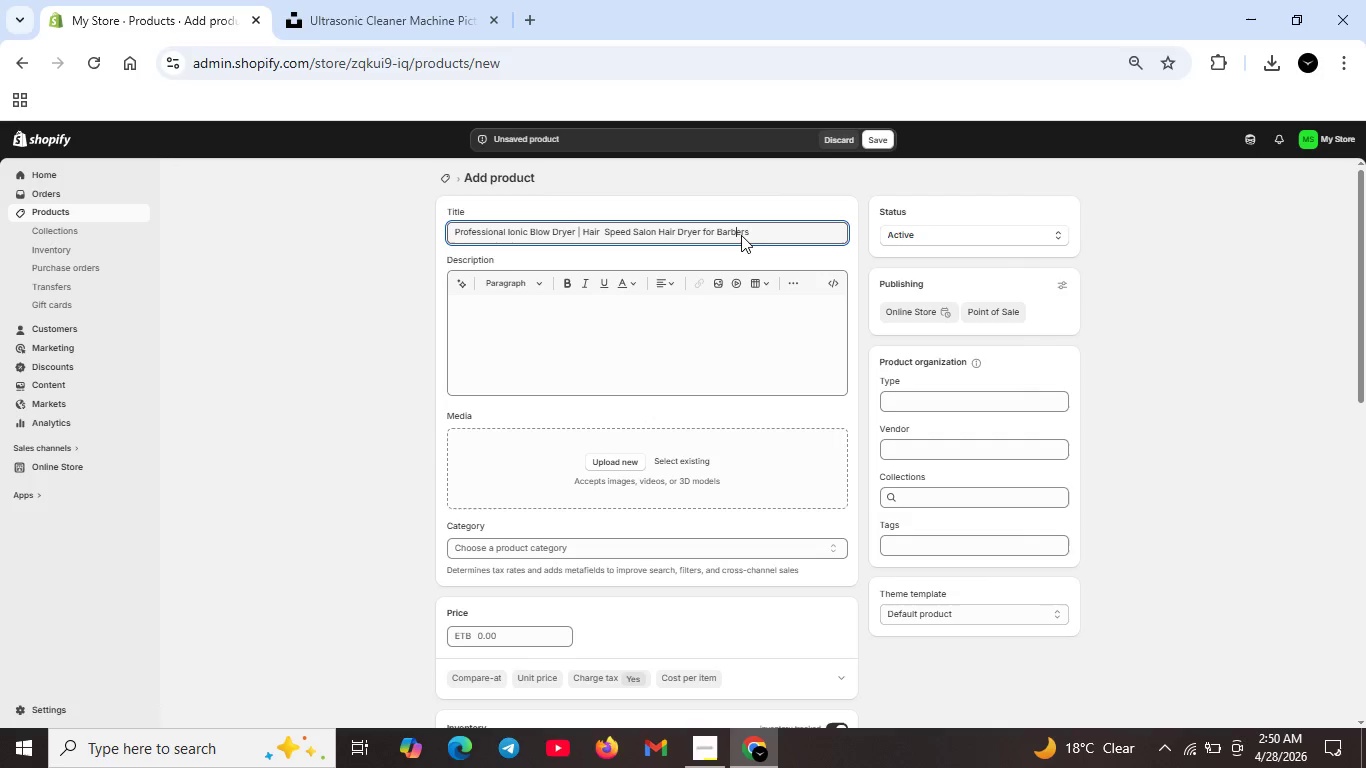 
hold_key(key=ArrowLeft, duration=1.5)
 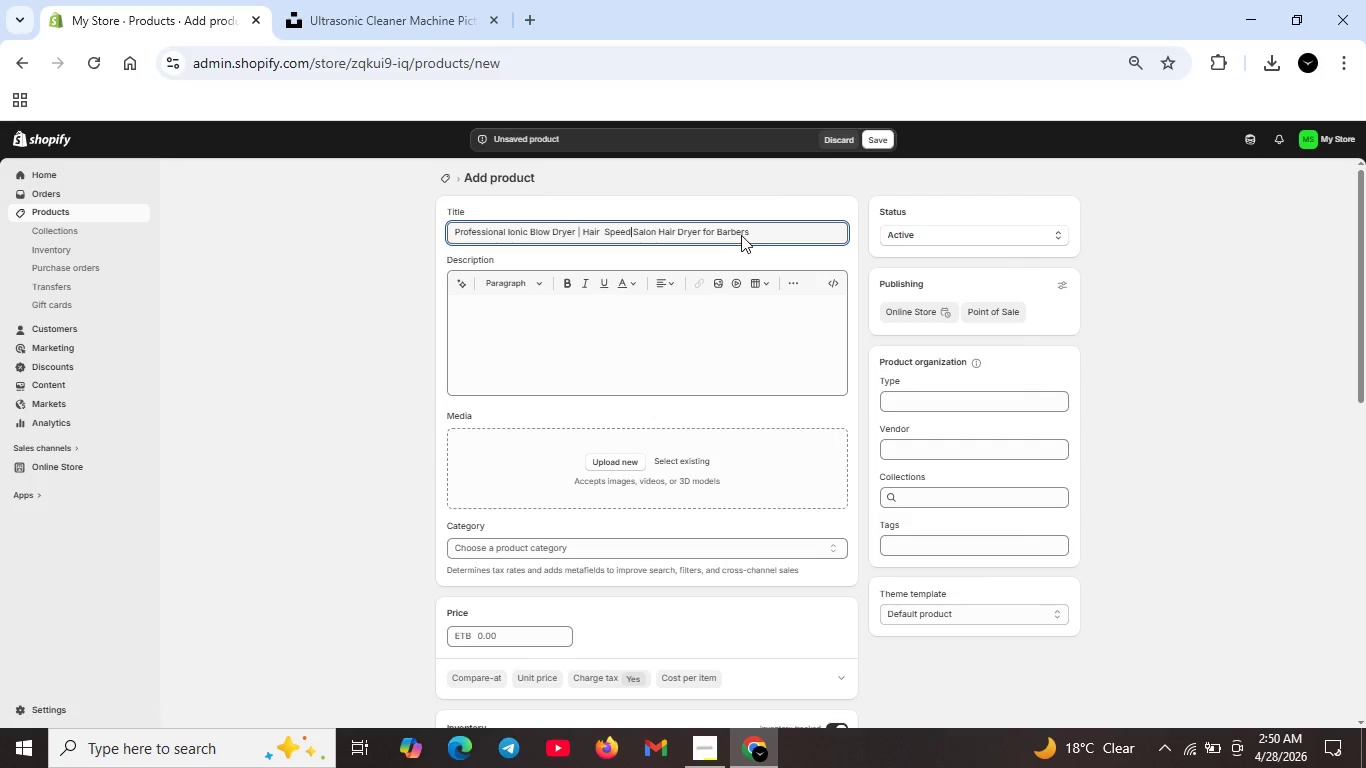 
key(ArrowLeft)
 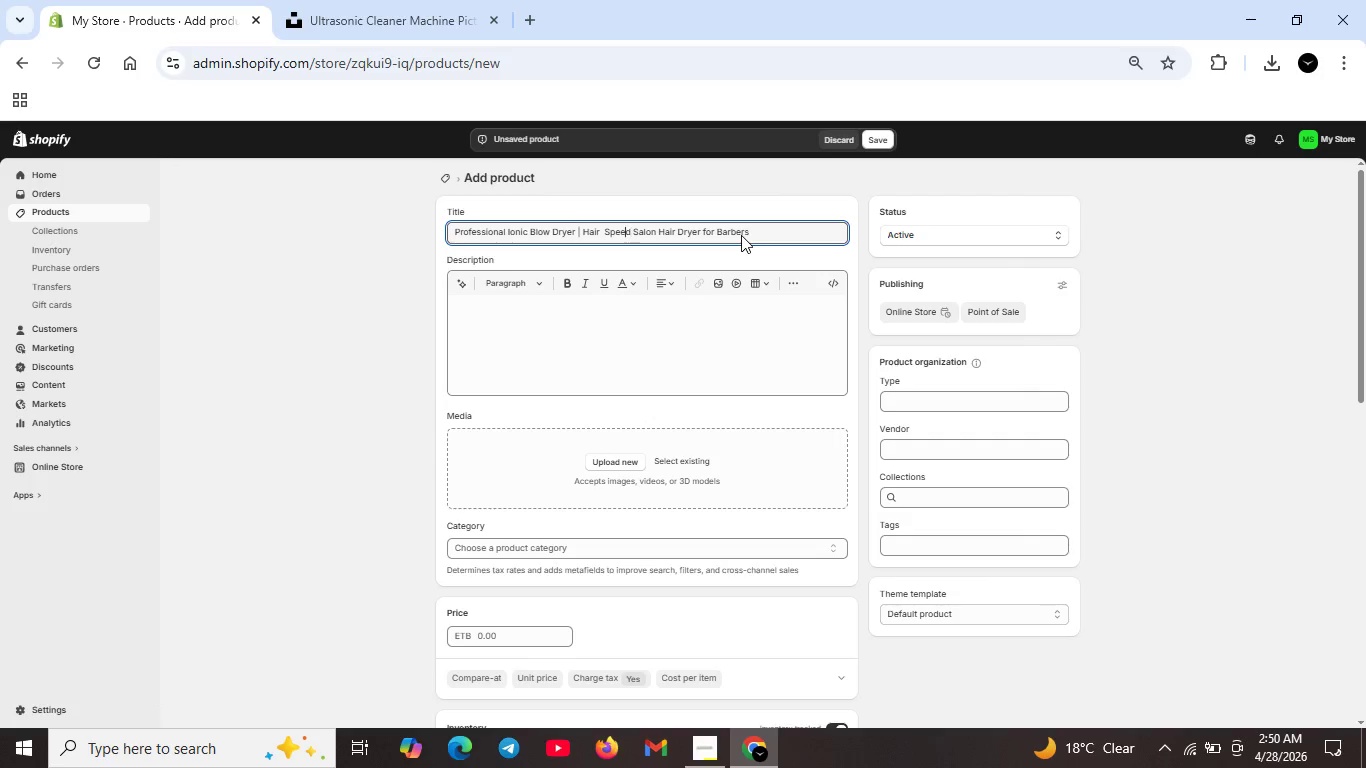 
key(ArrowLeft)
 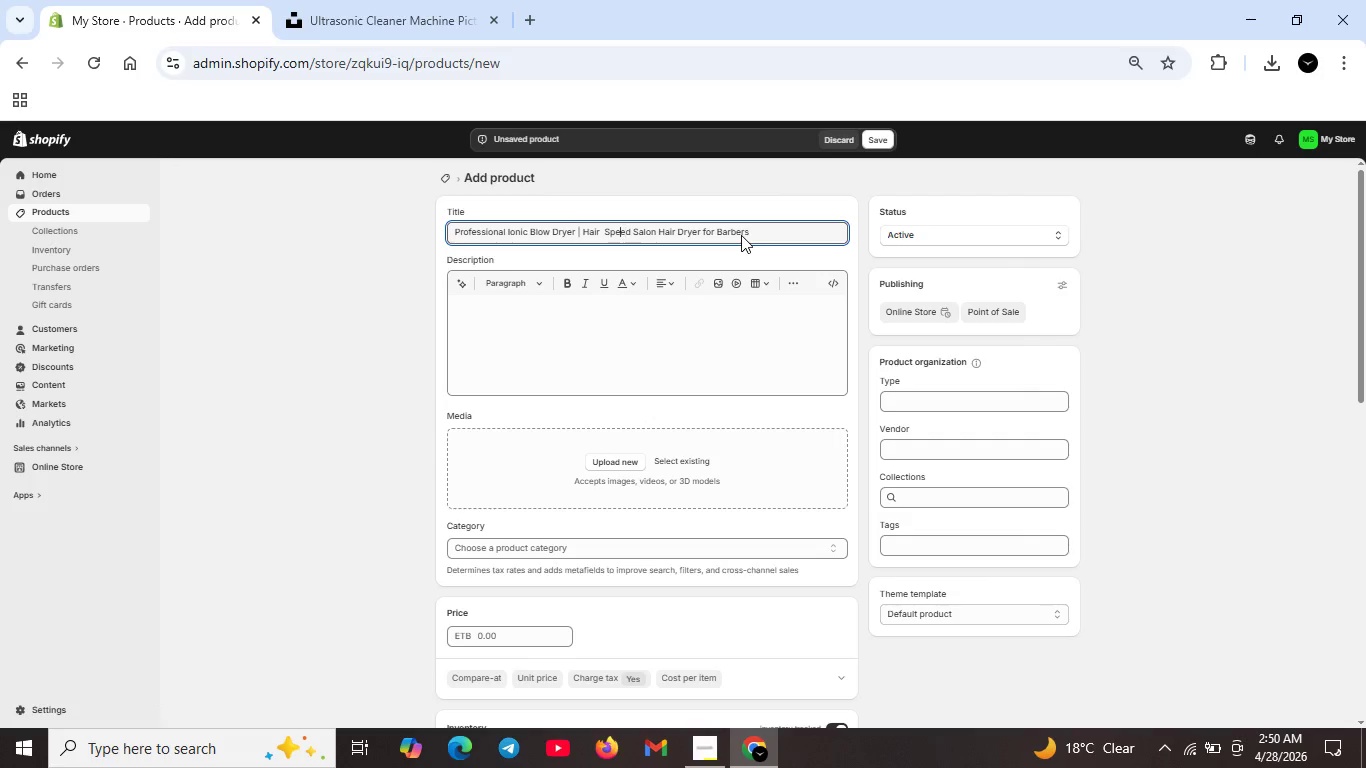 
key(ArrowLeft)
 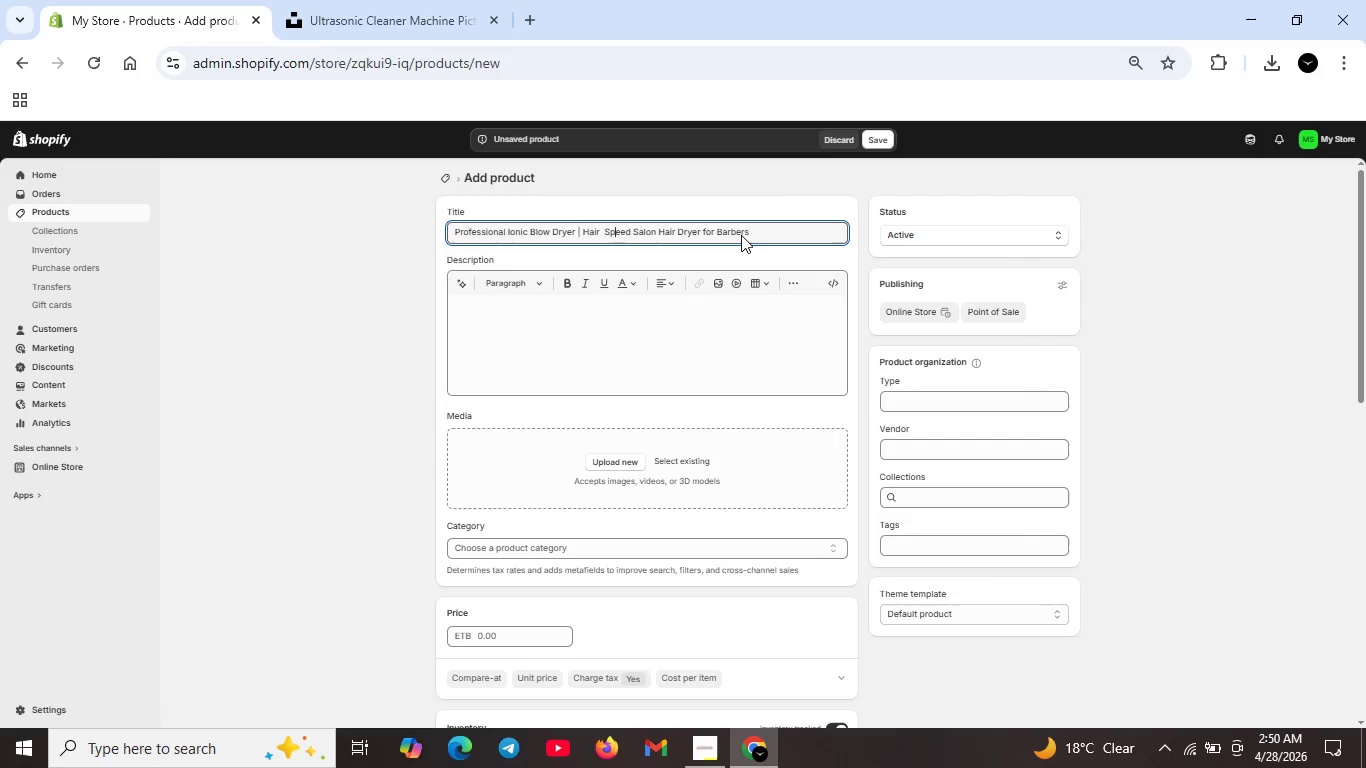 
key(ArrowLeft)
 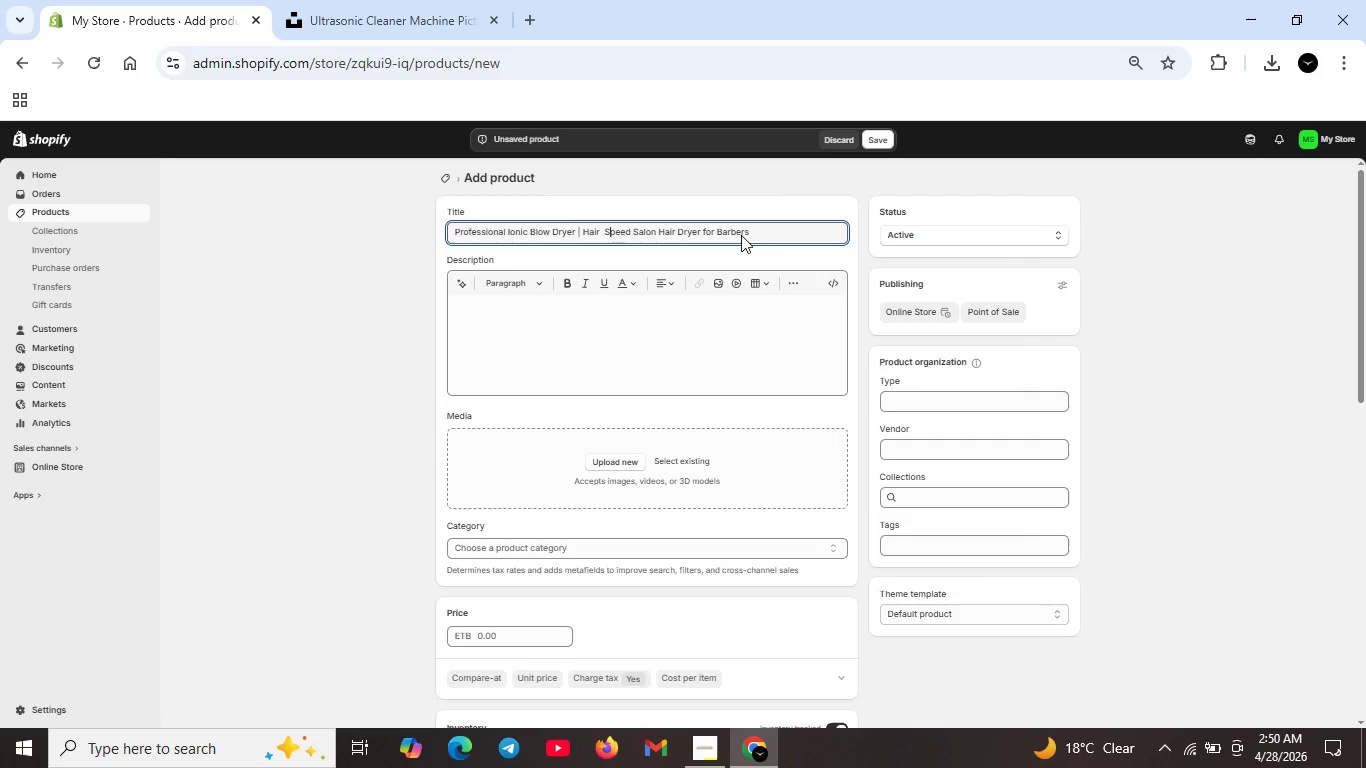 
key(ArrowLeft)
 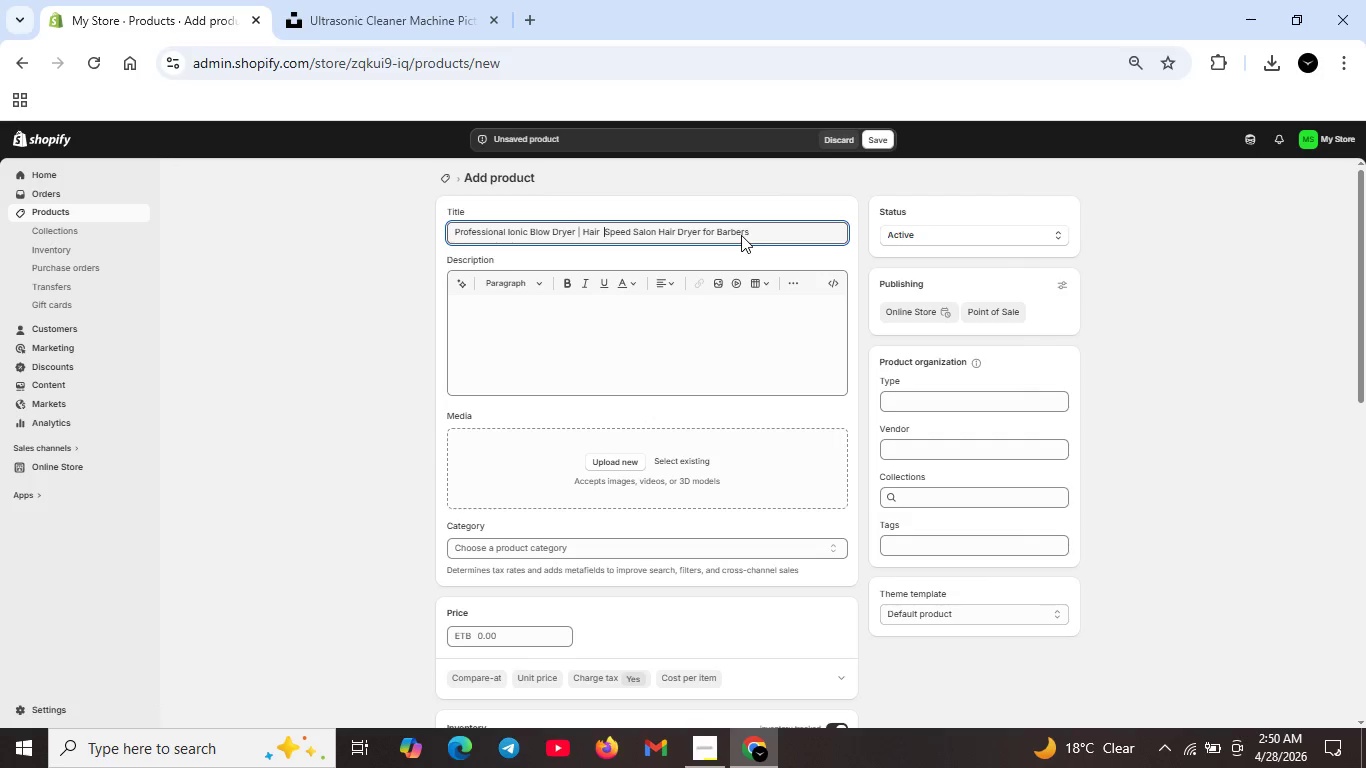 
key(ArrowLeft)
 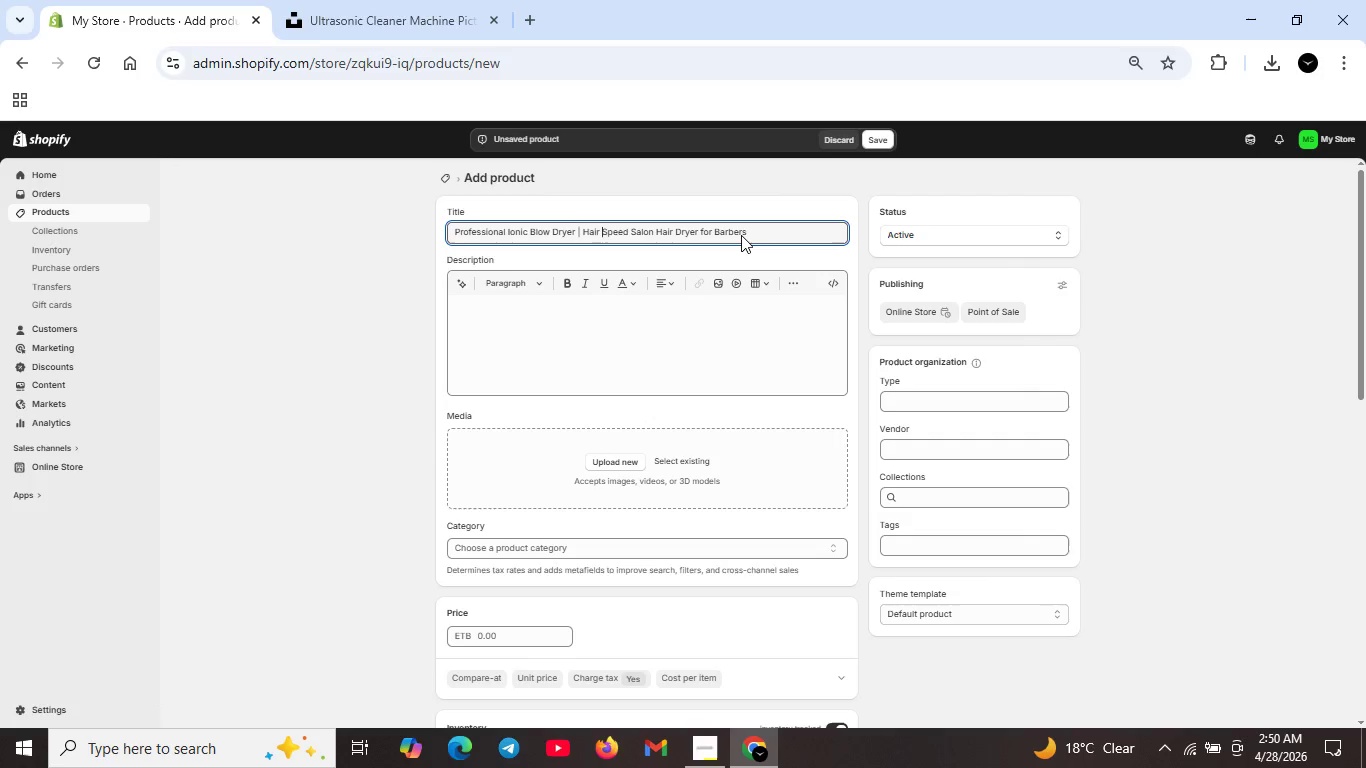 
key(Backspace)
 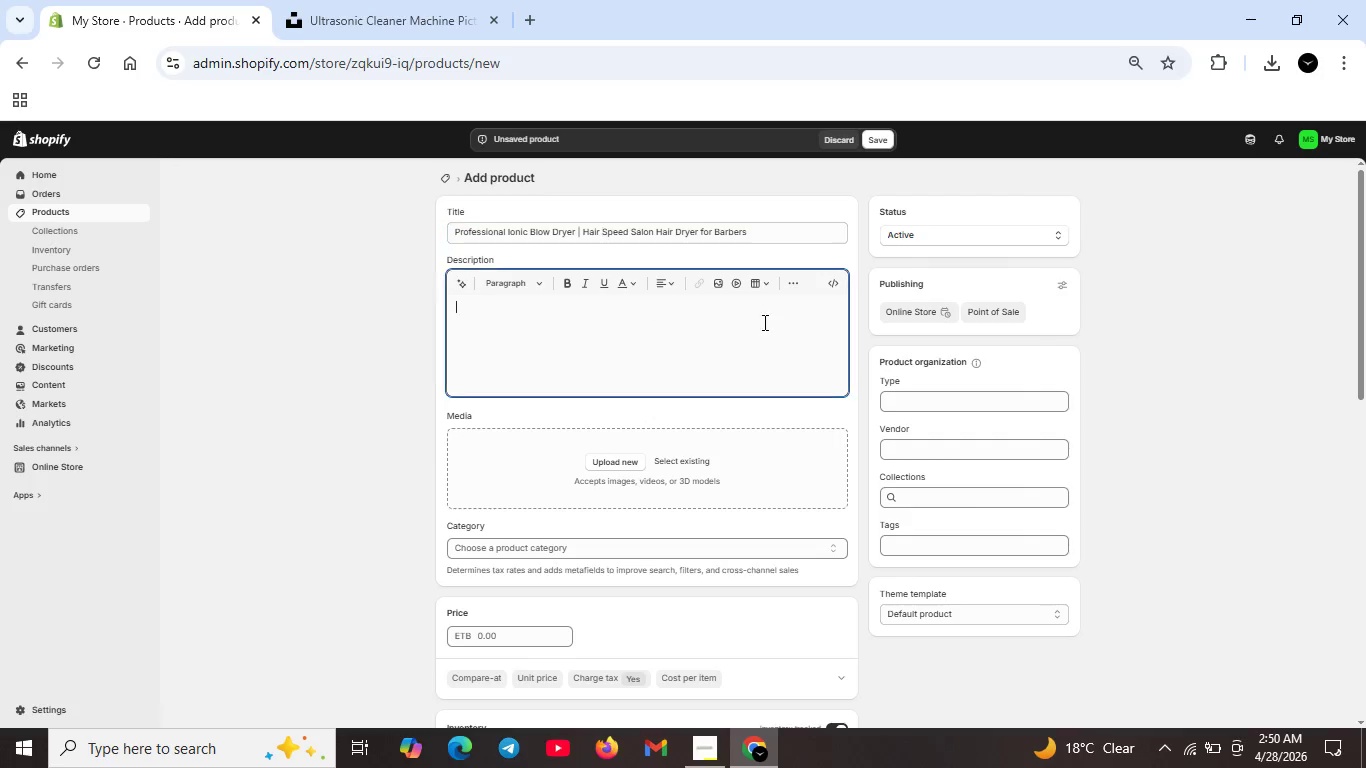 
left_click([838, 290])
 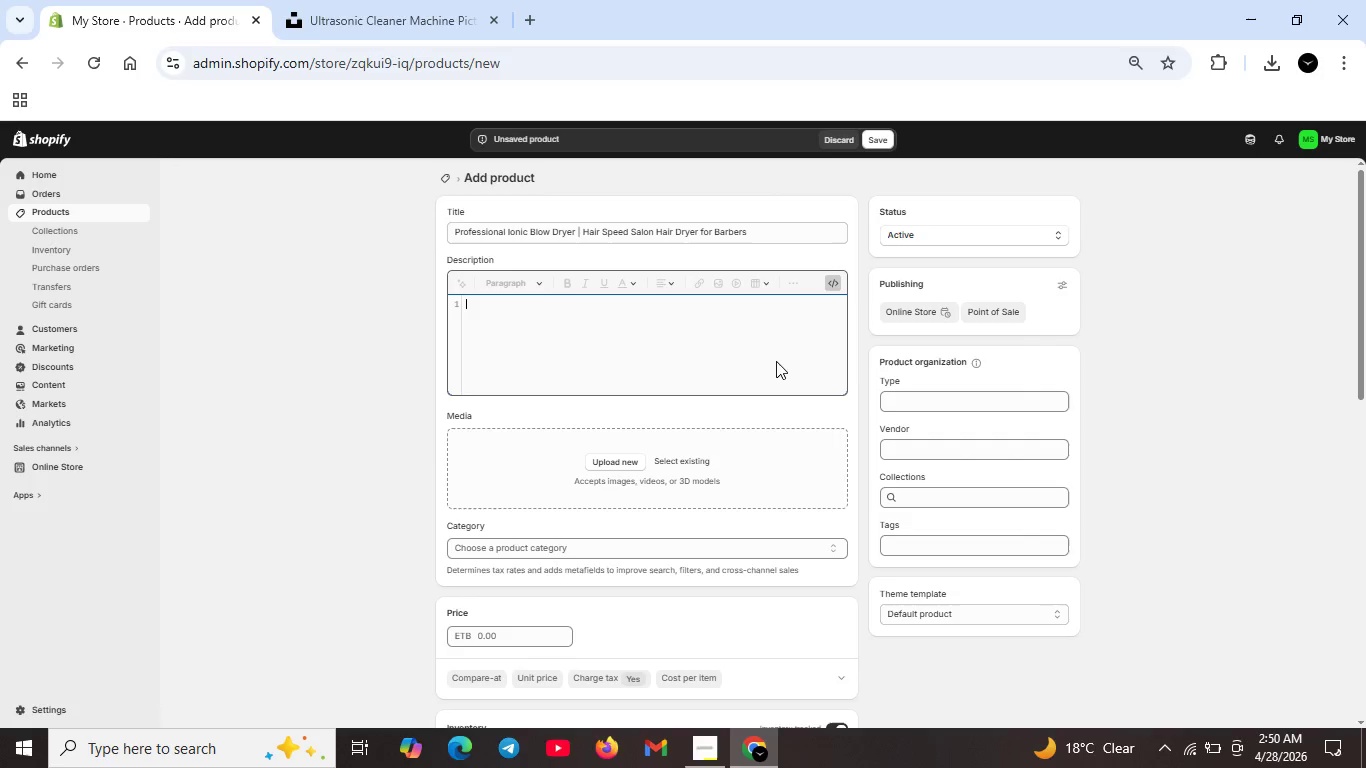 
type(<h2>Ho)
key(Backspace)
type(igh s)
key(Backspace)
type(Speed Ionic Drying  fr Professional Barbershops</h2>)
 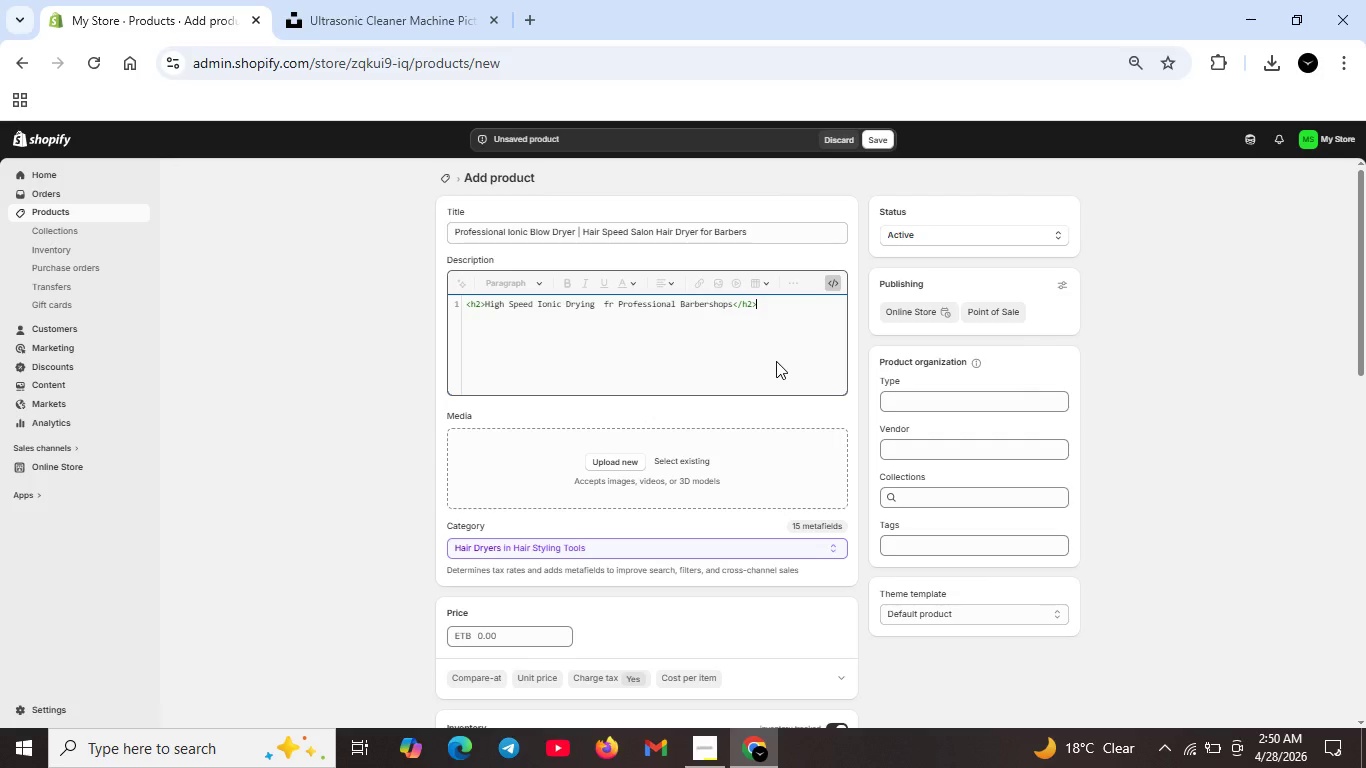 
wait(7.05)
 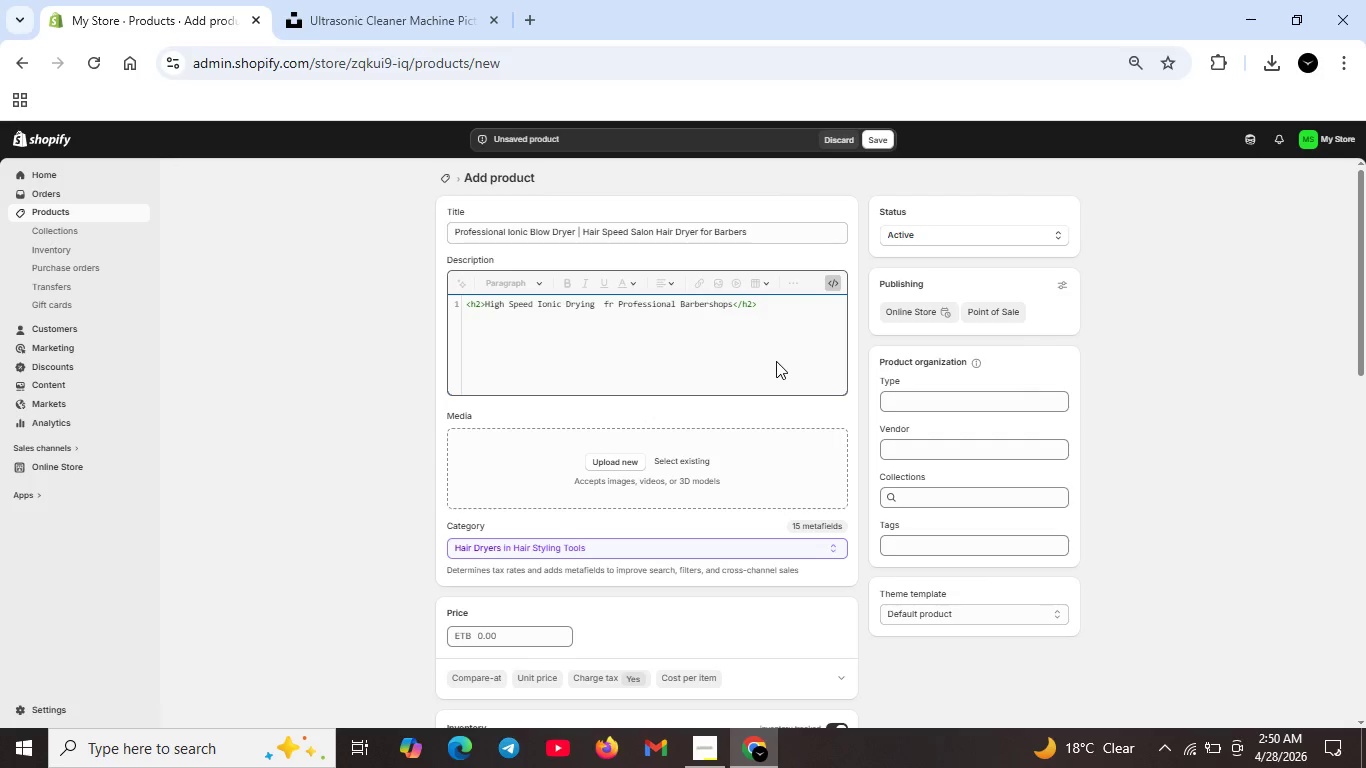 
left_click([613, 304])
 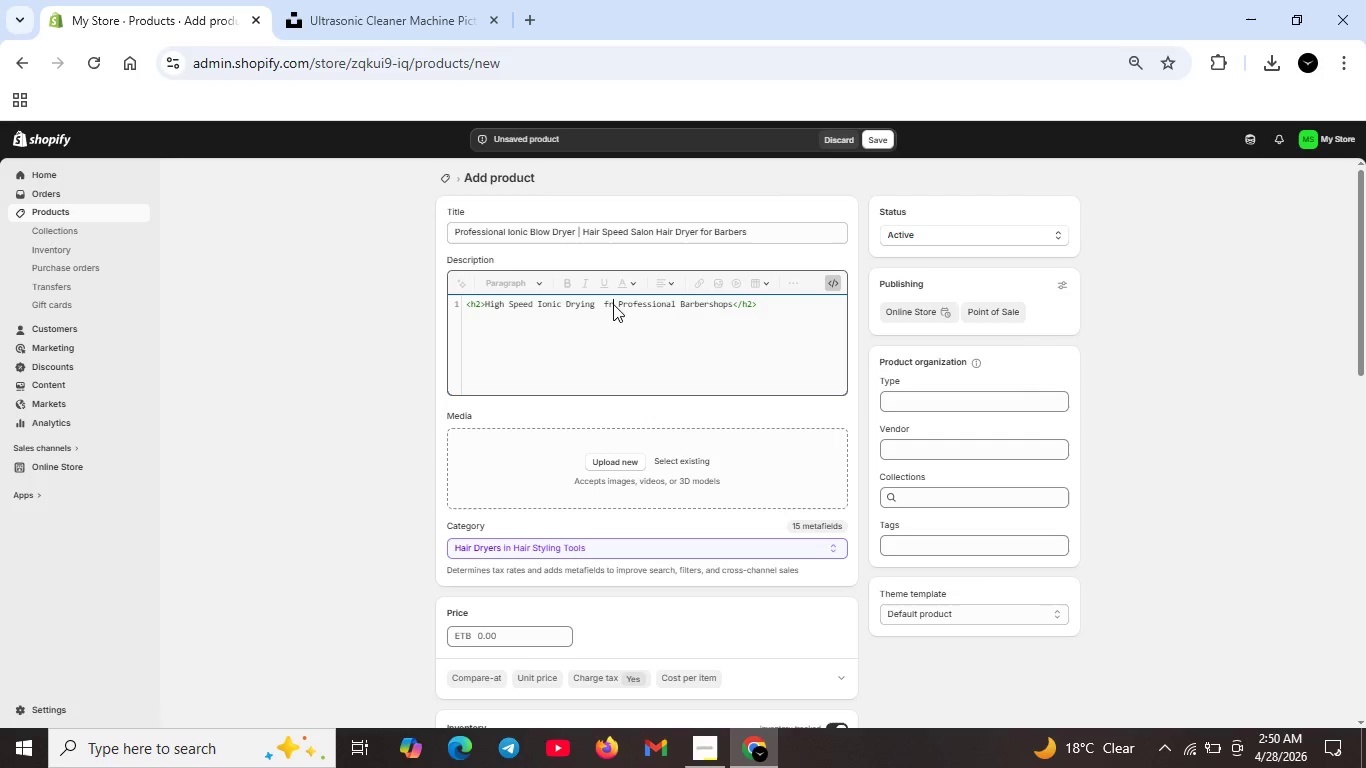 
key(ArrowLeft)
 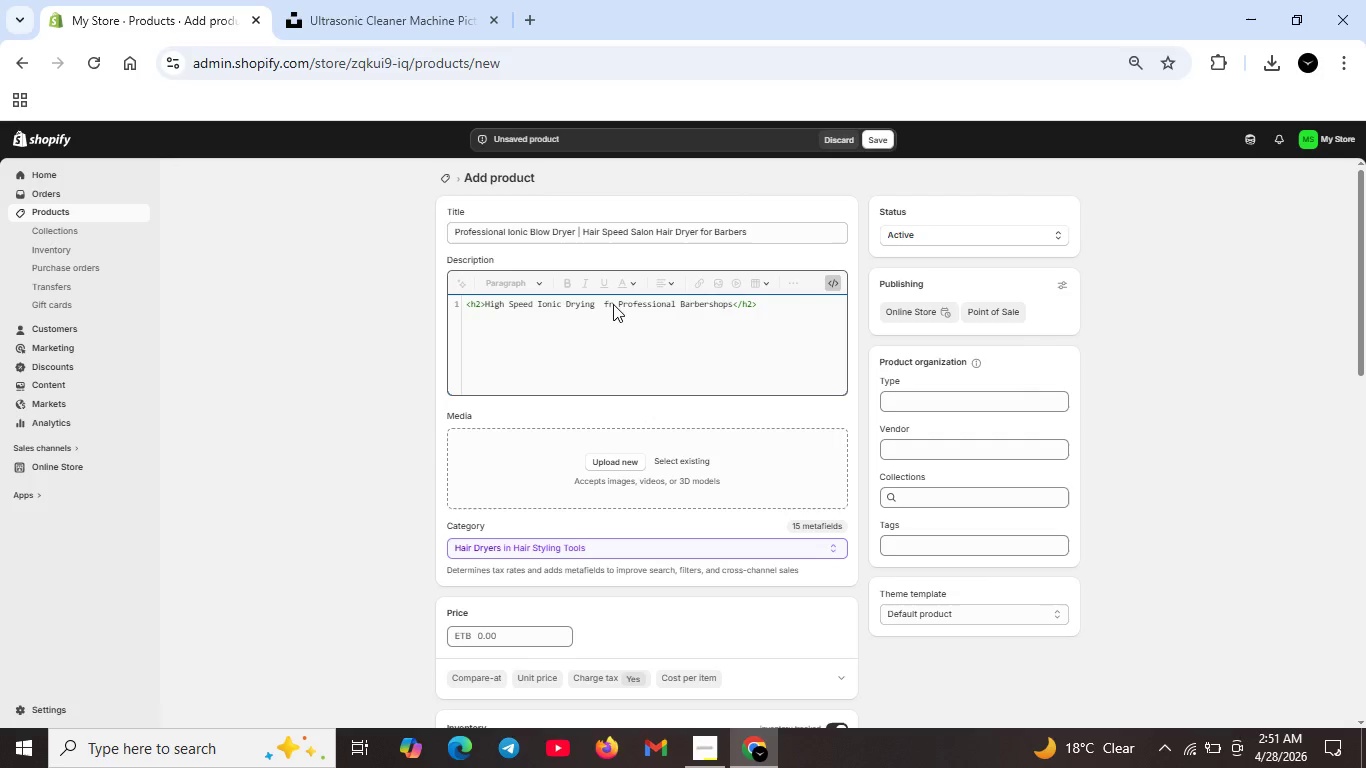 
key(O)
 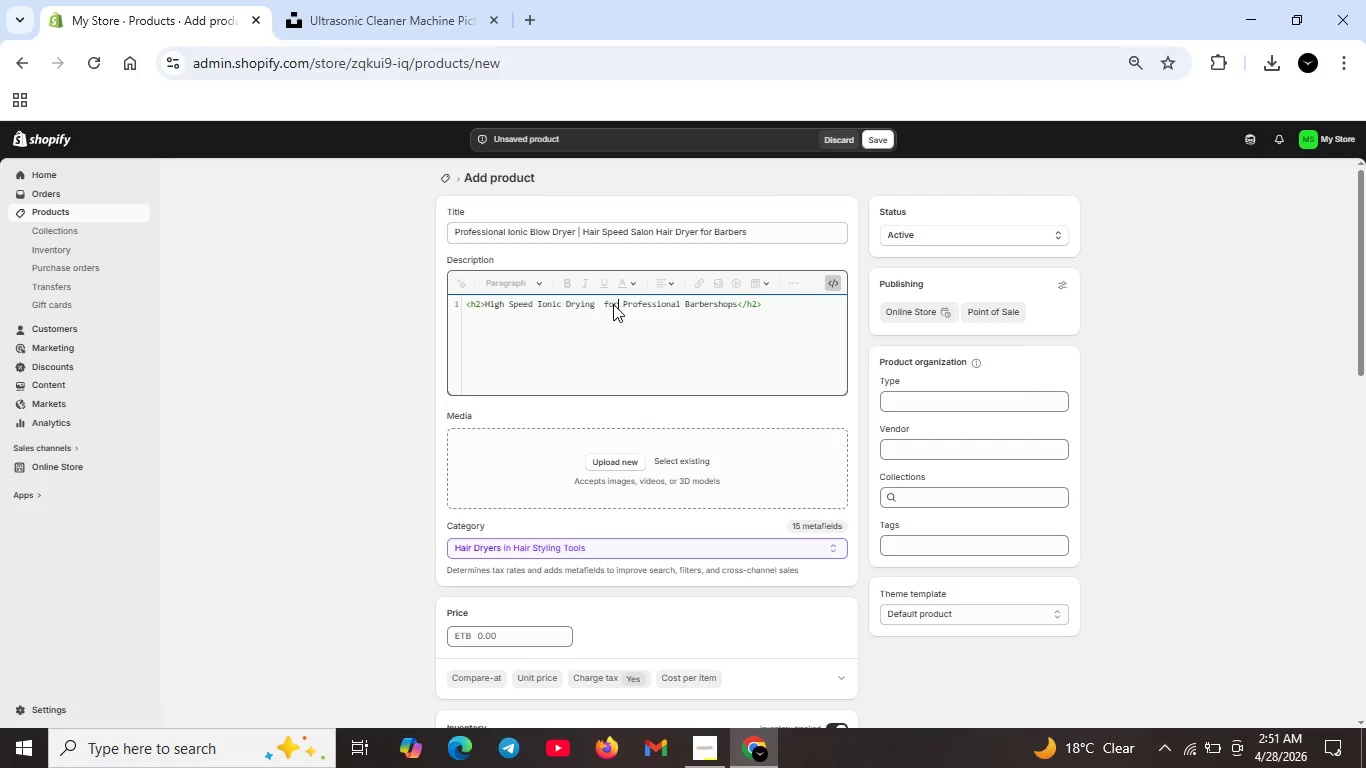 
hold_key(key=ArrowRight, duration=1.5)
 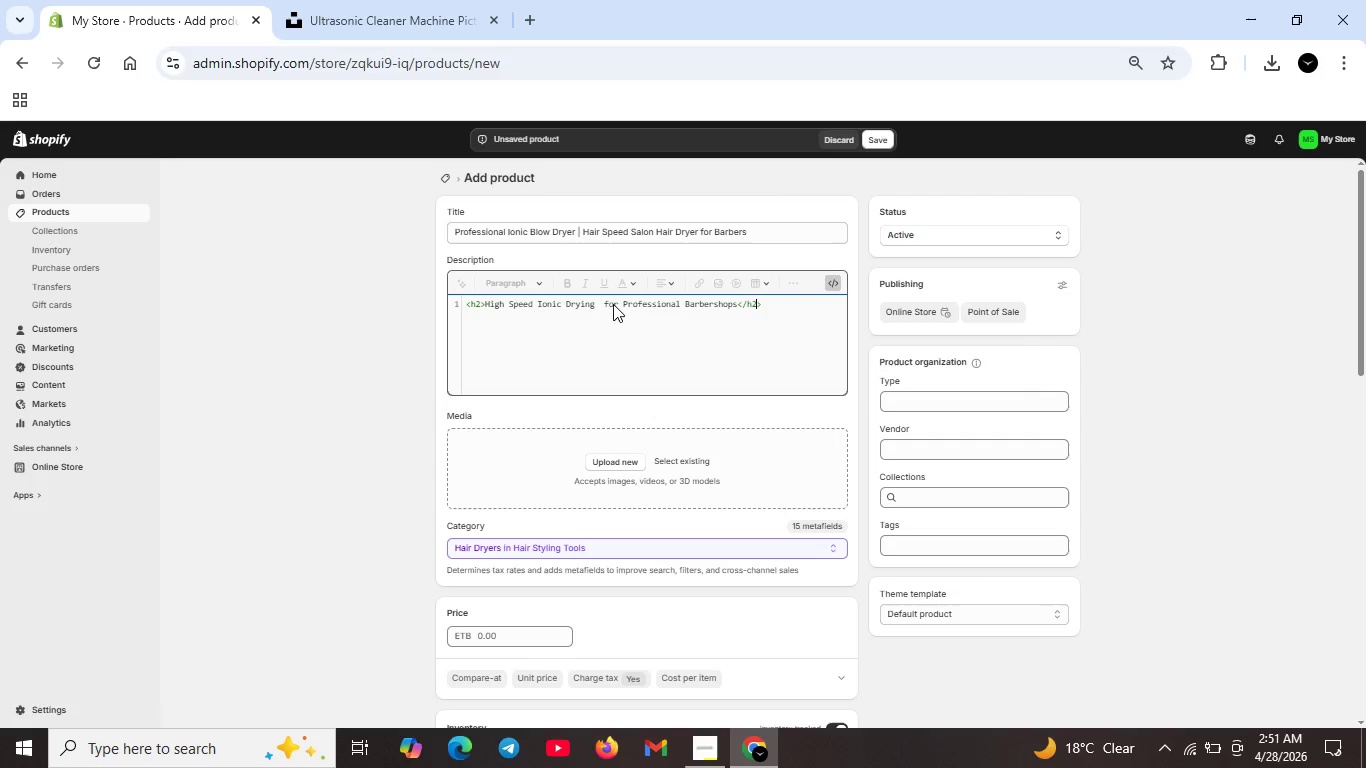 
key(ArrowRight)
 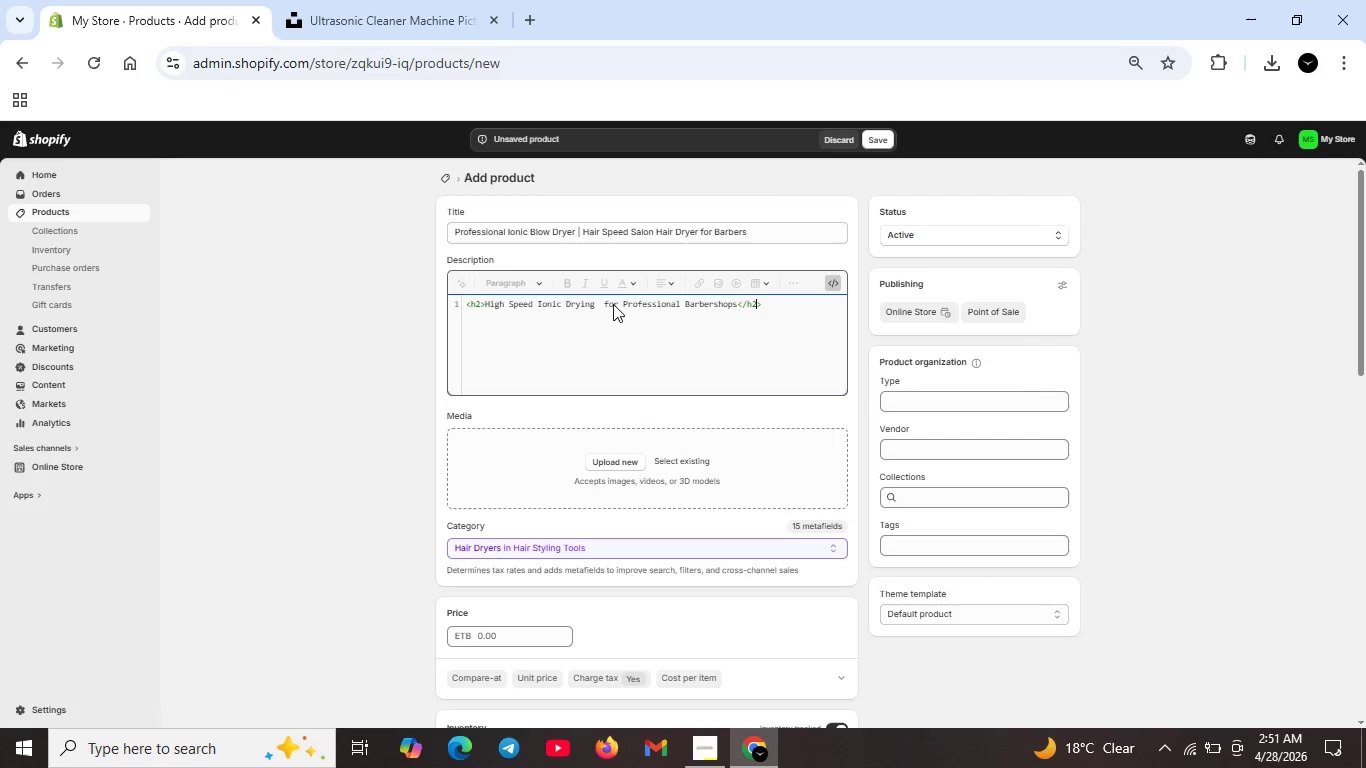 
key(ArrowRight)
 